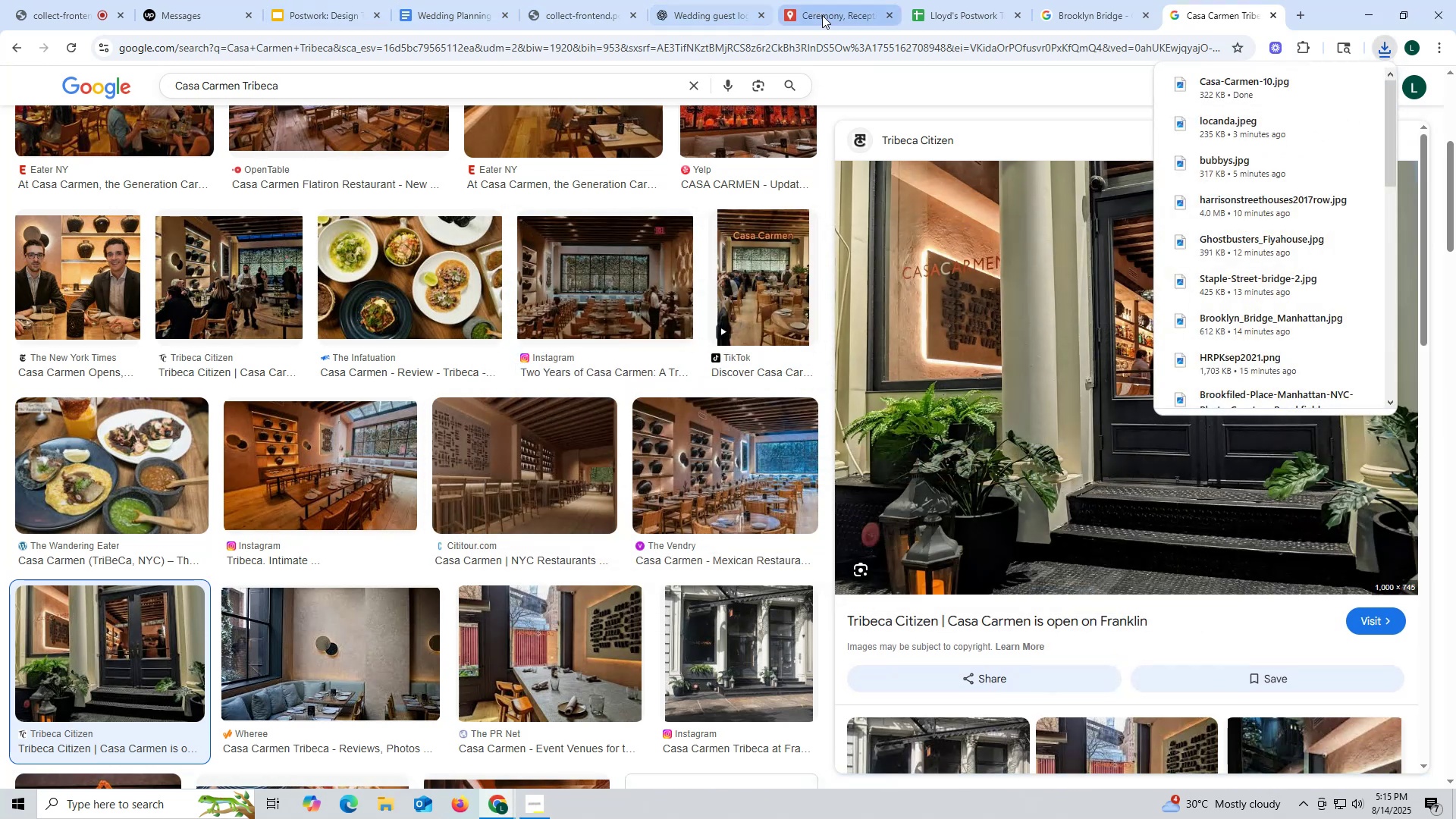 
left_click([822, 15])
 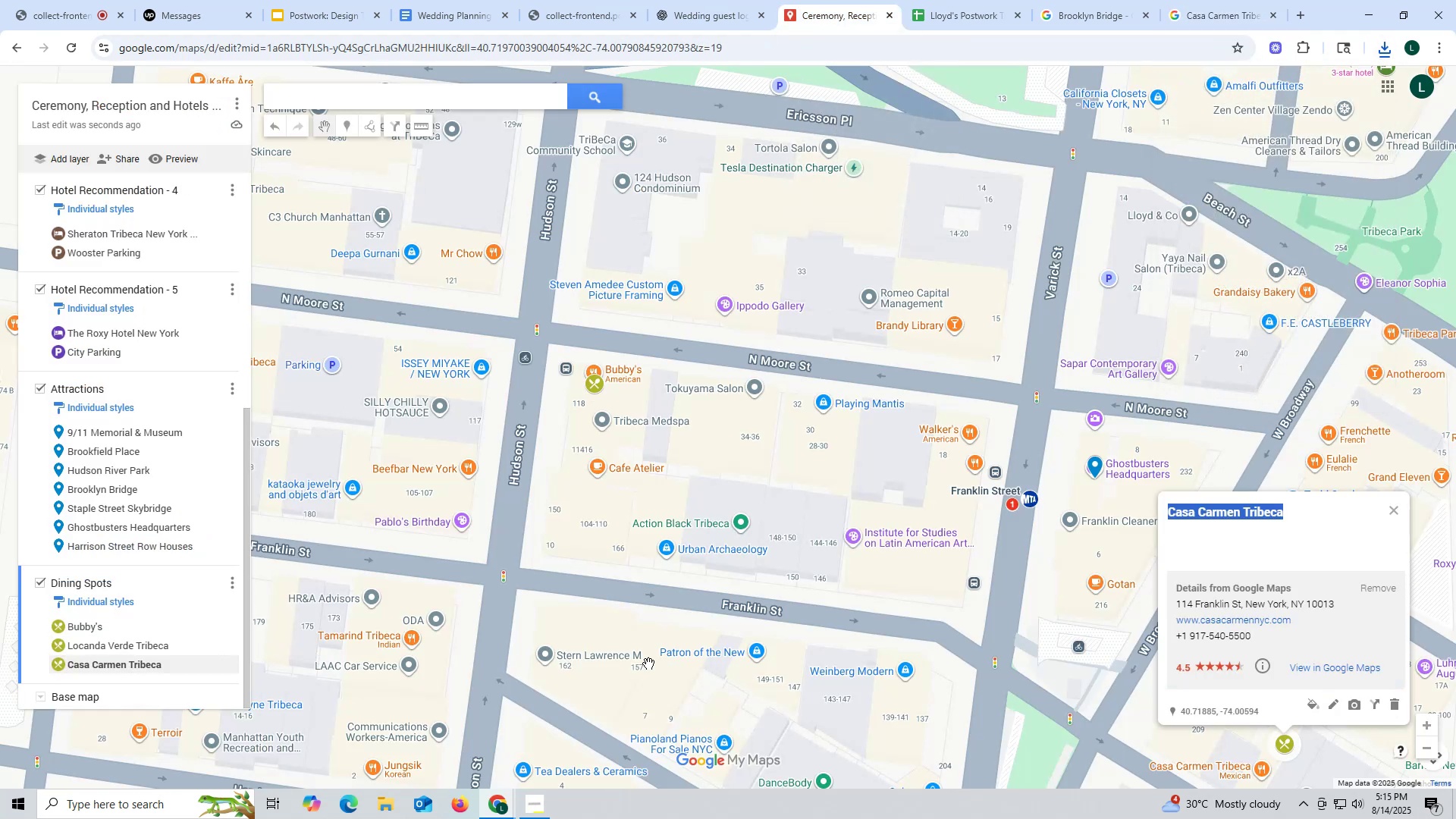 
left_click([1312, 703])
 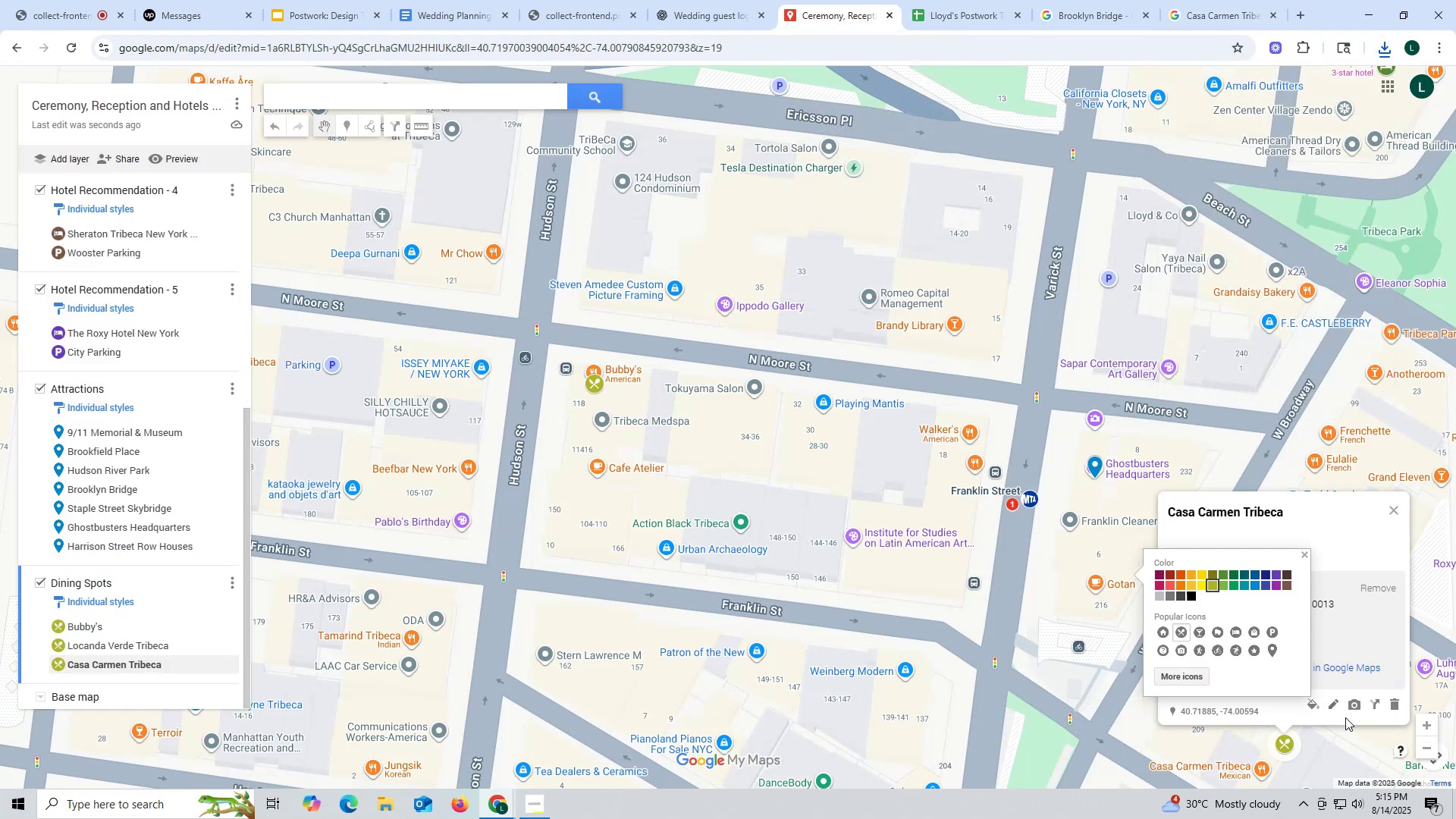 
left_click([1354, 704])
 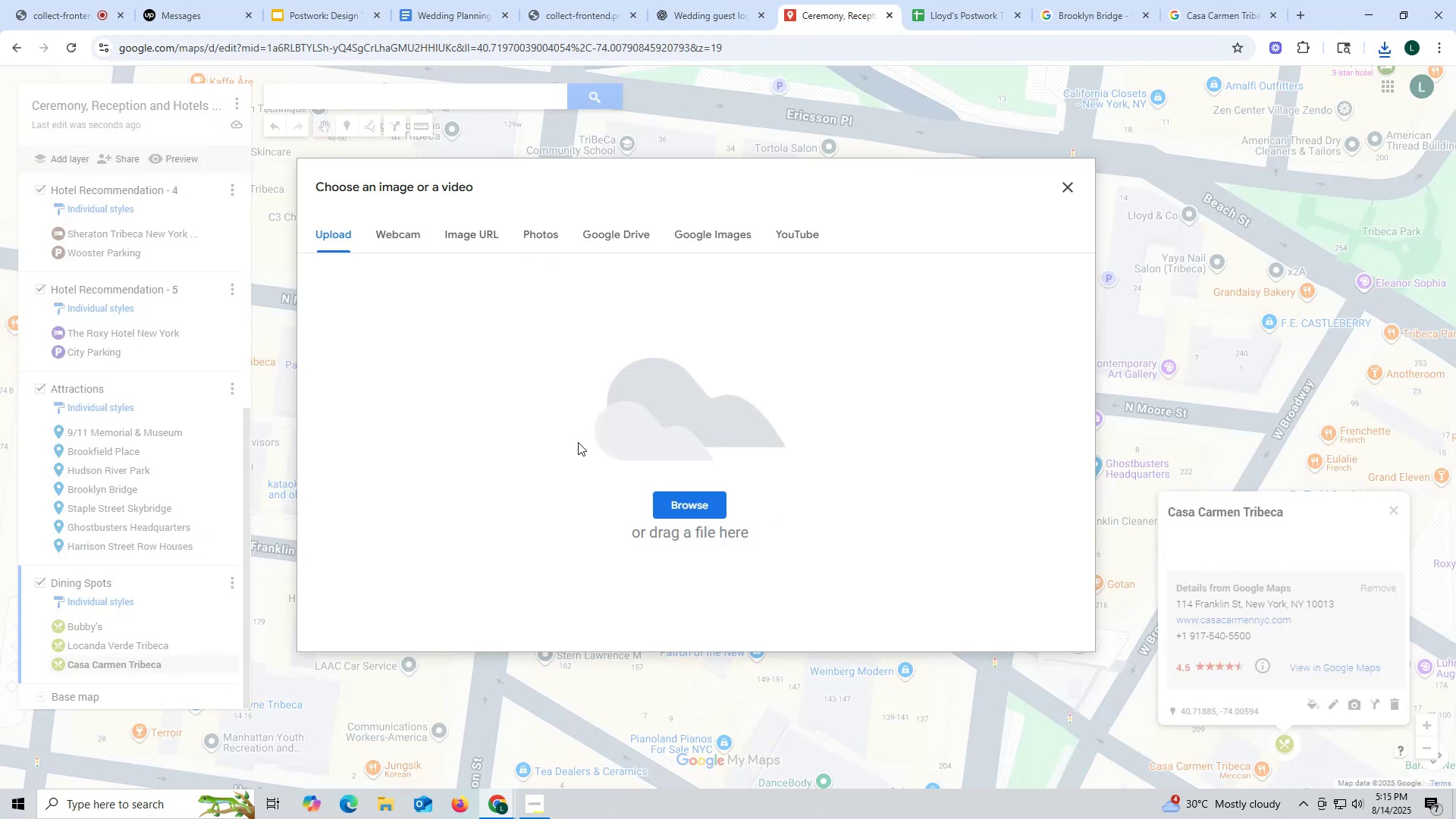 
left_click([701, 508])
 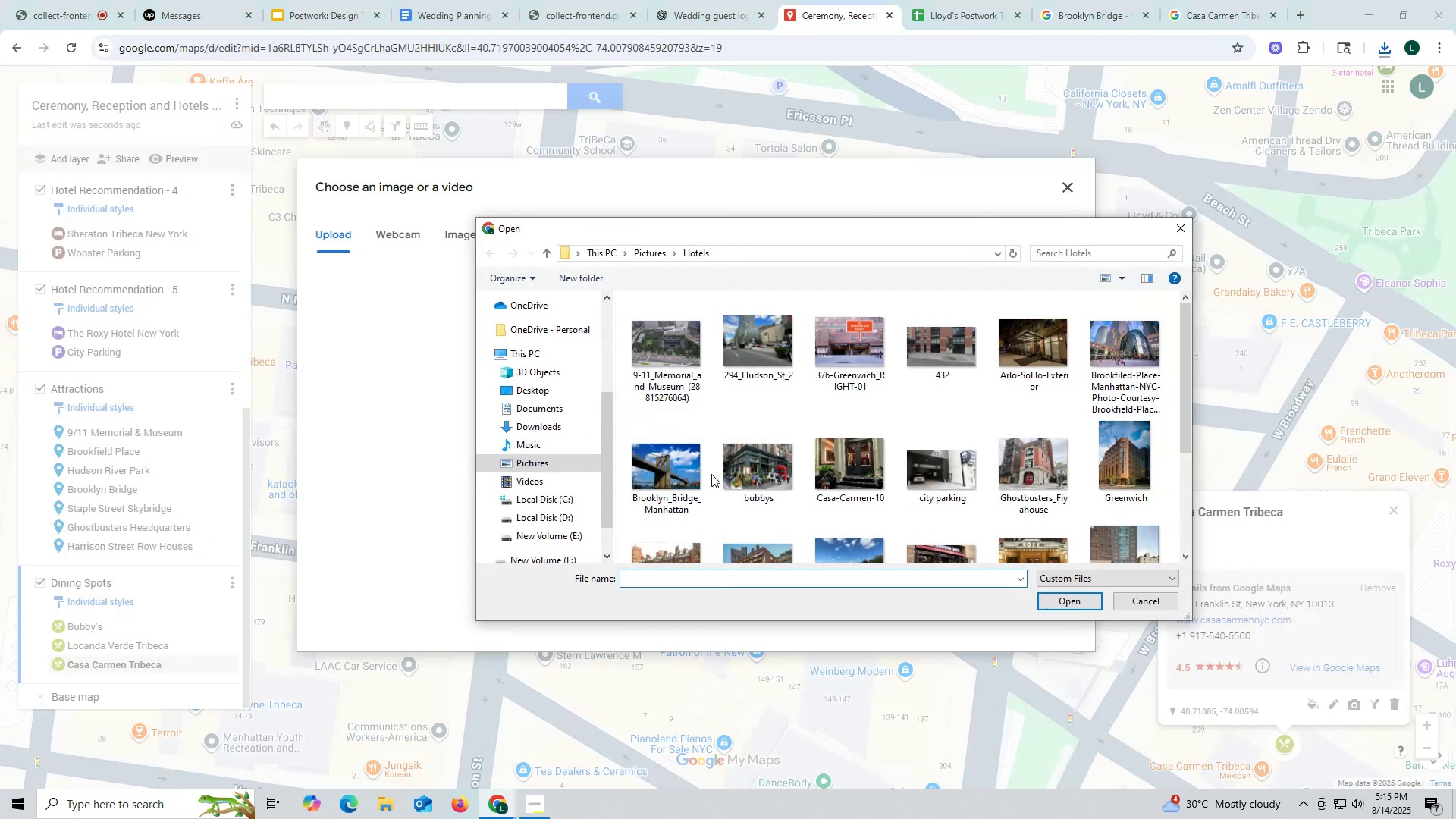 
scroll: coordinate [800, 475], scroll_direction: up, amount: 4.0
 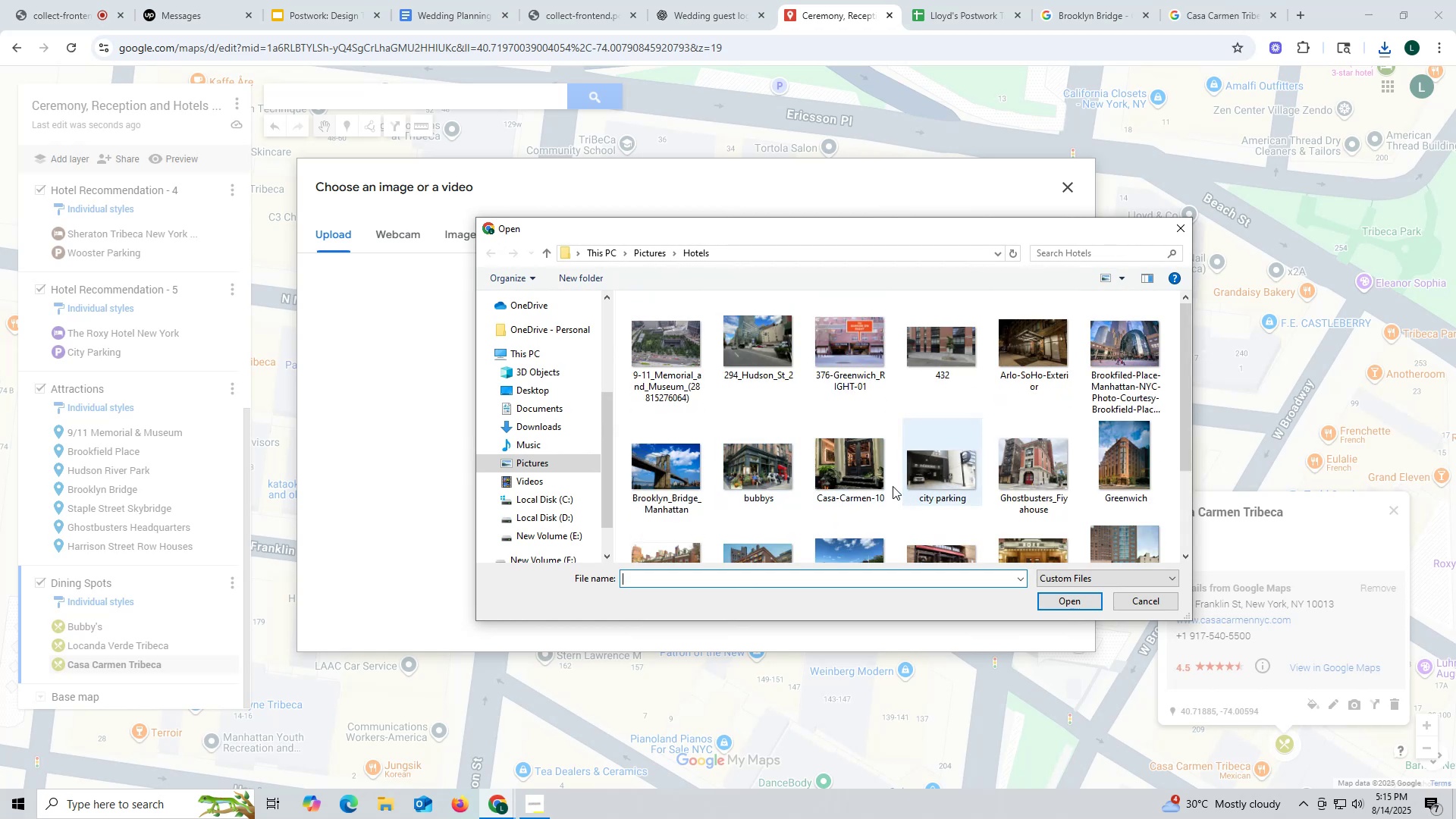 
left_click([849, 470])
 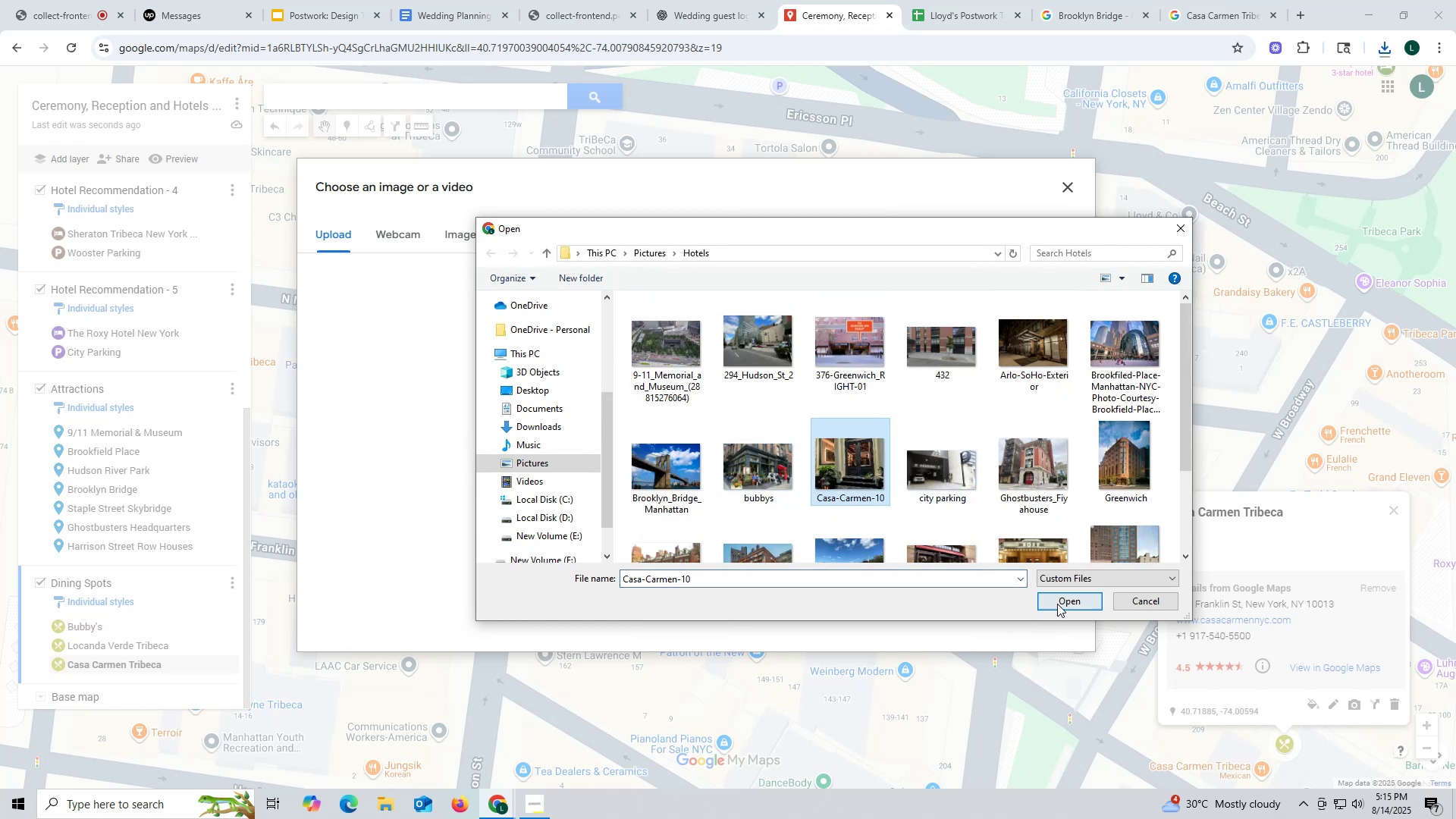 
left_click([1059, 601])
 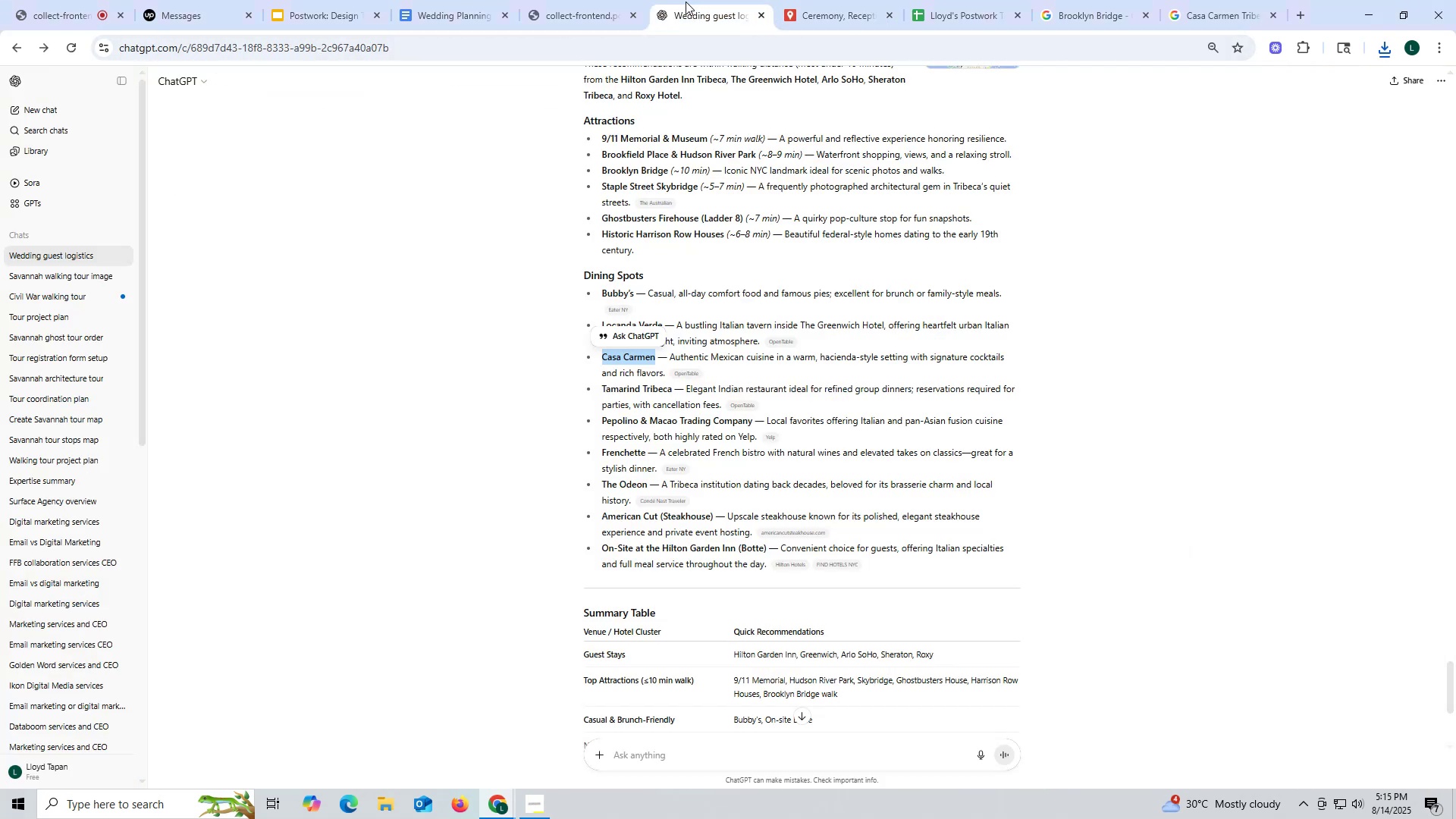 
wait(6.31)
 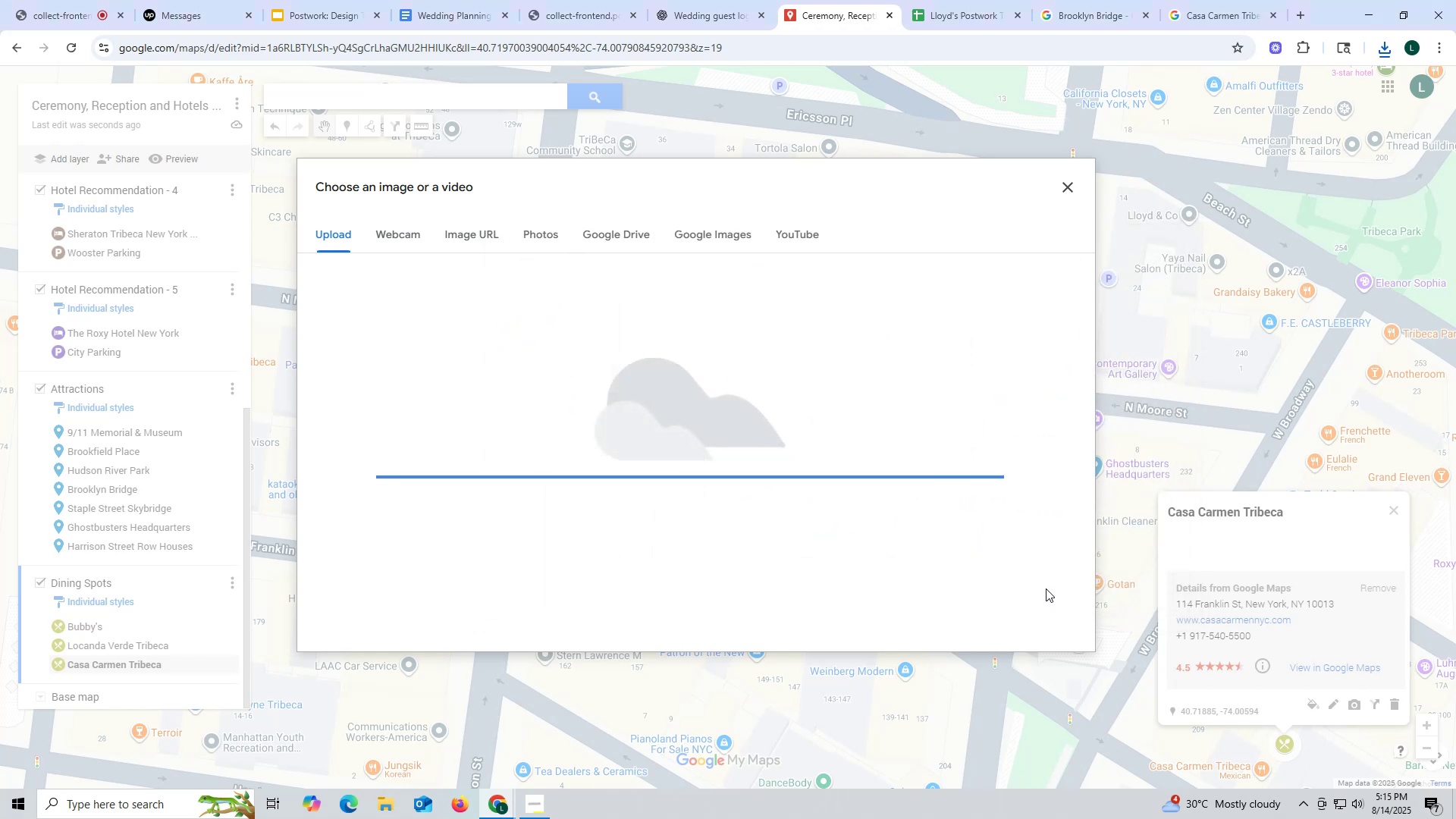 
left_click_drag(start_coordinate=[598, 386], to_coordinate=[670, 385])
 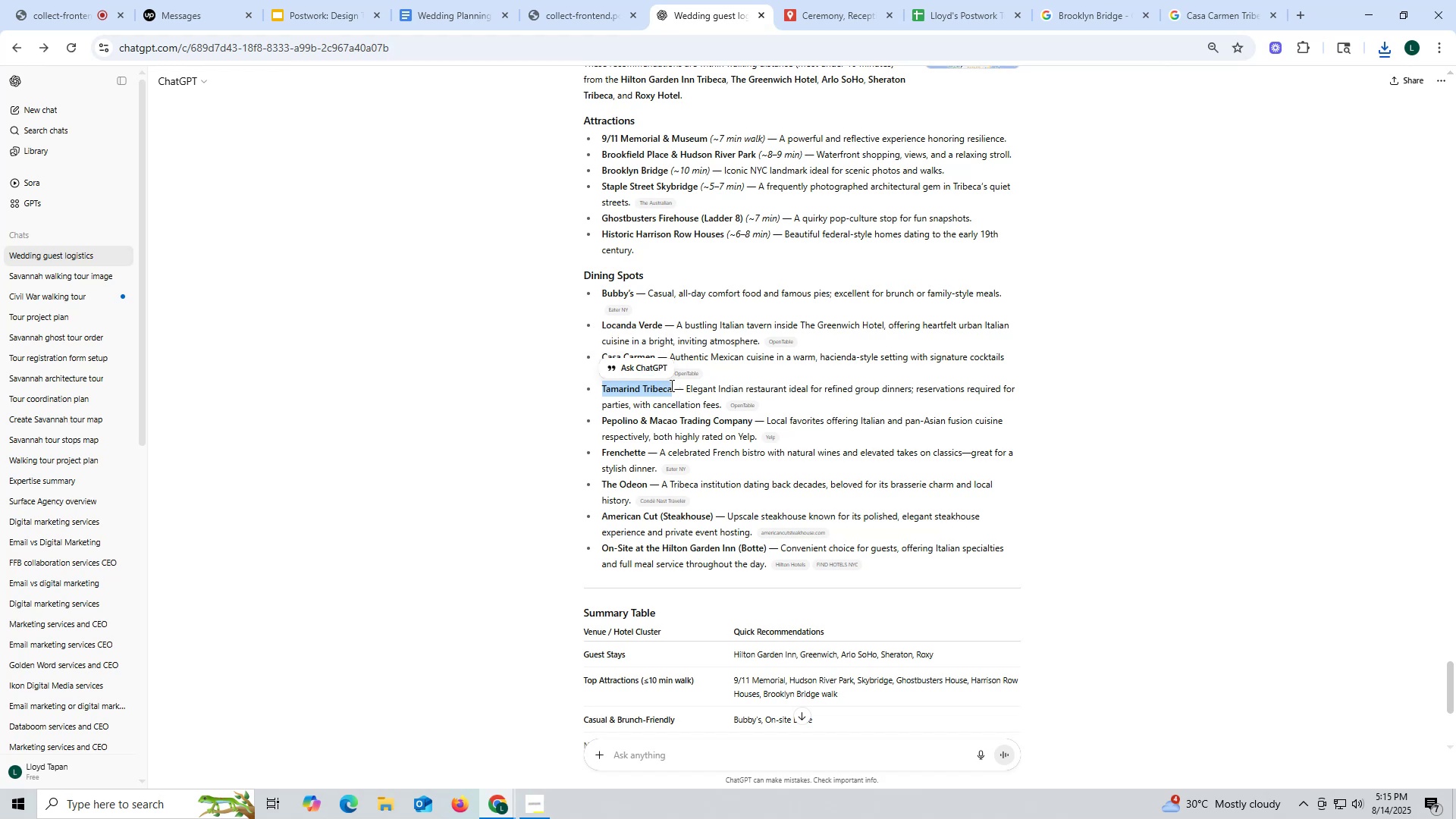 
key(Control+ControlLeft)
 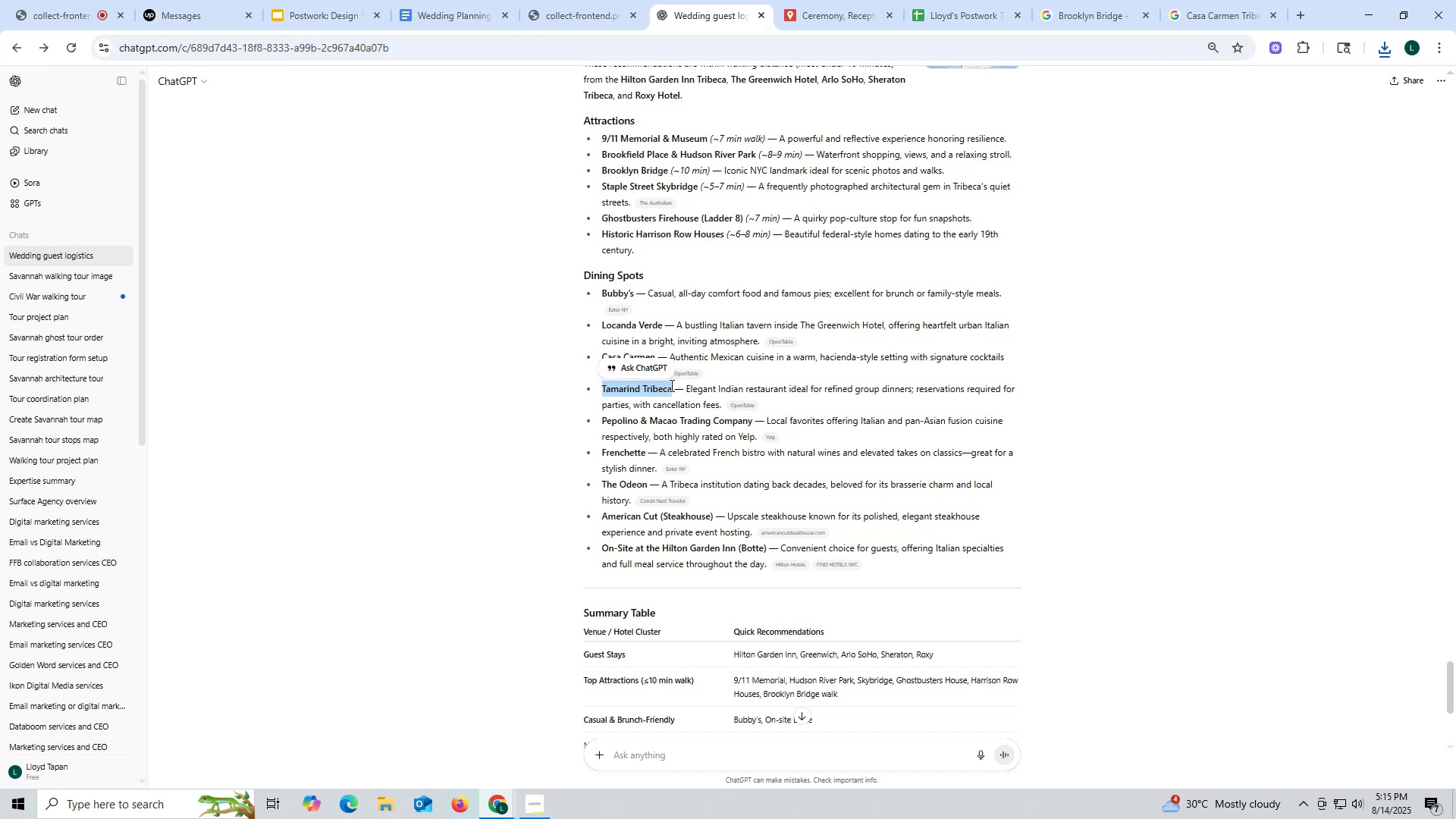 
key(Control+C)
 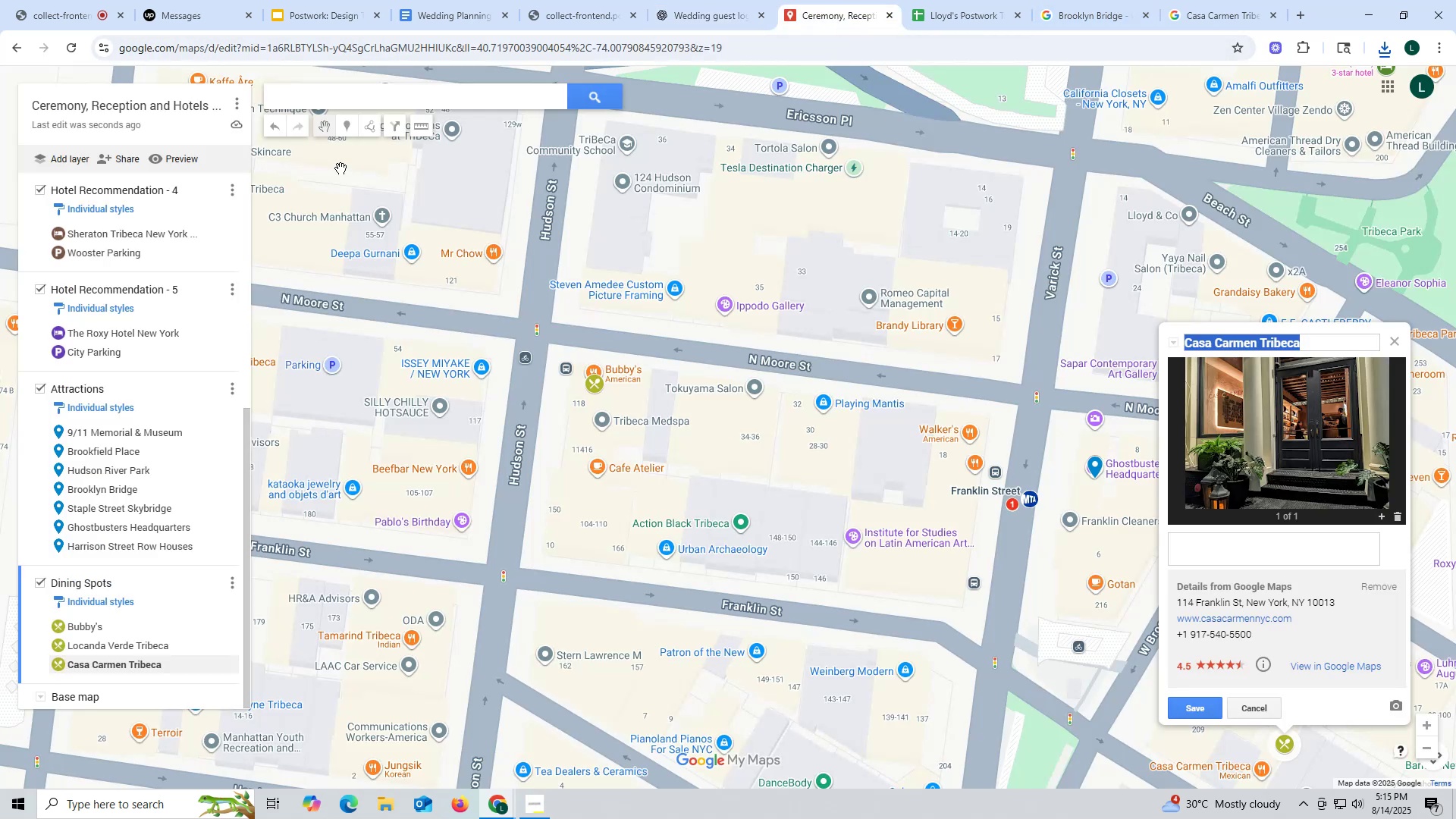 
left_click([303, 93])
 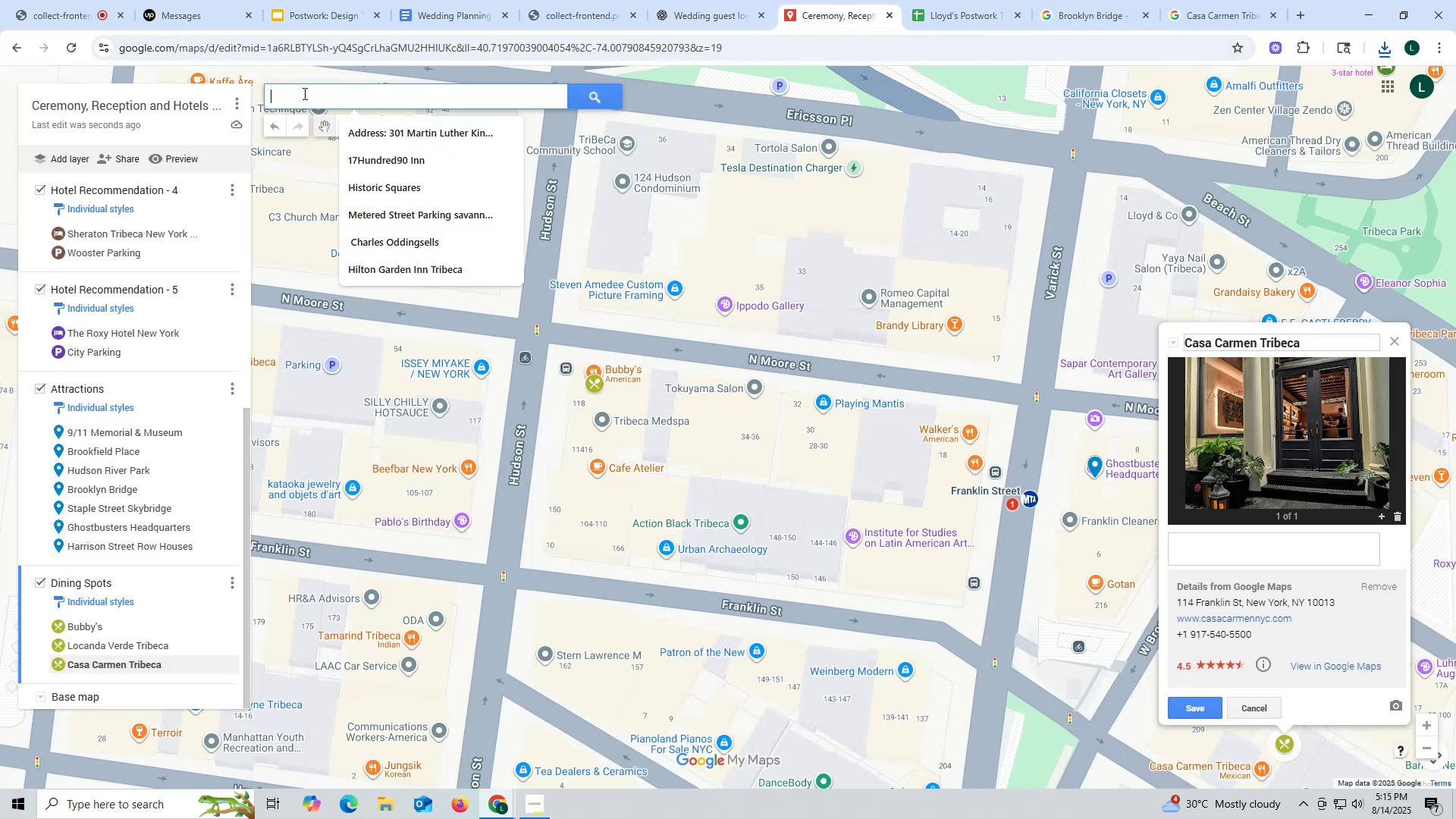 
key(Control+ControlLeft)
 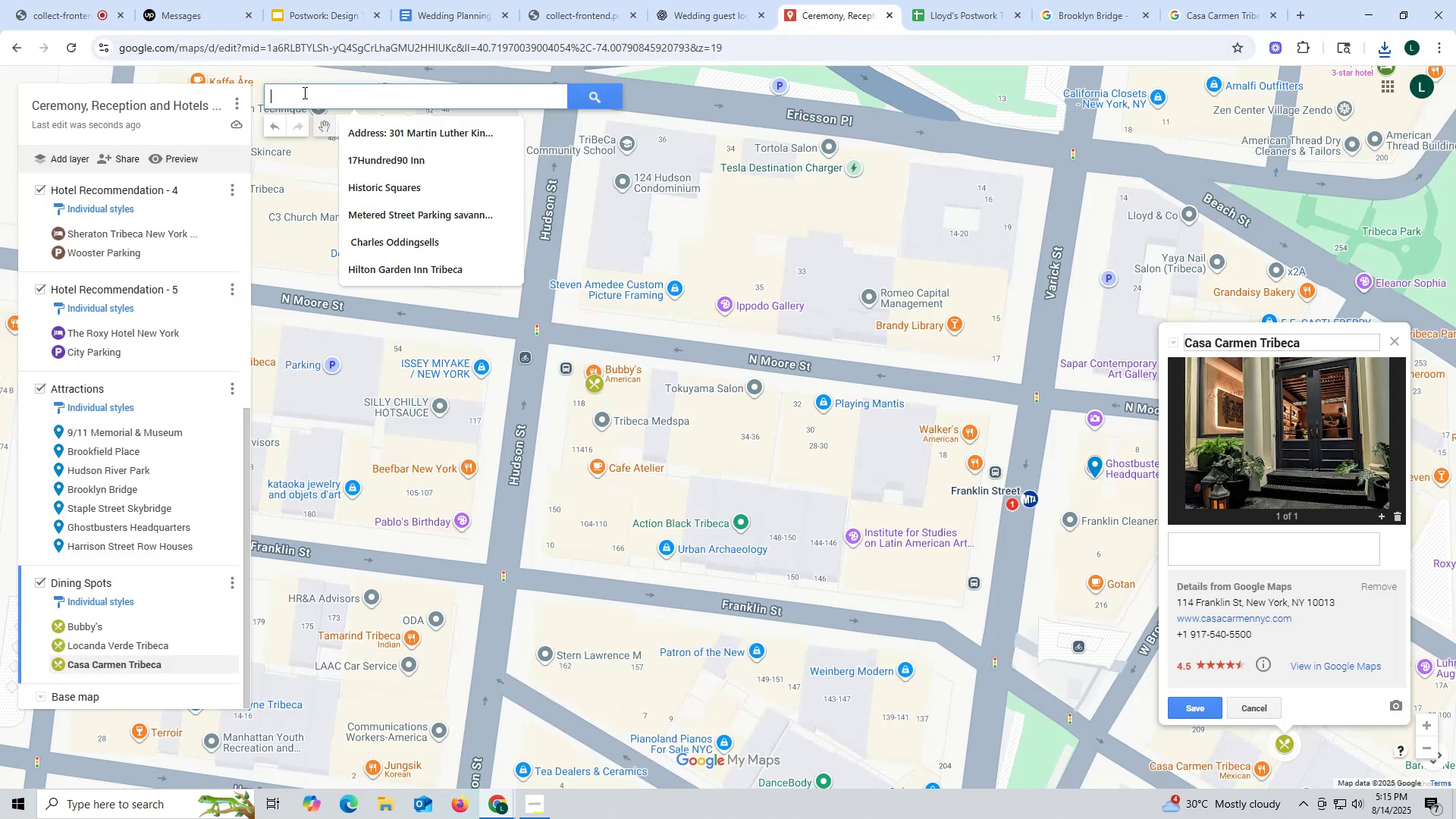 
key(Control+V)
 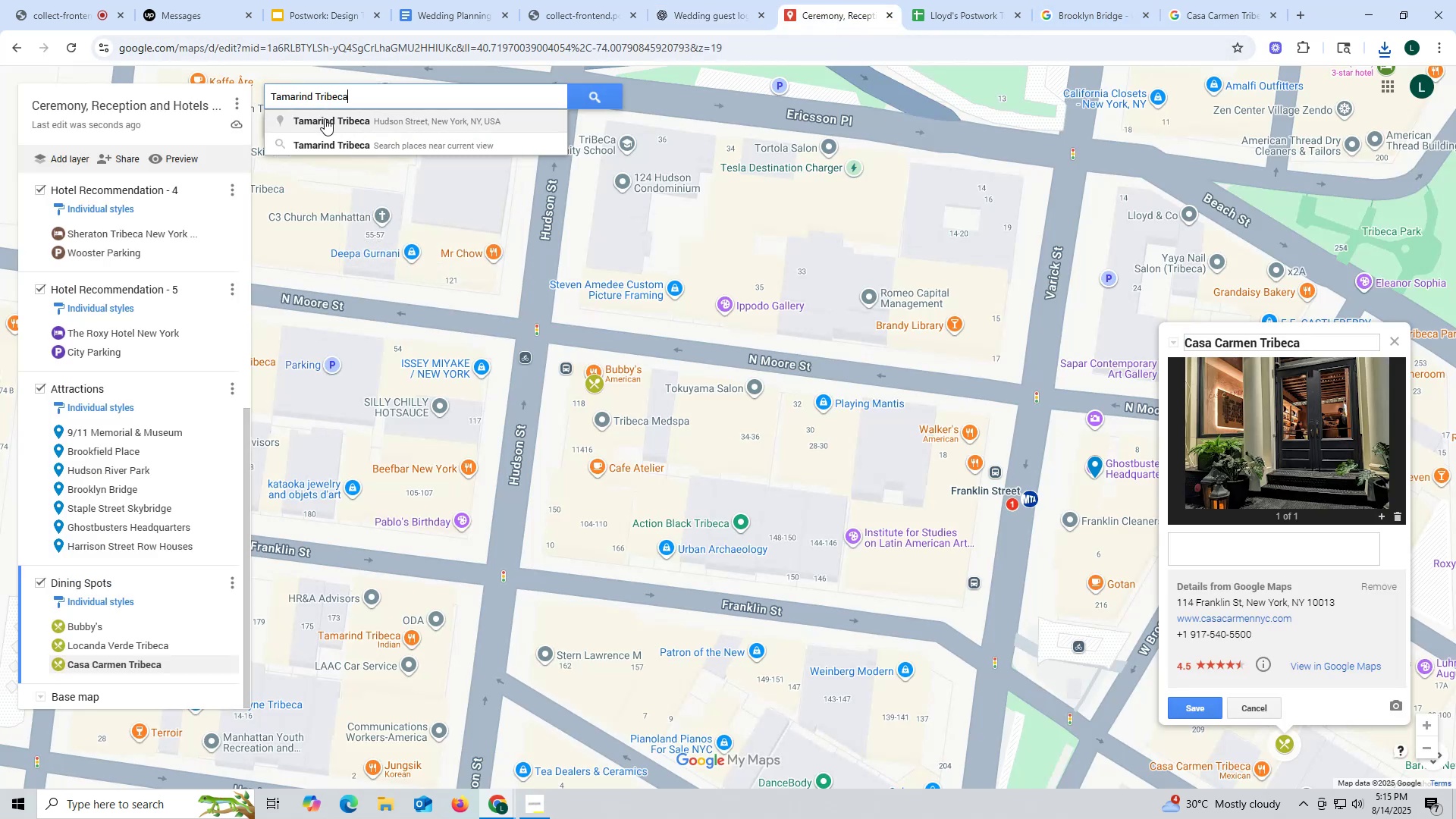 
left_click([325, 118])
 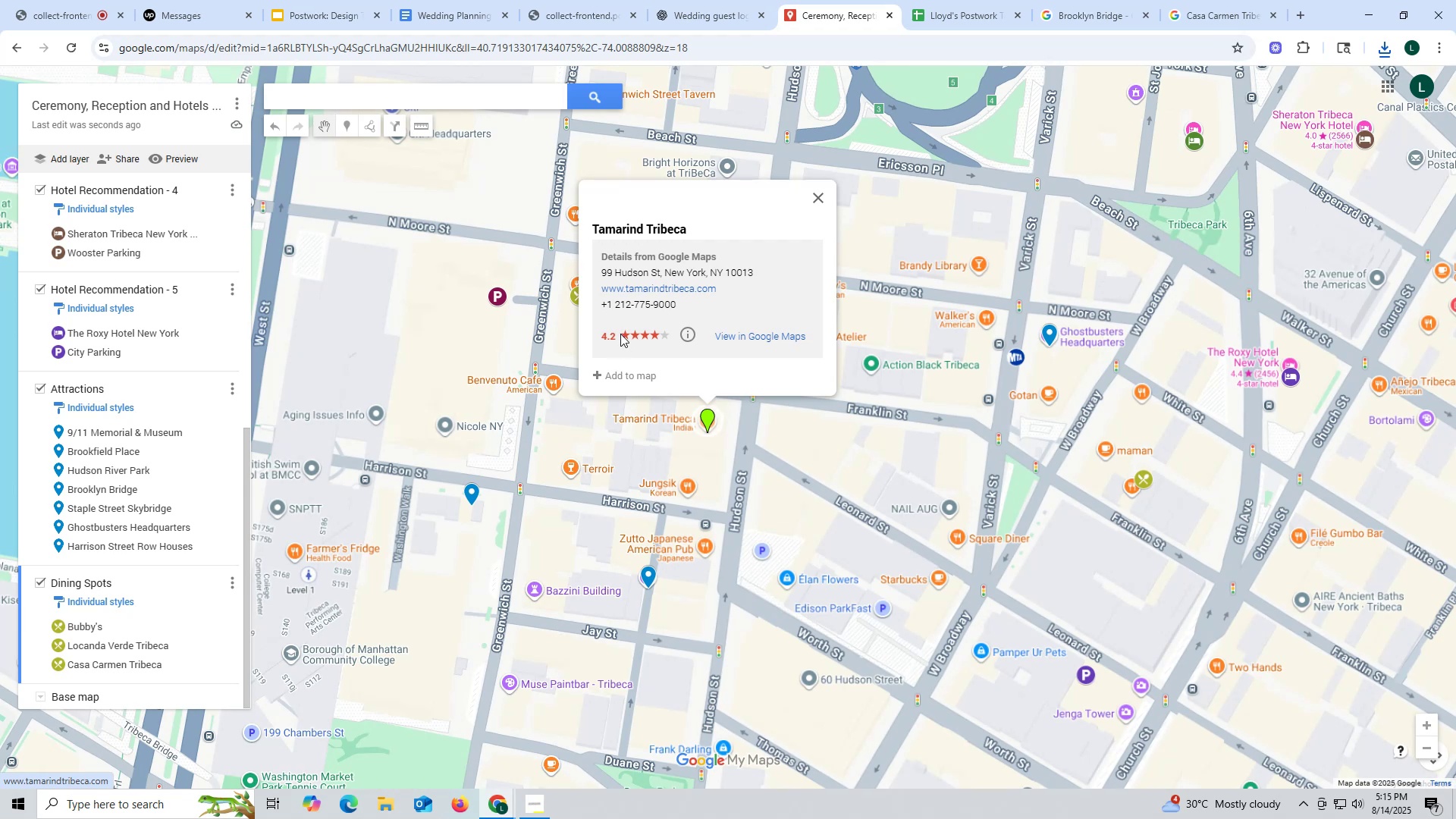 
wait(6.78)
 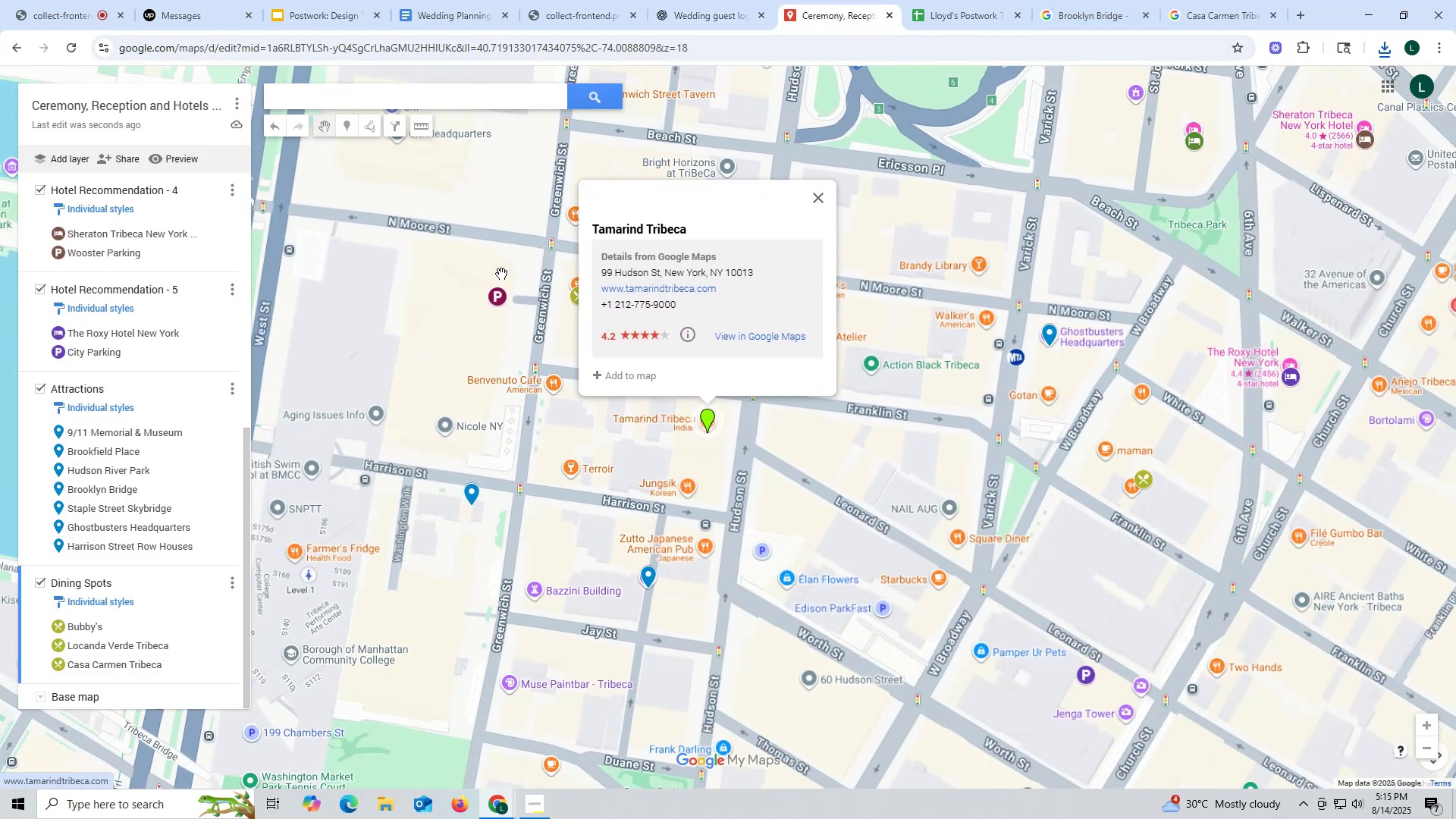 
scroll: coordinate [152, 268], scroll_direction: up, amount: 9.0
 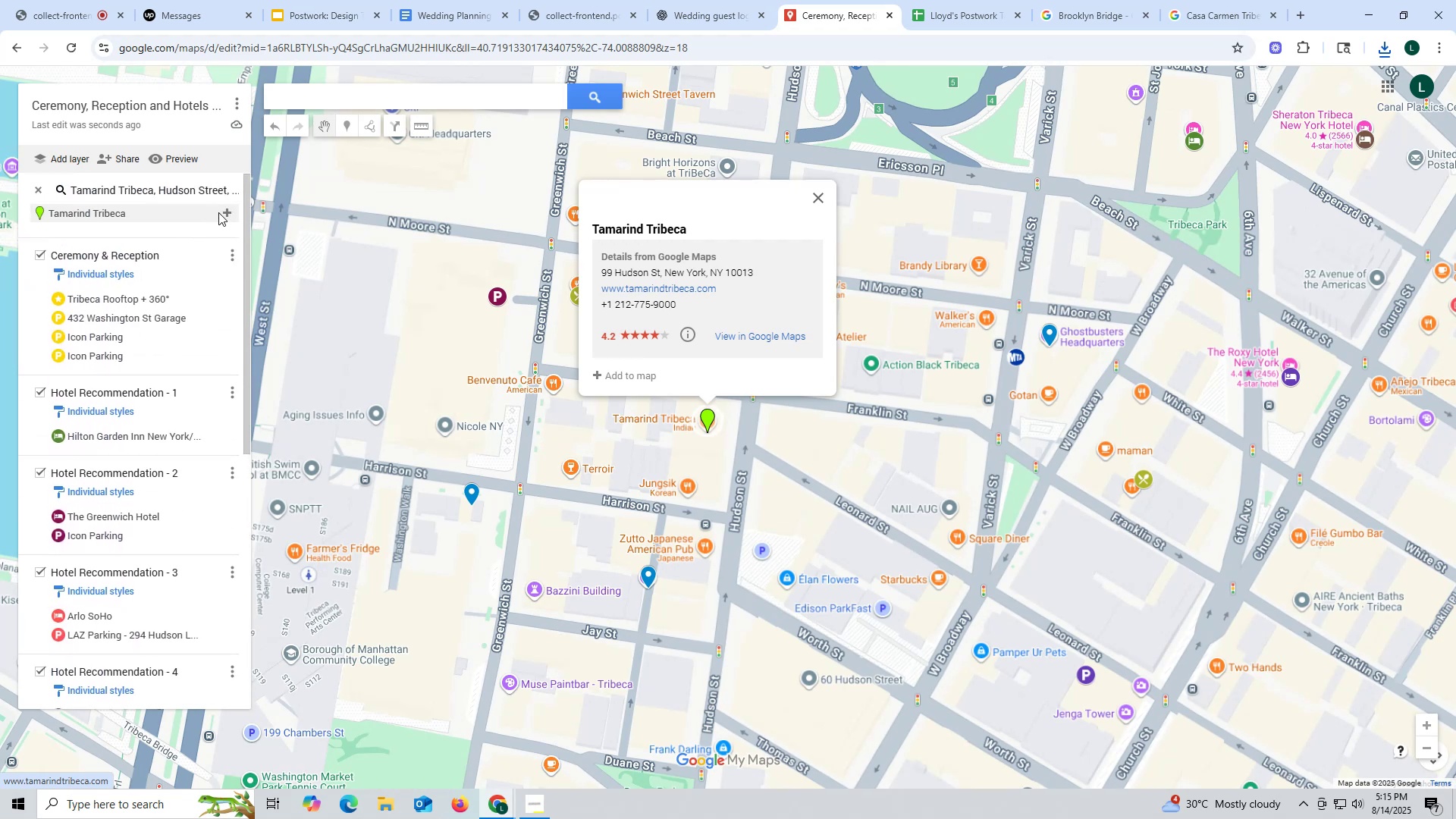 
left_click([230, 212])
 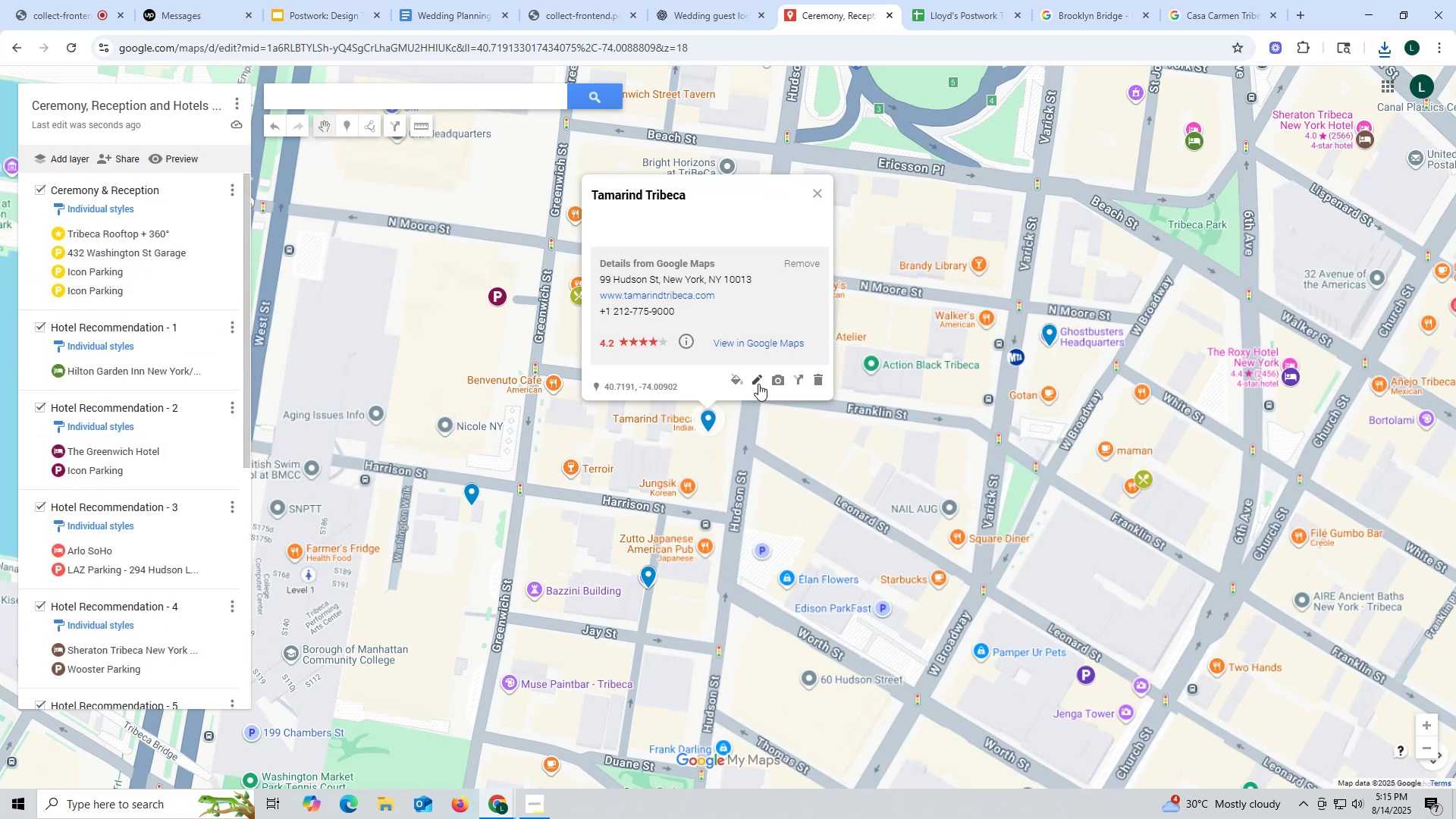 
left_click([738, 375])
 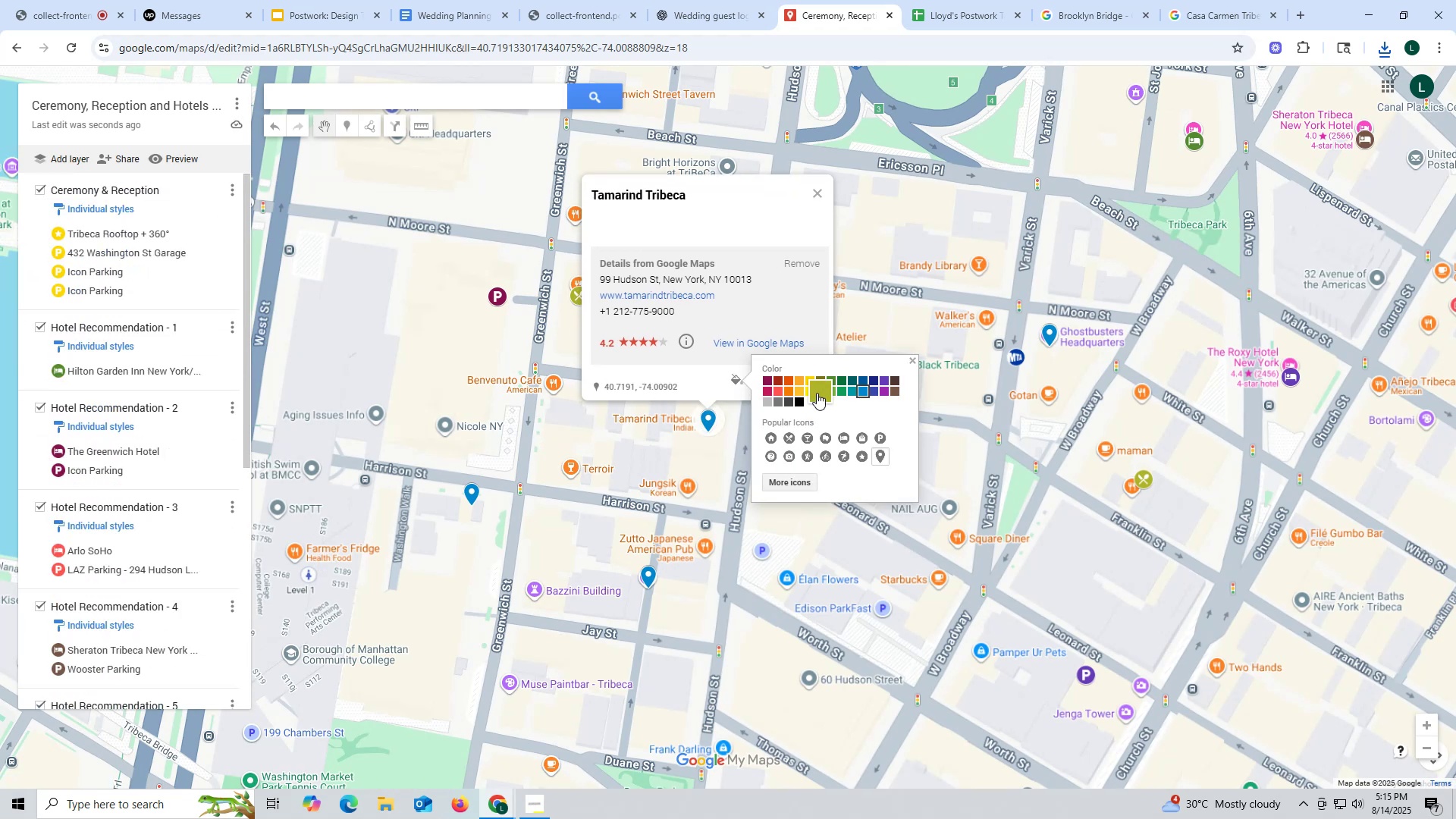 
left_click([817, 393])
 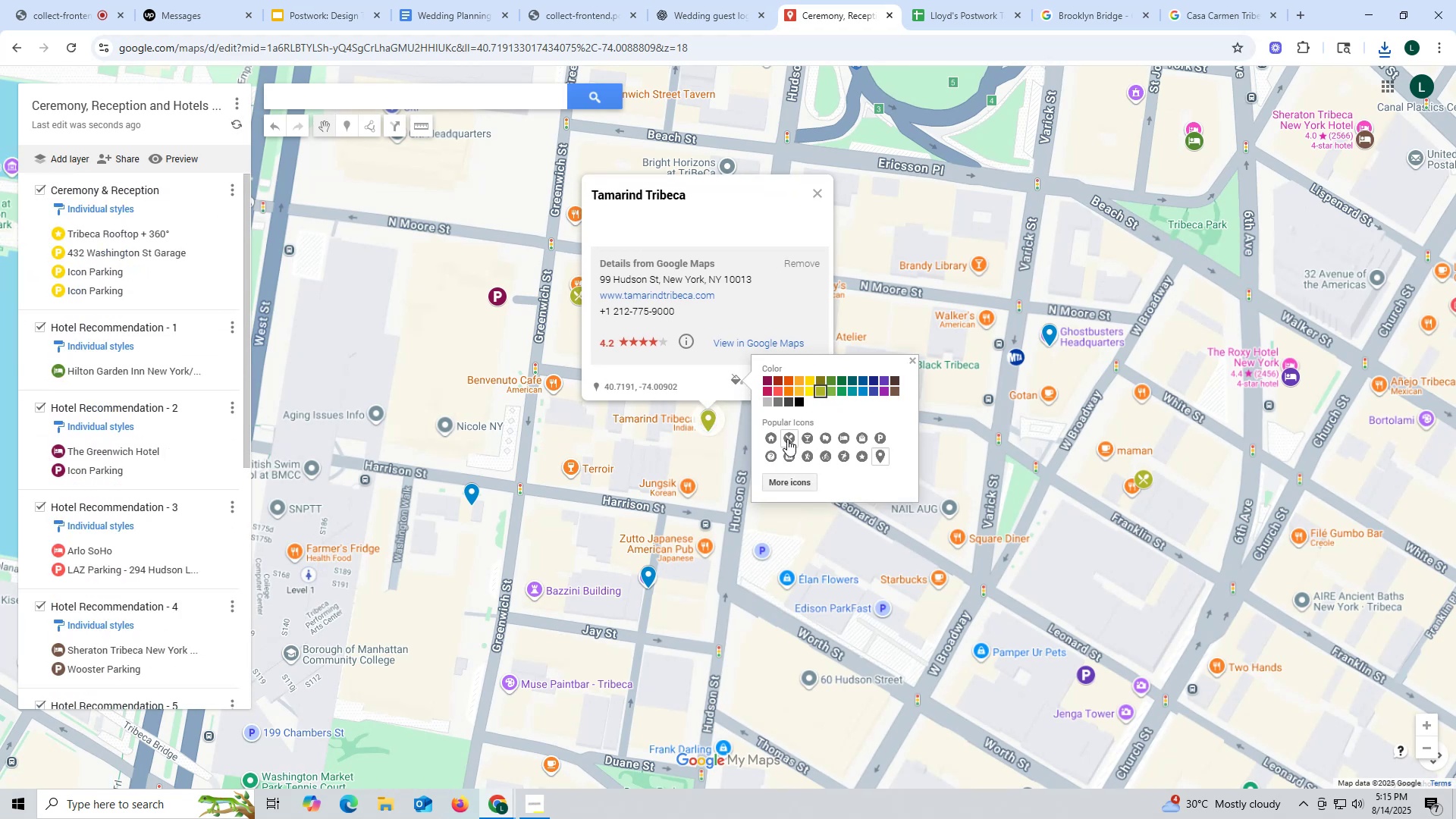 
left_click([786, 435])
 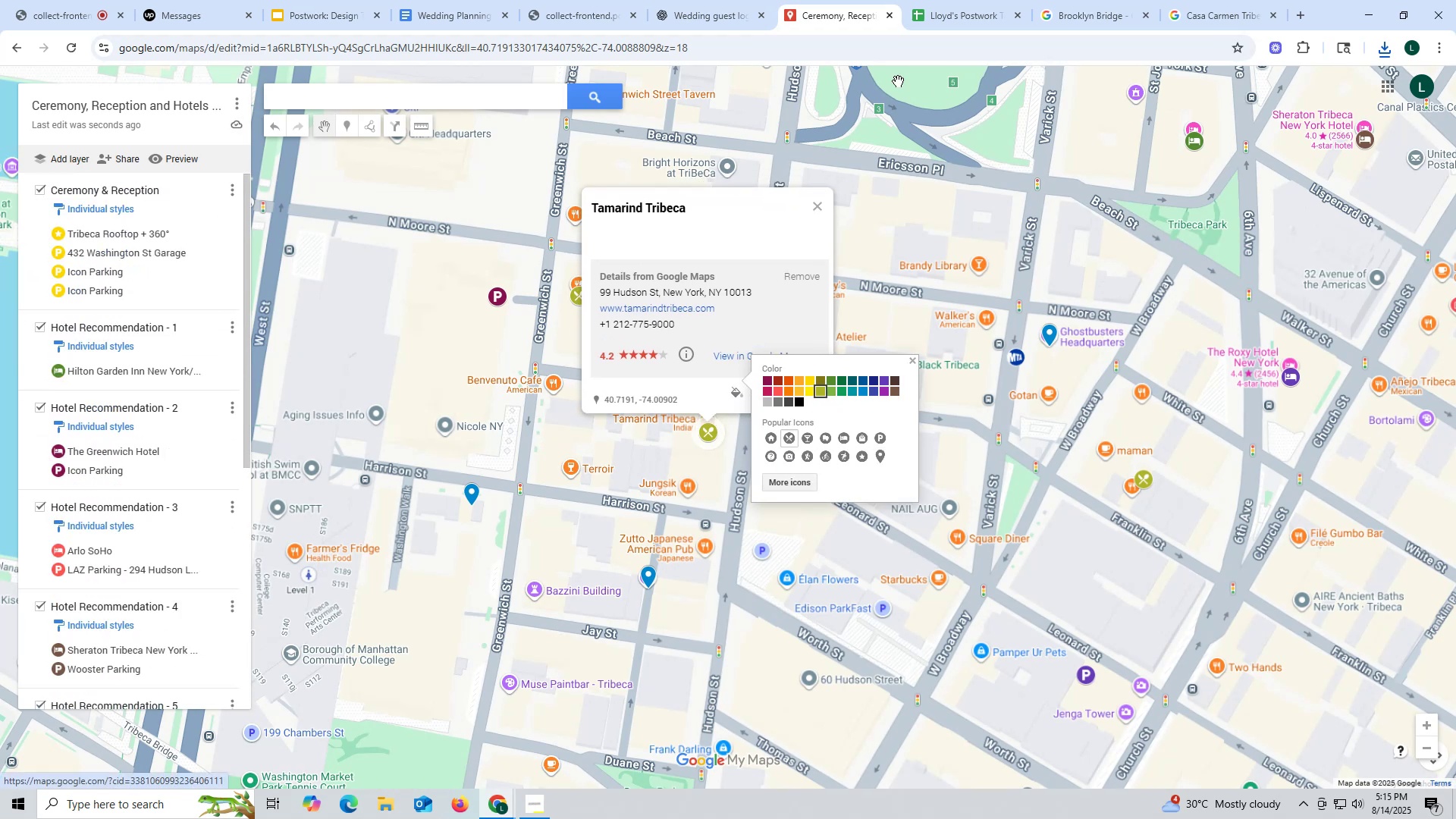 
left_click_drag(start_coordinate=[718, 204], to_coordinate=[565, 206])
 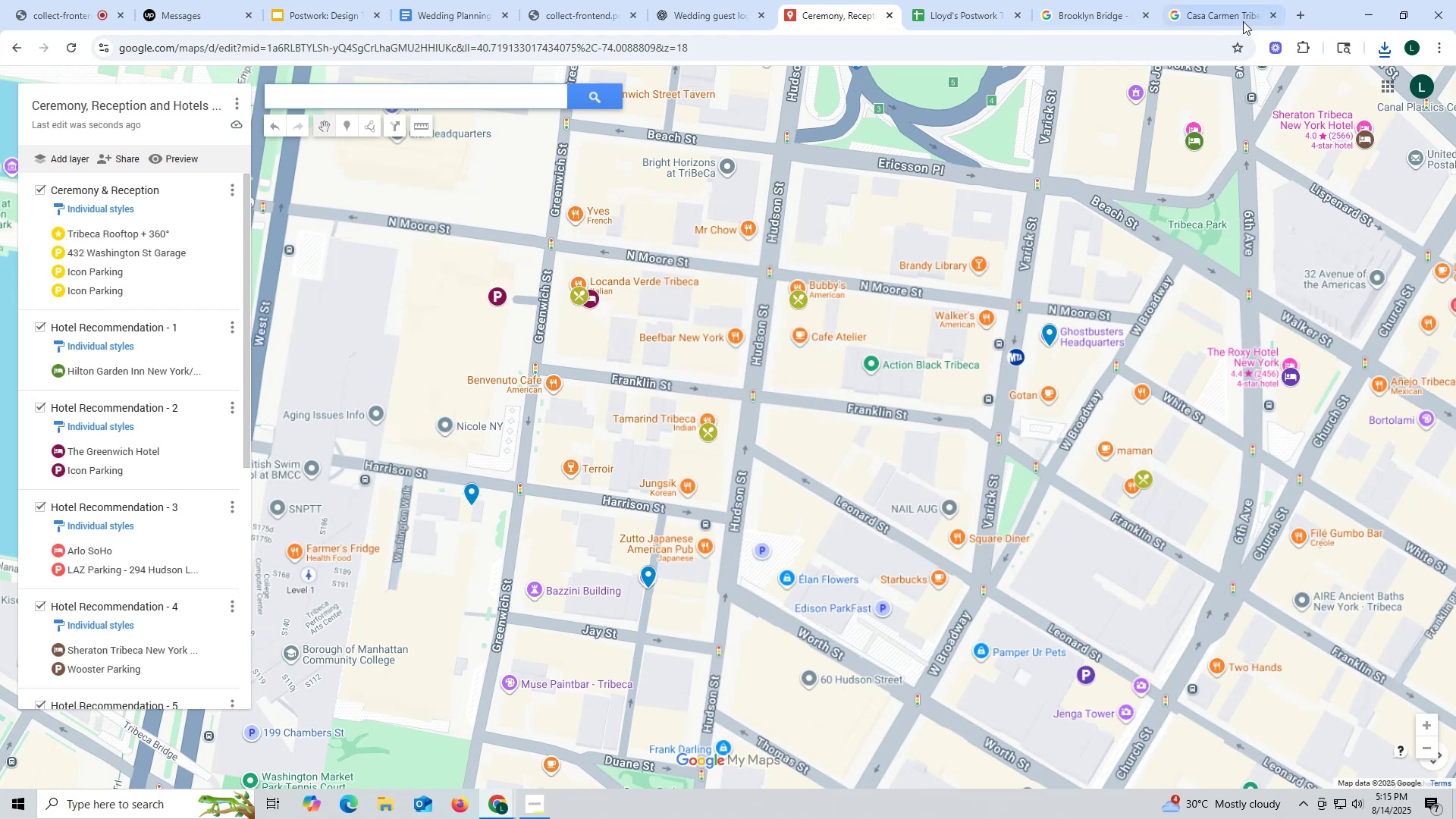 
left_click([1221, 8])
 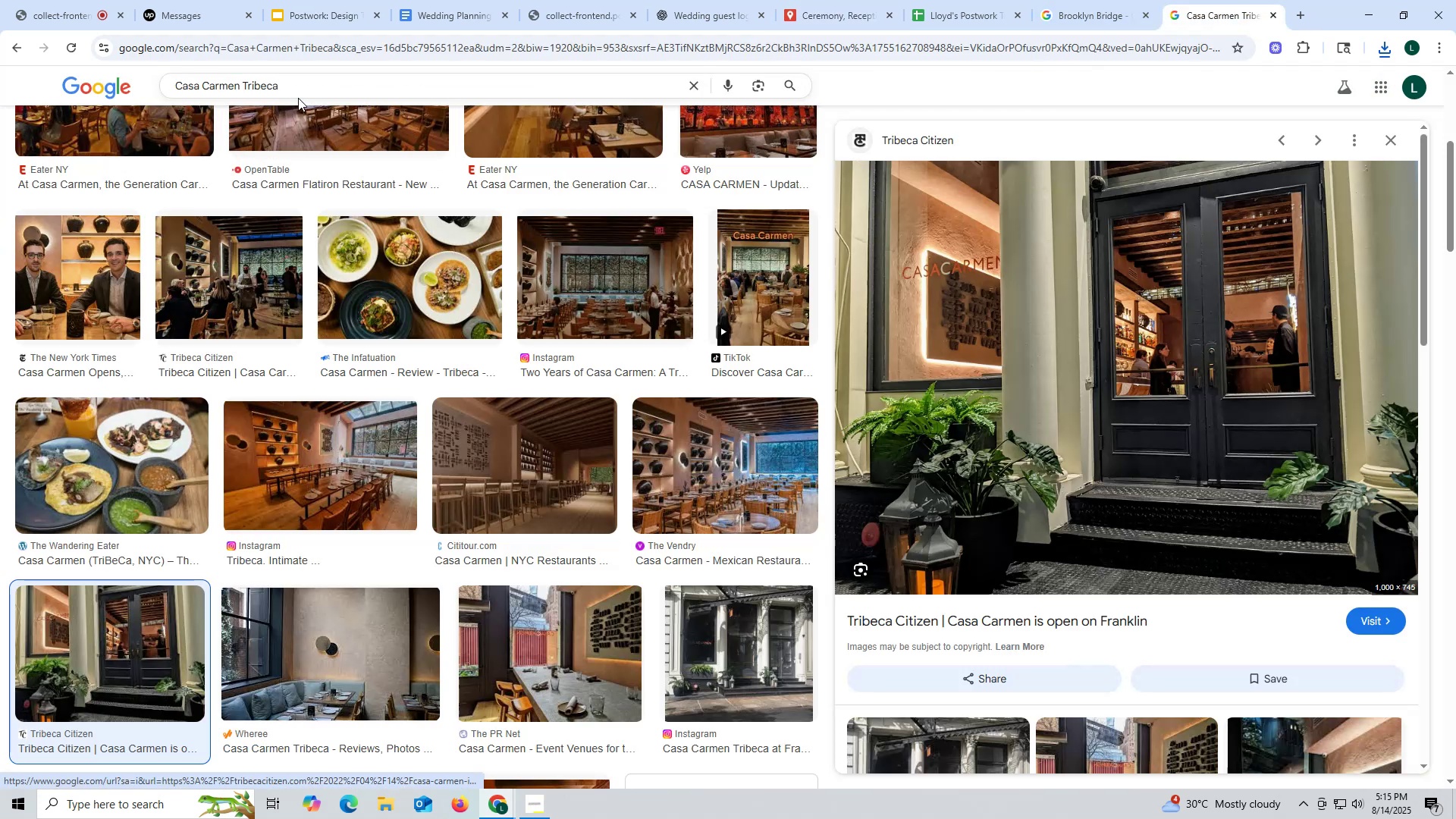 
left_click_drag(start_coordinate=[287, 82], to_coordinate=[14, 71])
 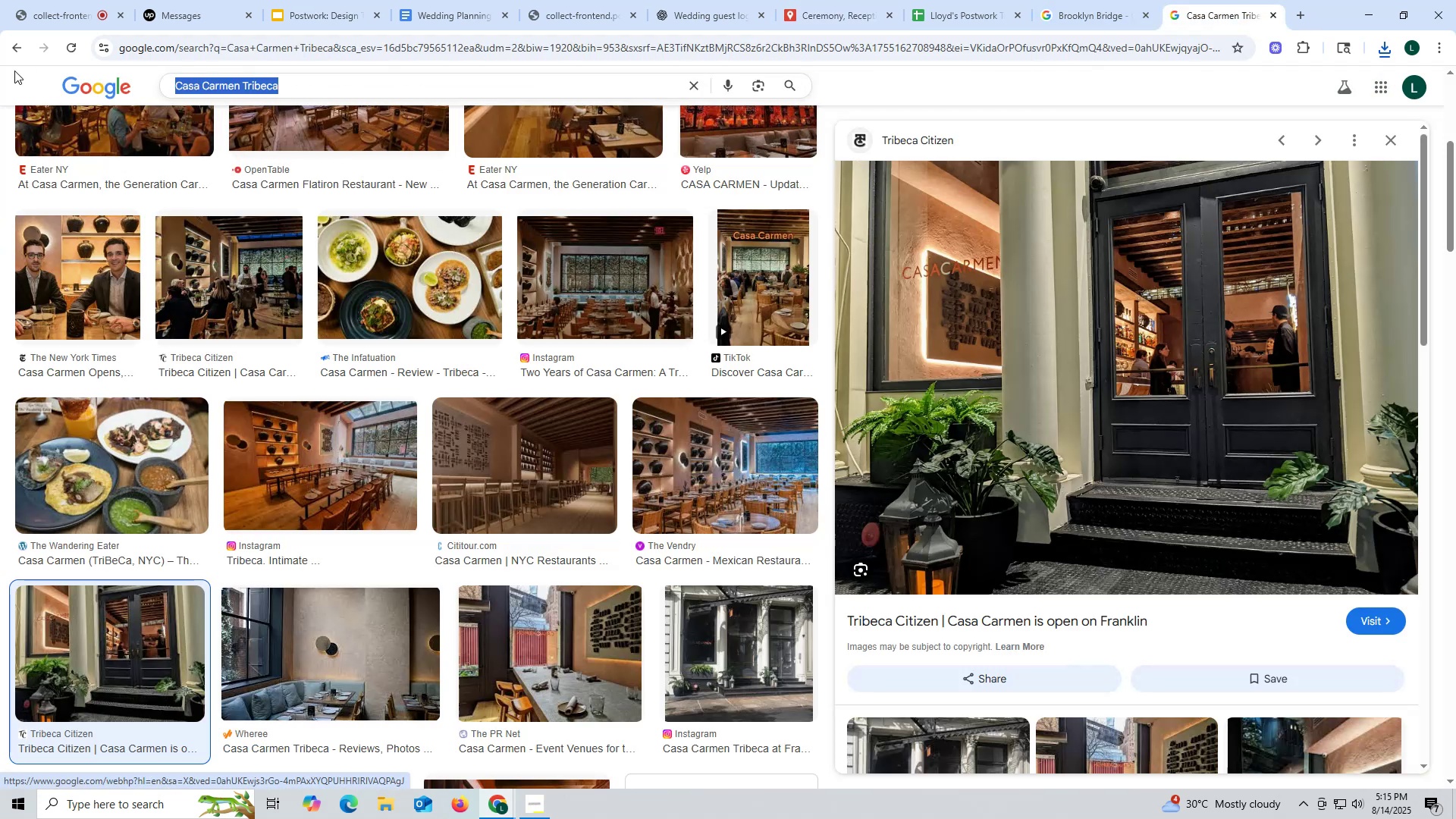 
key(Control+ControlLeft)
 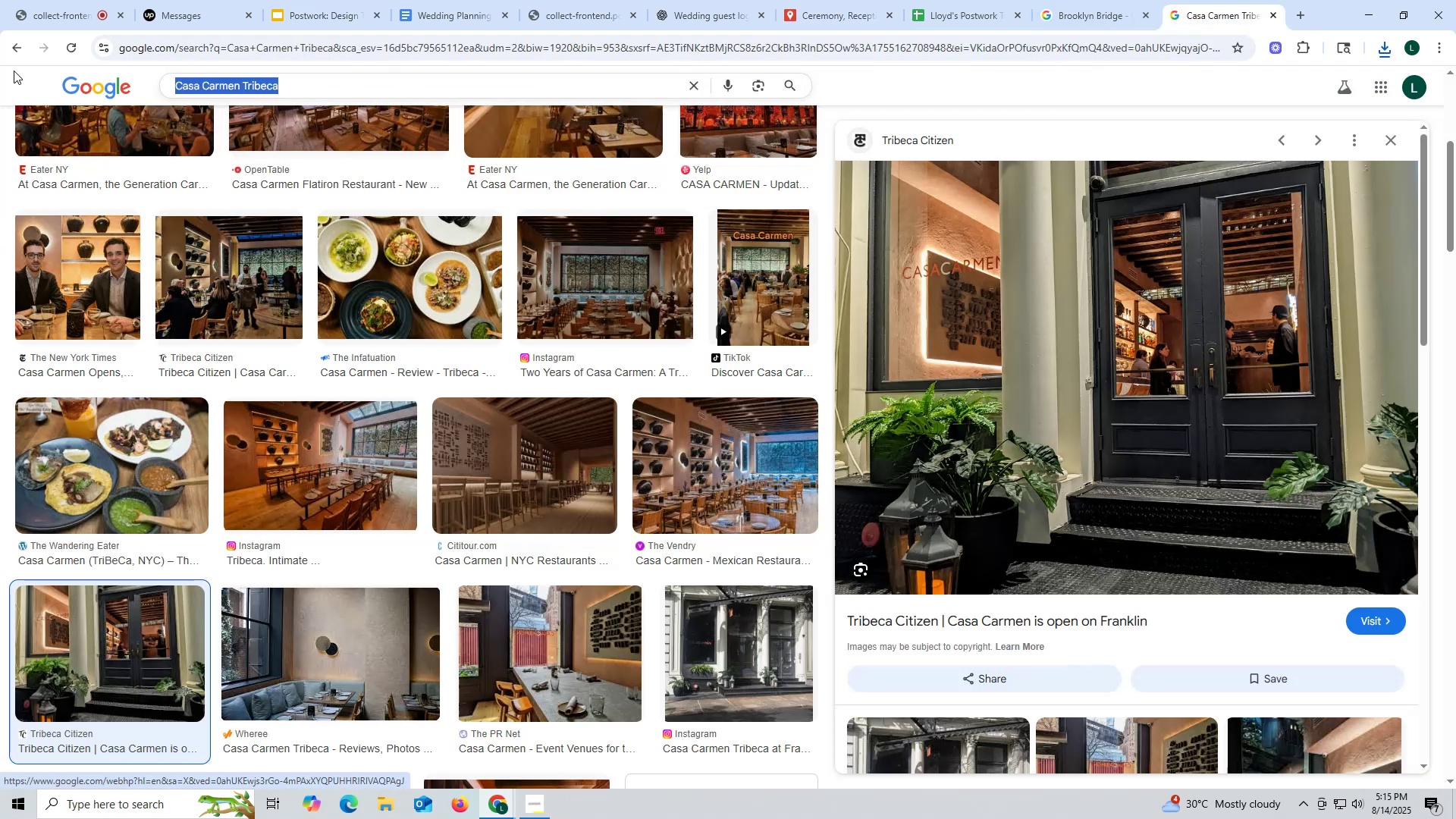 
key(Control+V)
 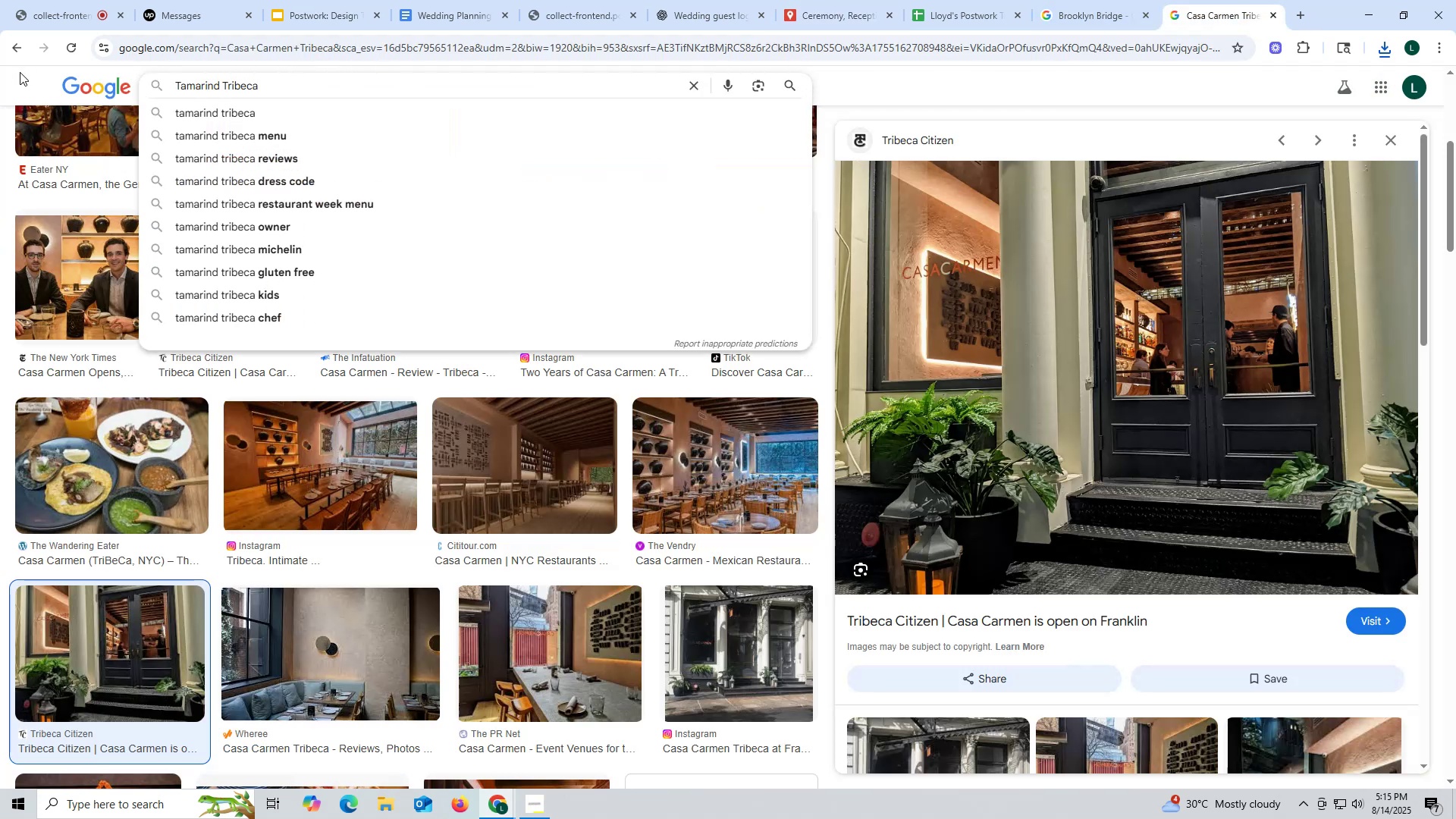 
key(Enter)
 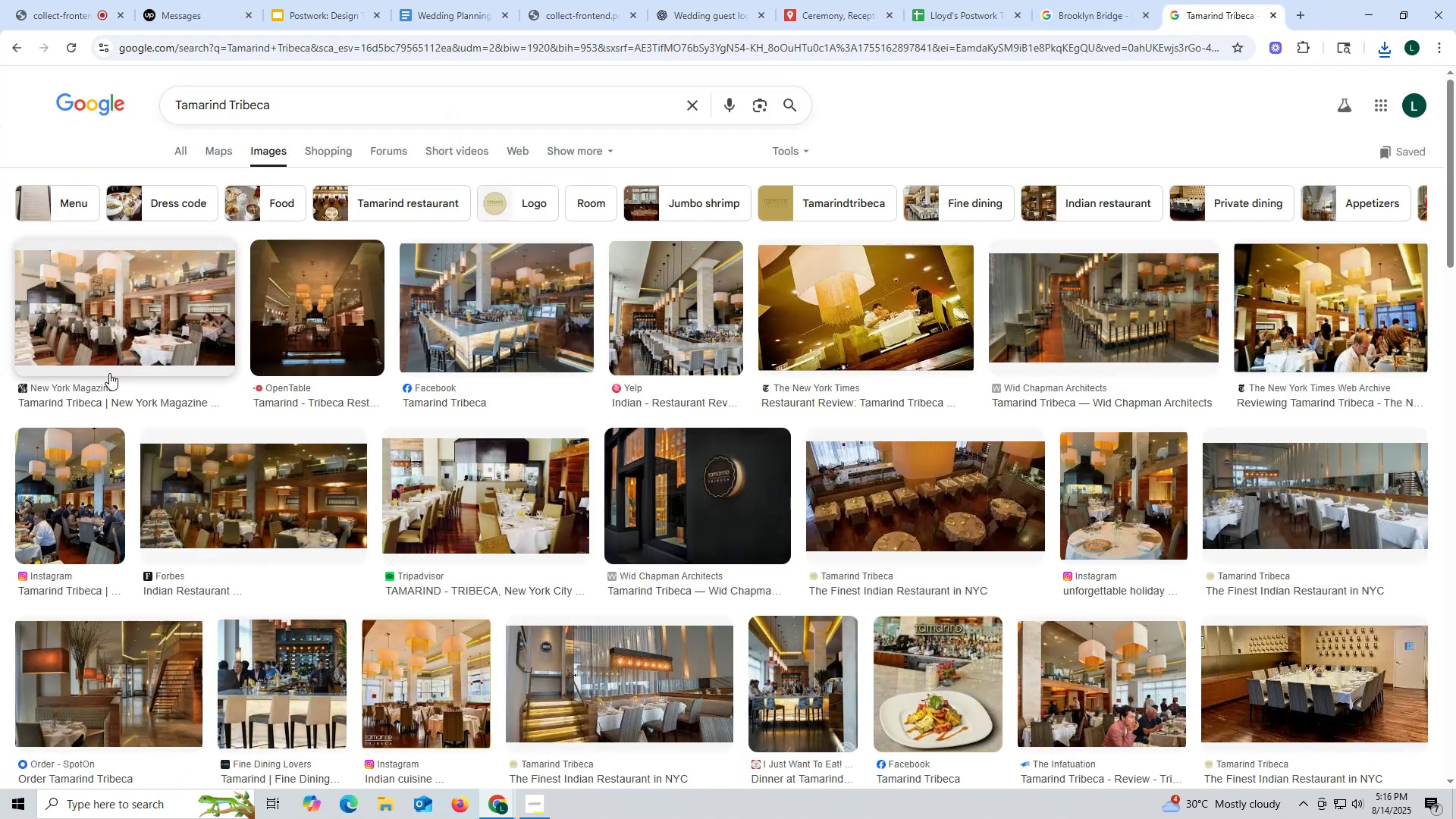 
left_click([679, 486])
 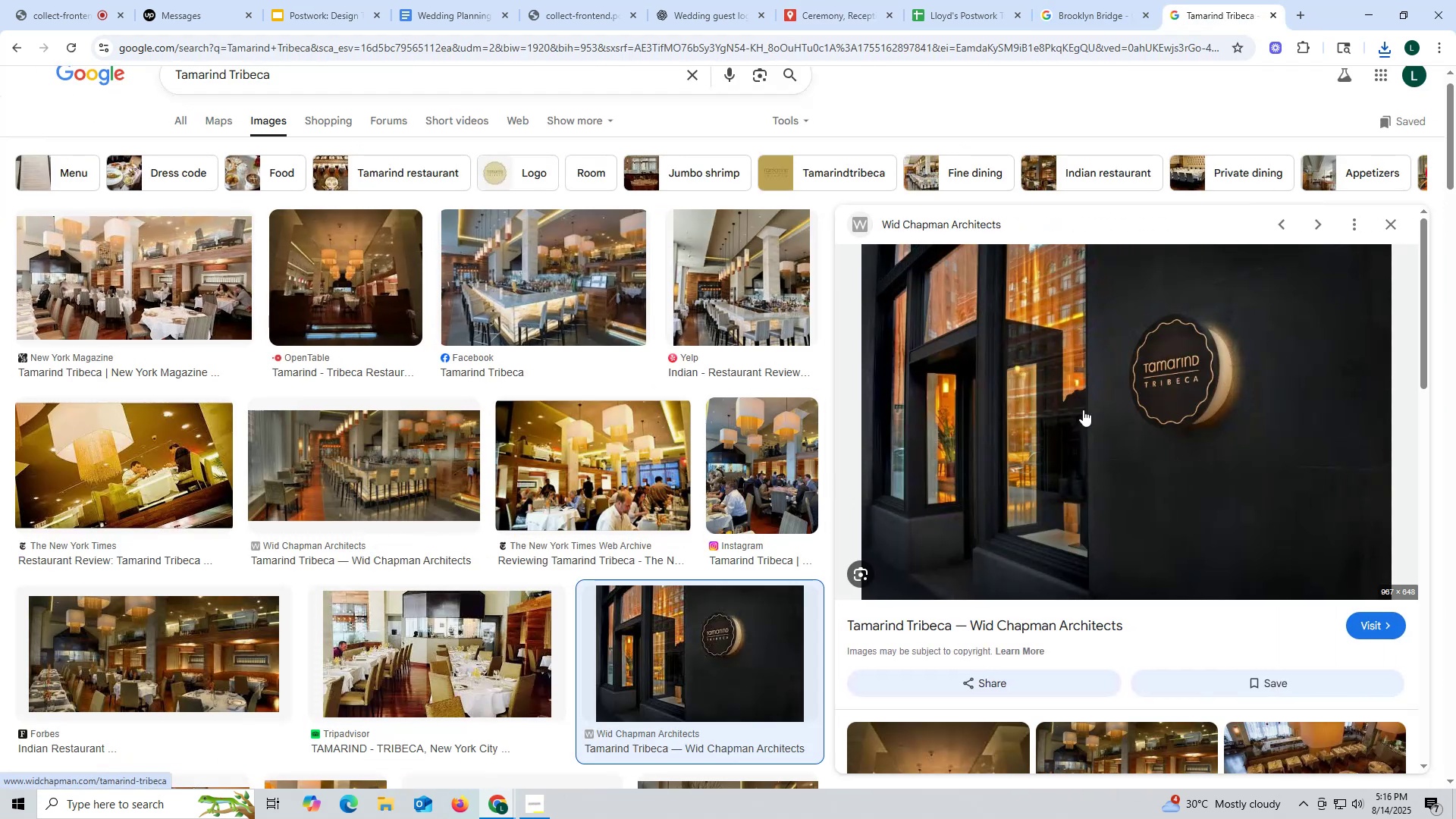 
right_click([1082, 380])
 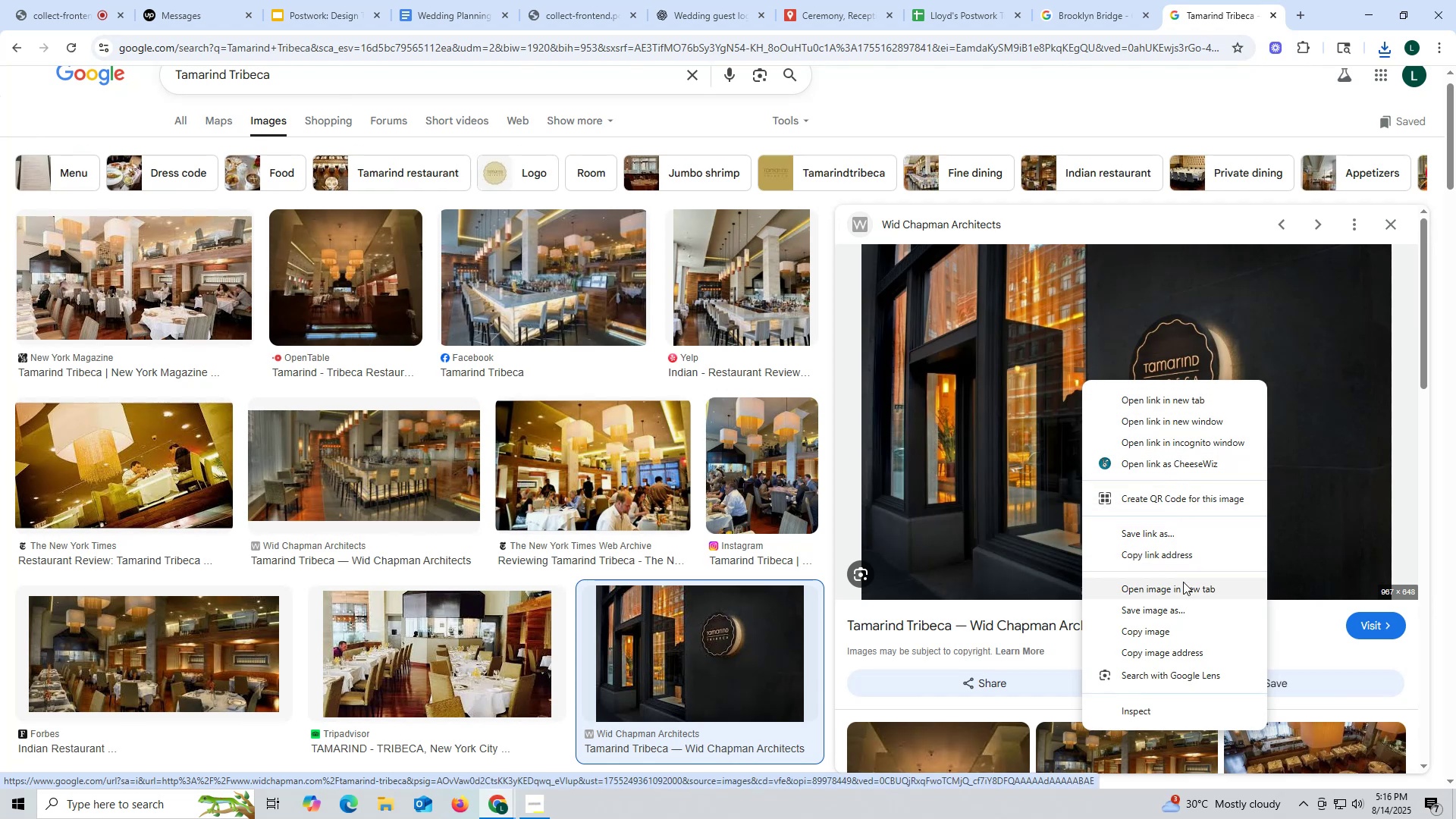 
left_click([1175, 613])
 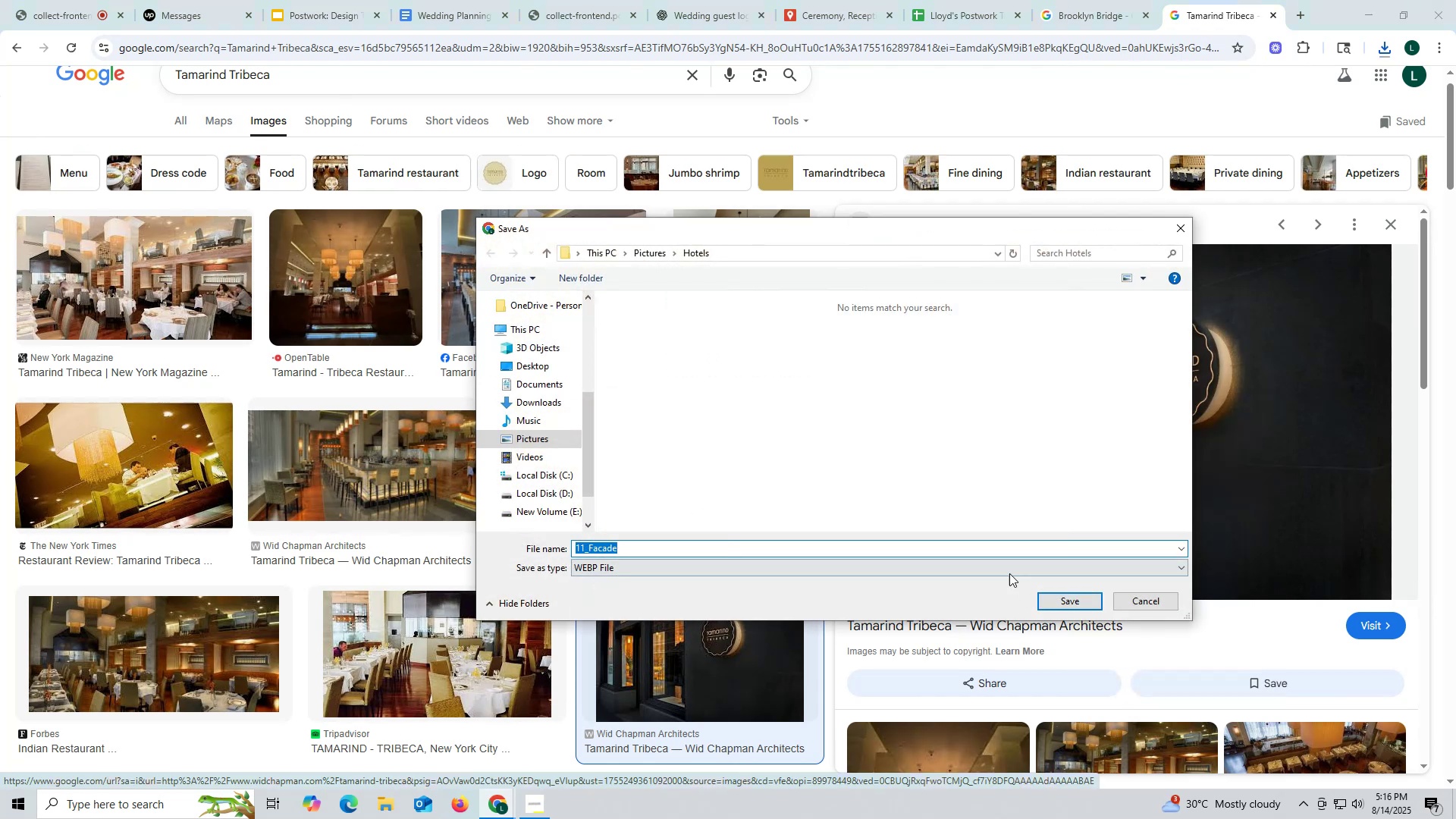 
left_click_drag(start_coordinate=[1158, 604], to_coordinate=[1151, 601])
 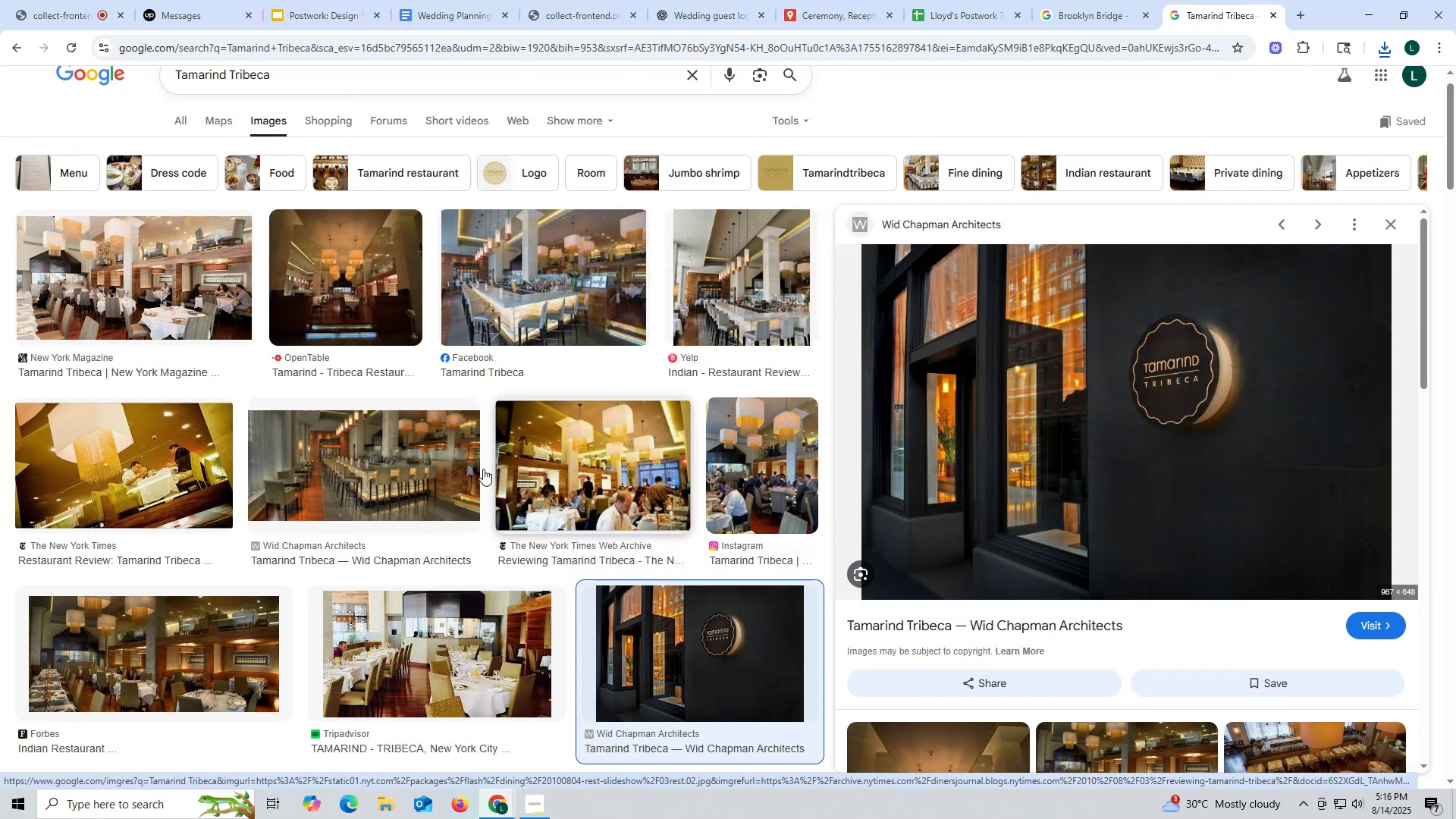 
scroll: coordinate [576, 475], scroll_direction: down, amount: 4.0
 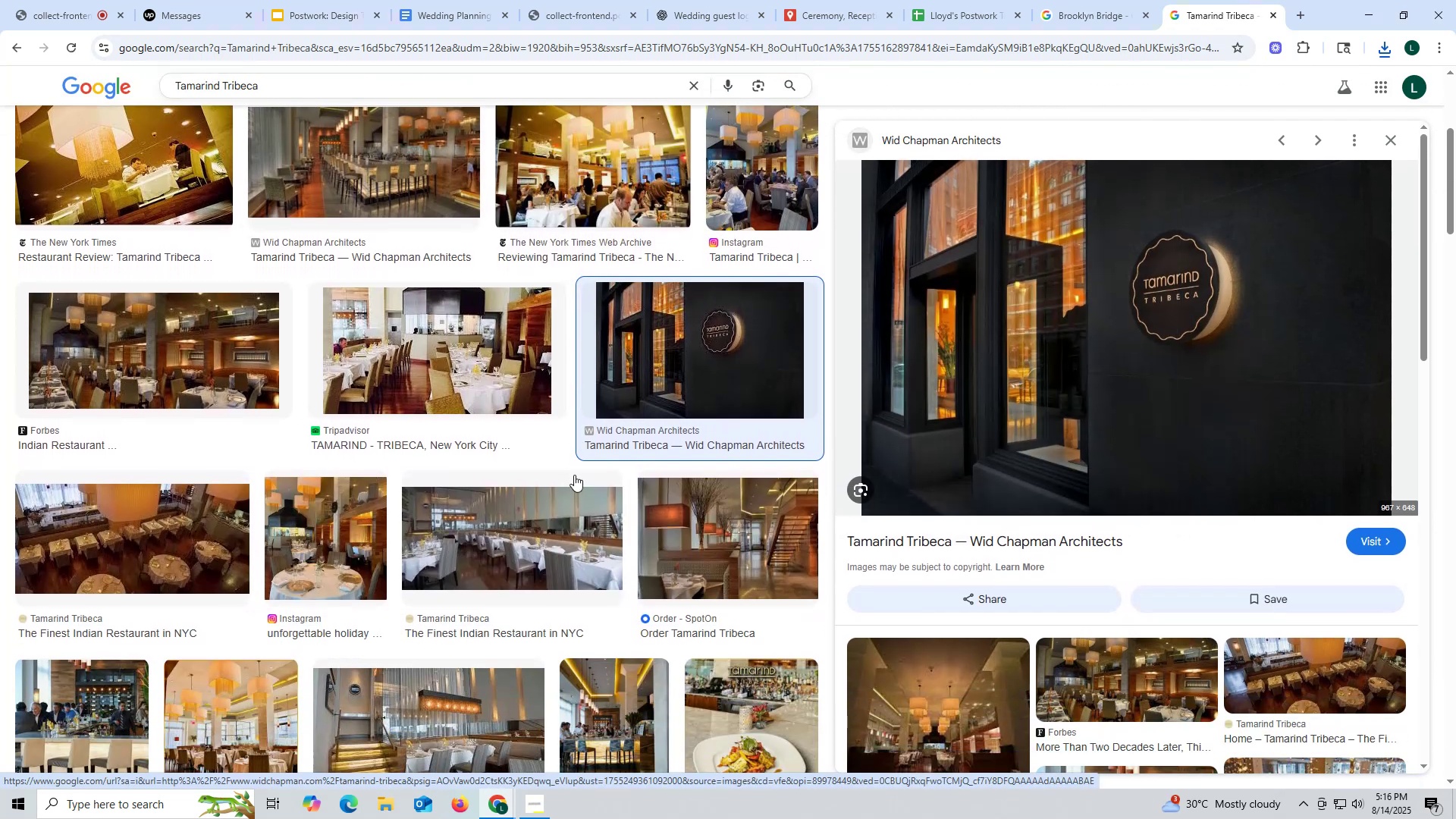 
scroll: coordinate [537, 442], scroll_direction: up, amount: 6.0
 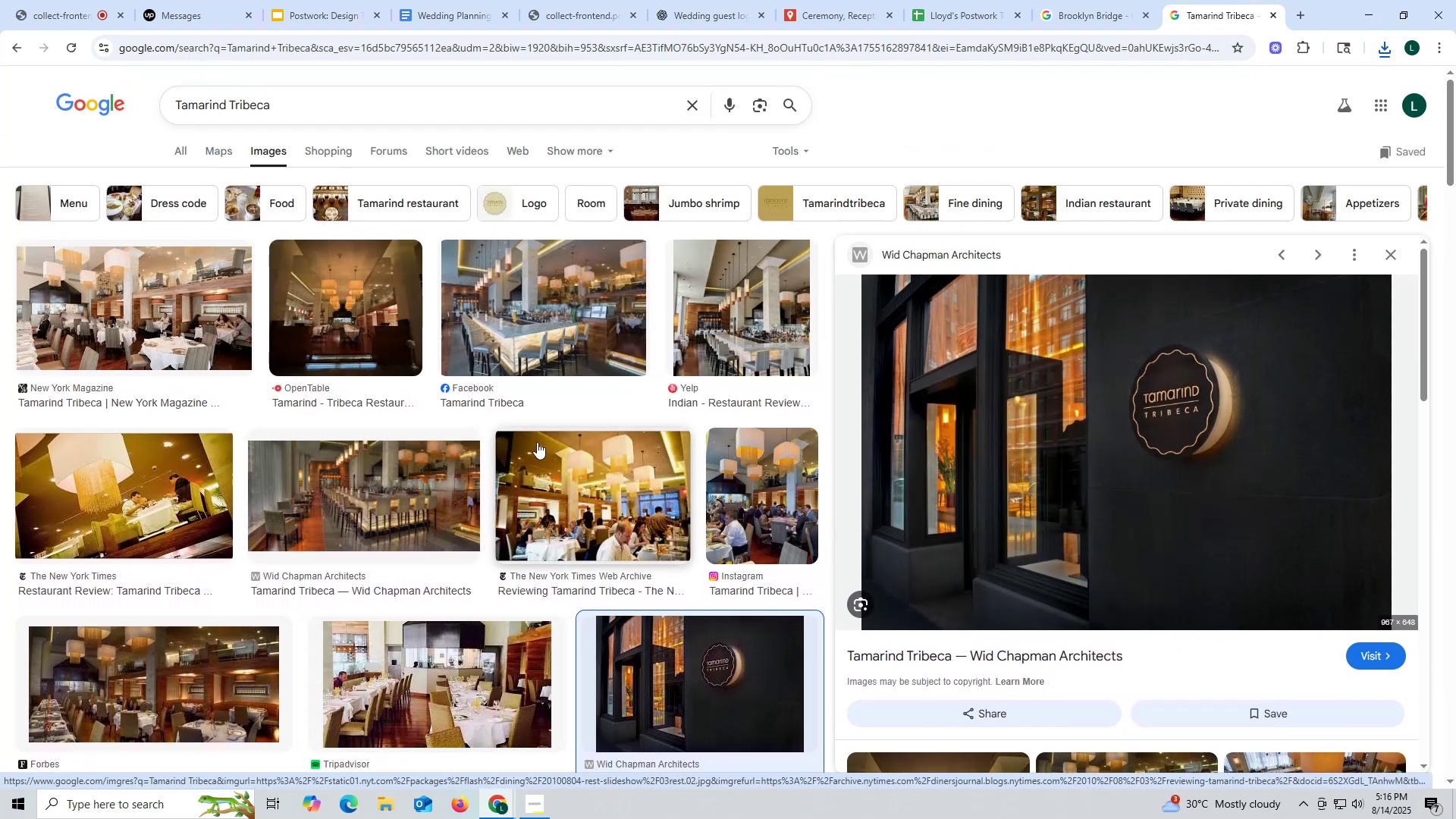 
scroll: coordinate [507, 474], scroll_direction: down, amount: 11.0
 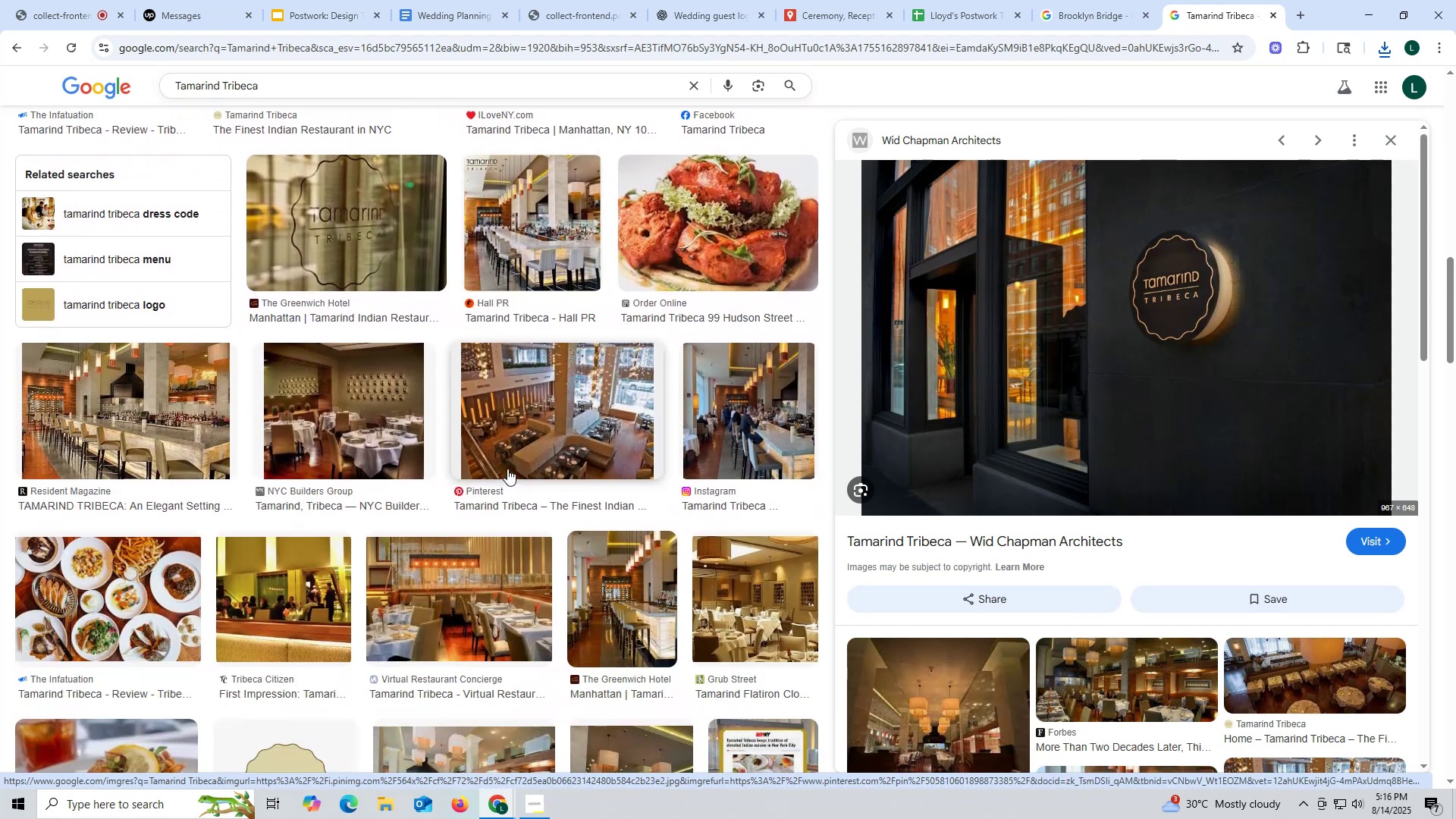 
scroll: coordinate [241, 444], scroll_direction: up, amount: 17.0
 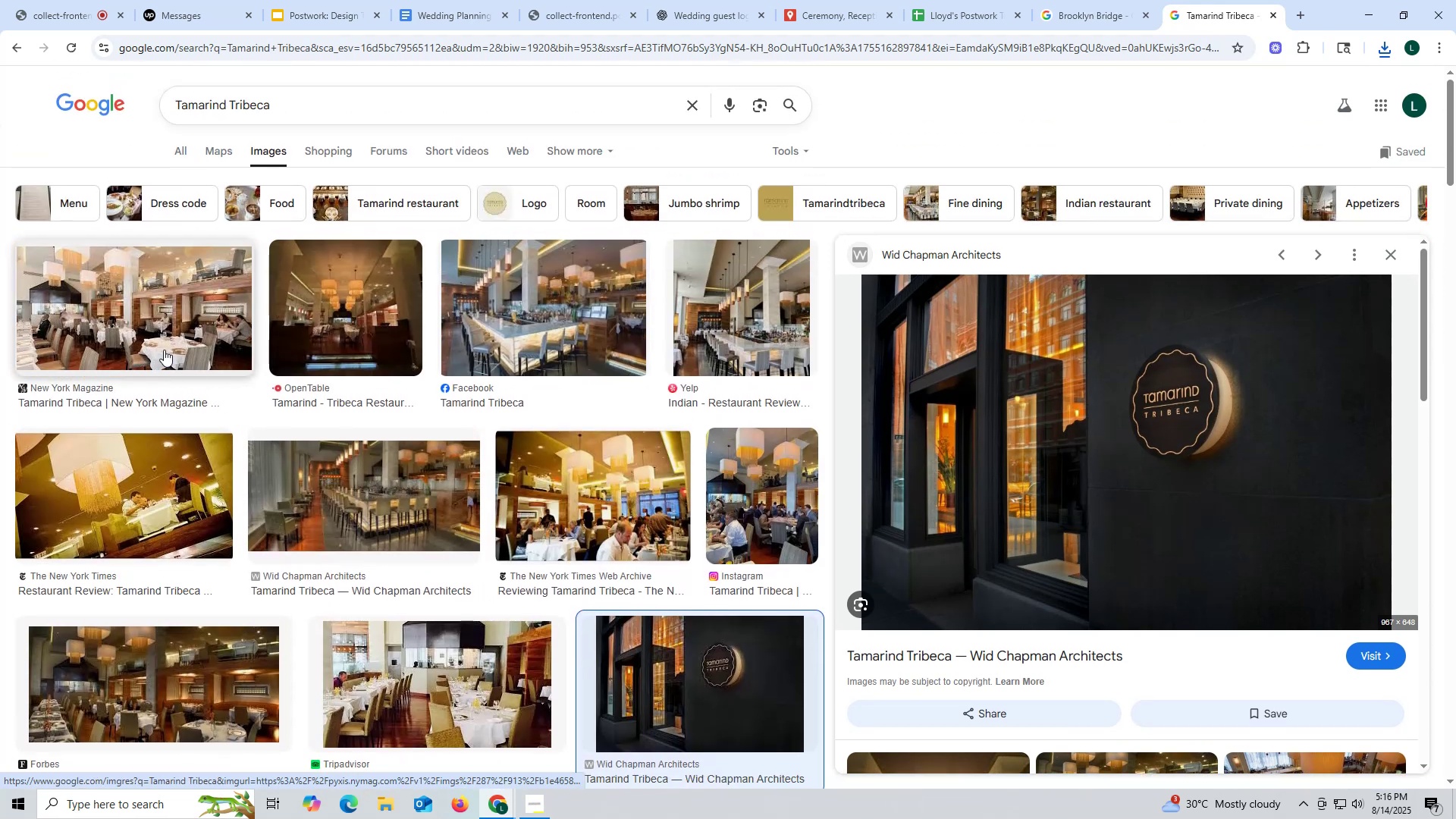 
left_click([159, 313])
 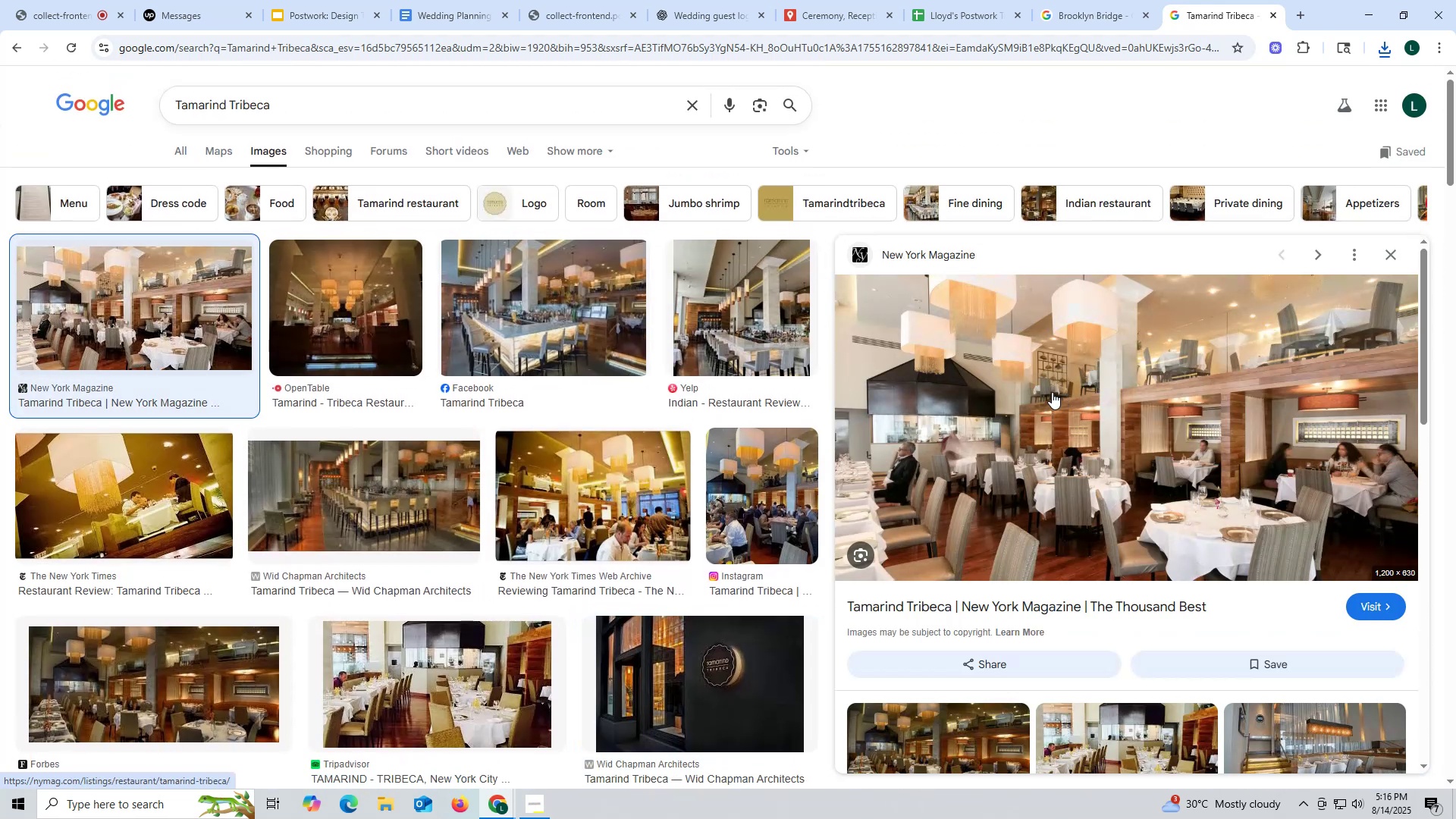 
right_click([1049, 385])
 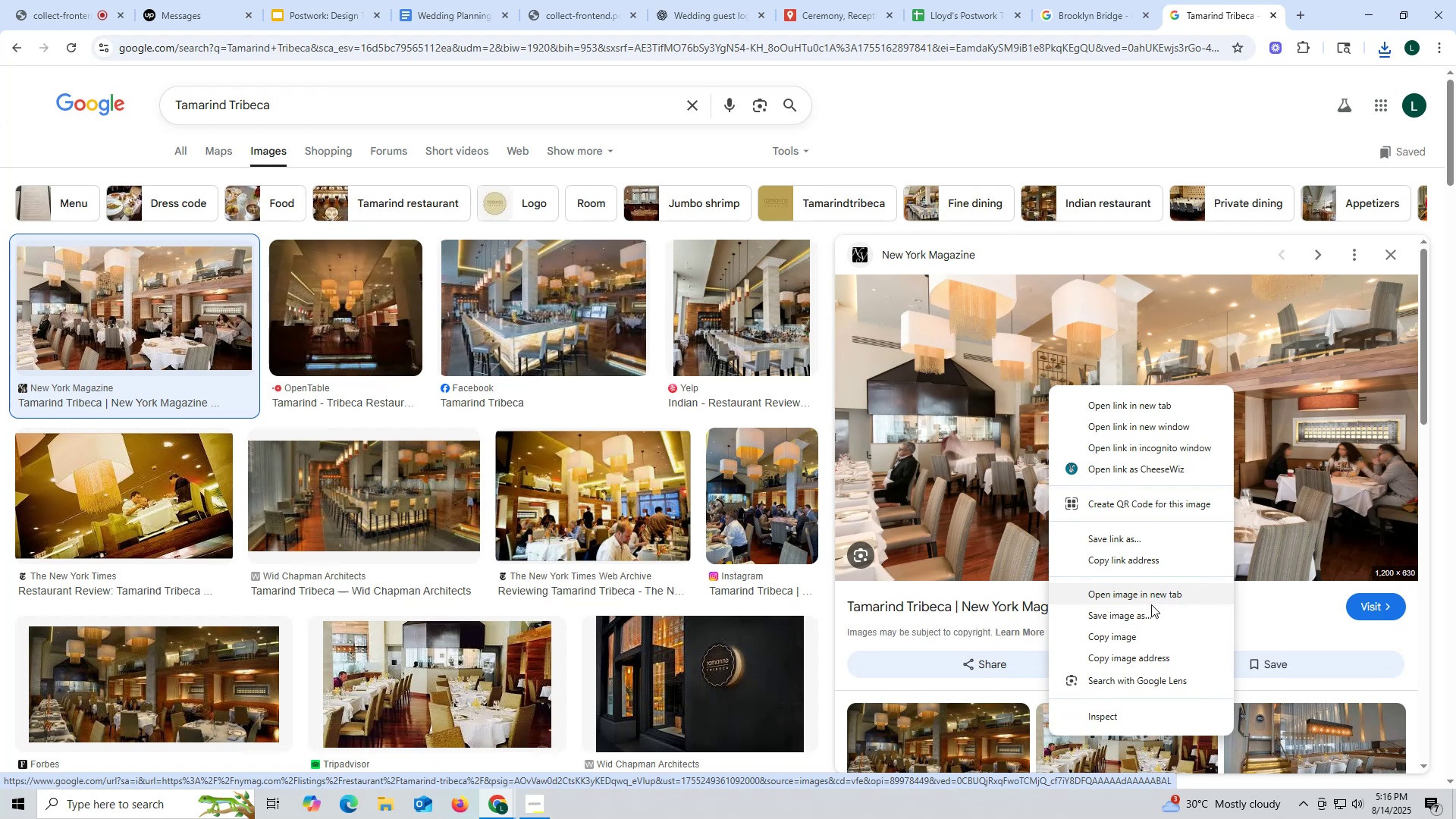 
left_click([1145, 612])
 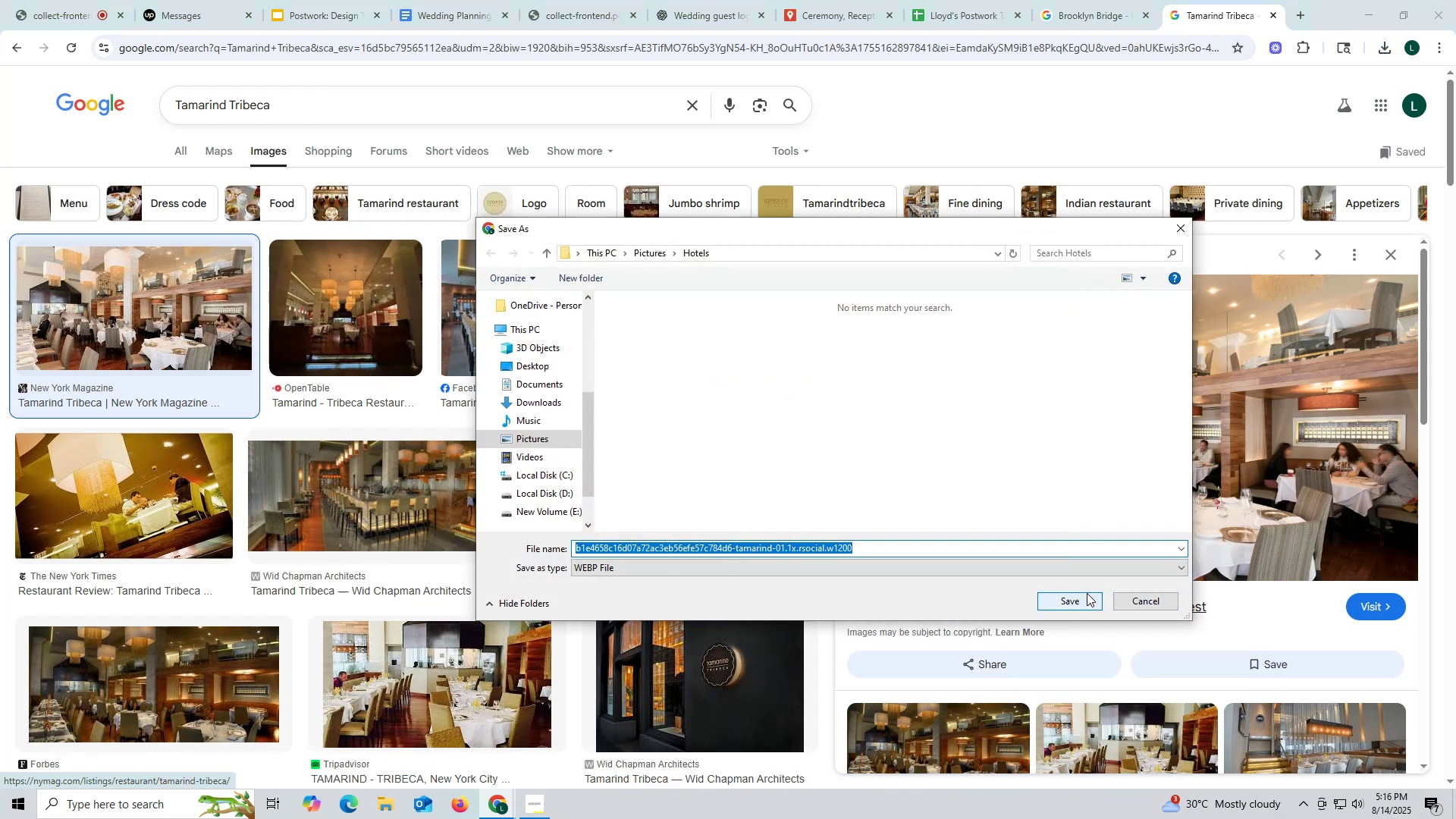 
left_click_drag(start_coordinate=[1163, 607], to_coordinate=[1159, 607])
 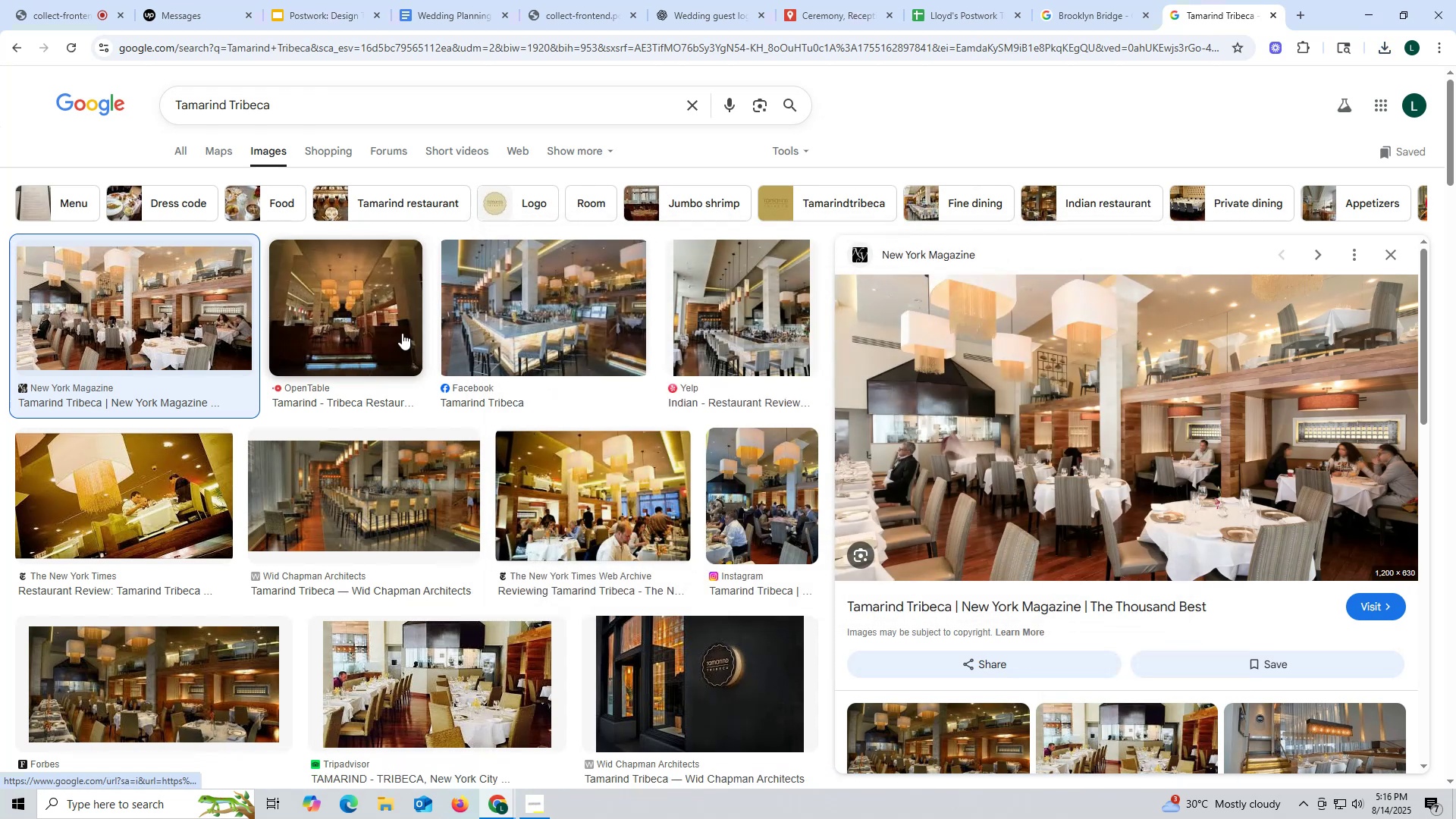 
left_click([368, 302])
 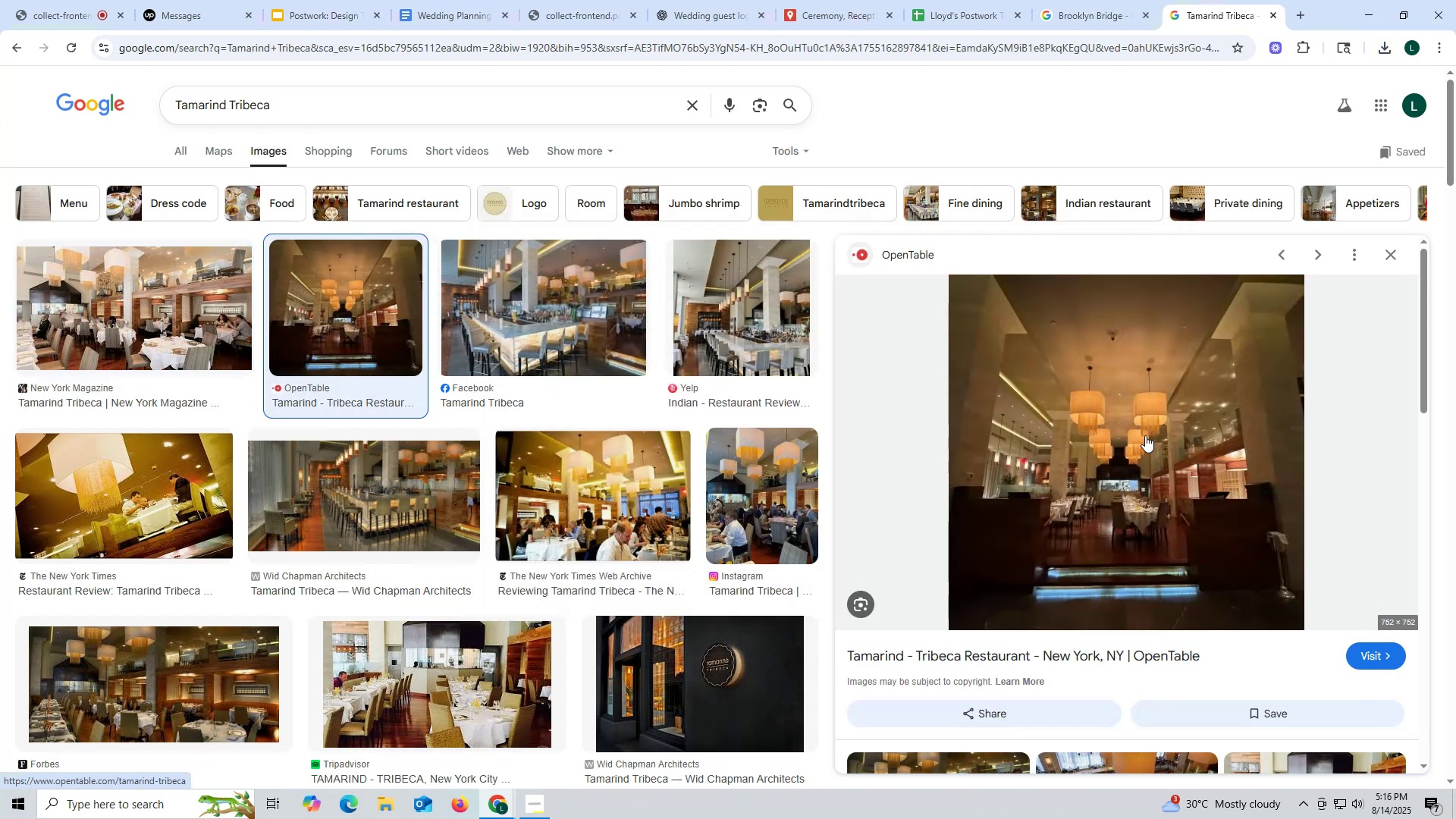 
right_click([1112, 403])
 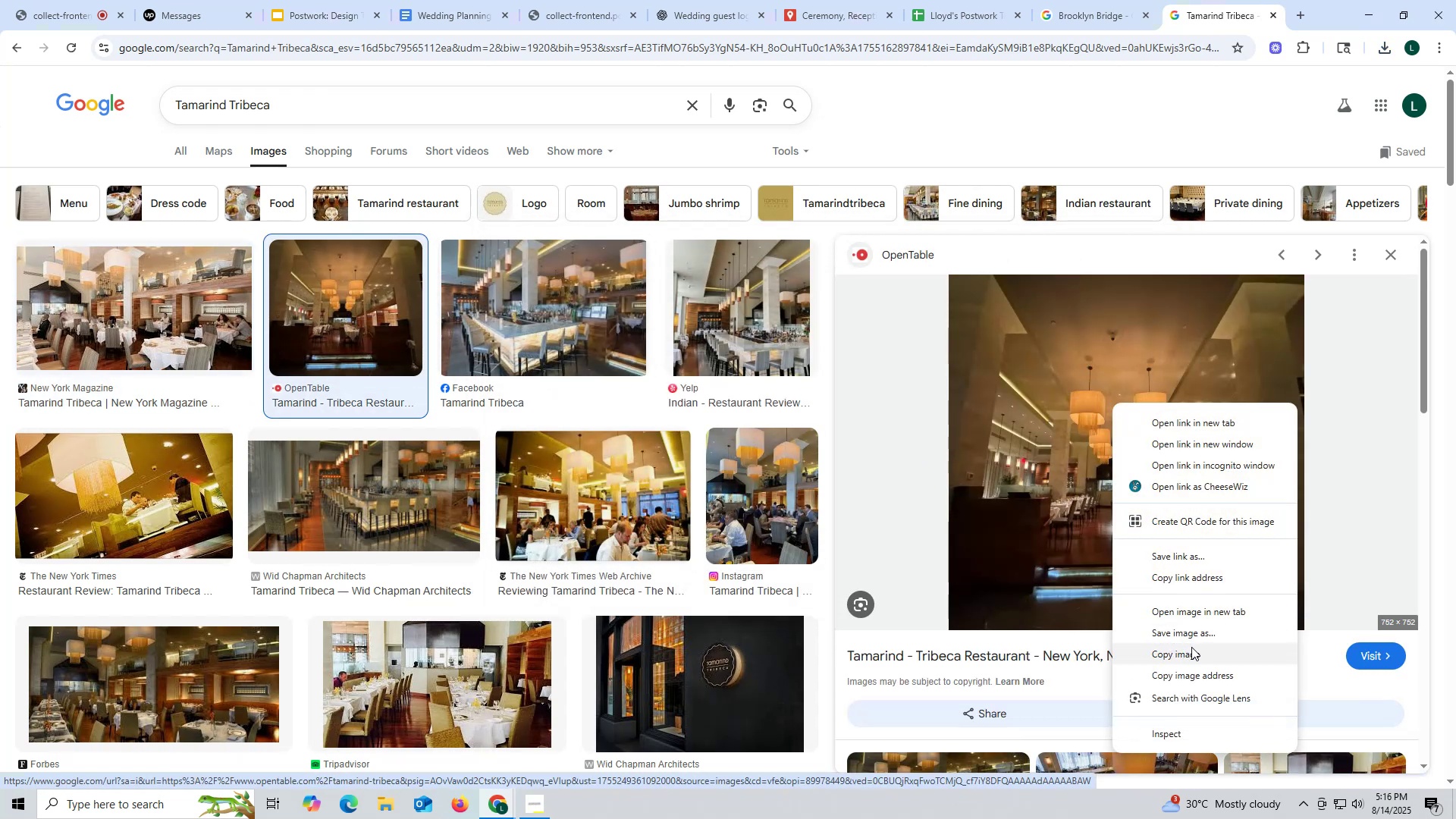 
left_click_drag(start_coordinate=[1189, 653], to_coordinate=[1175, 639])
 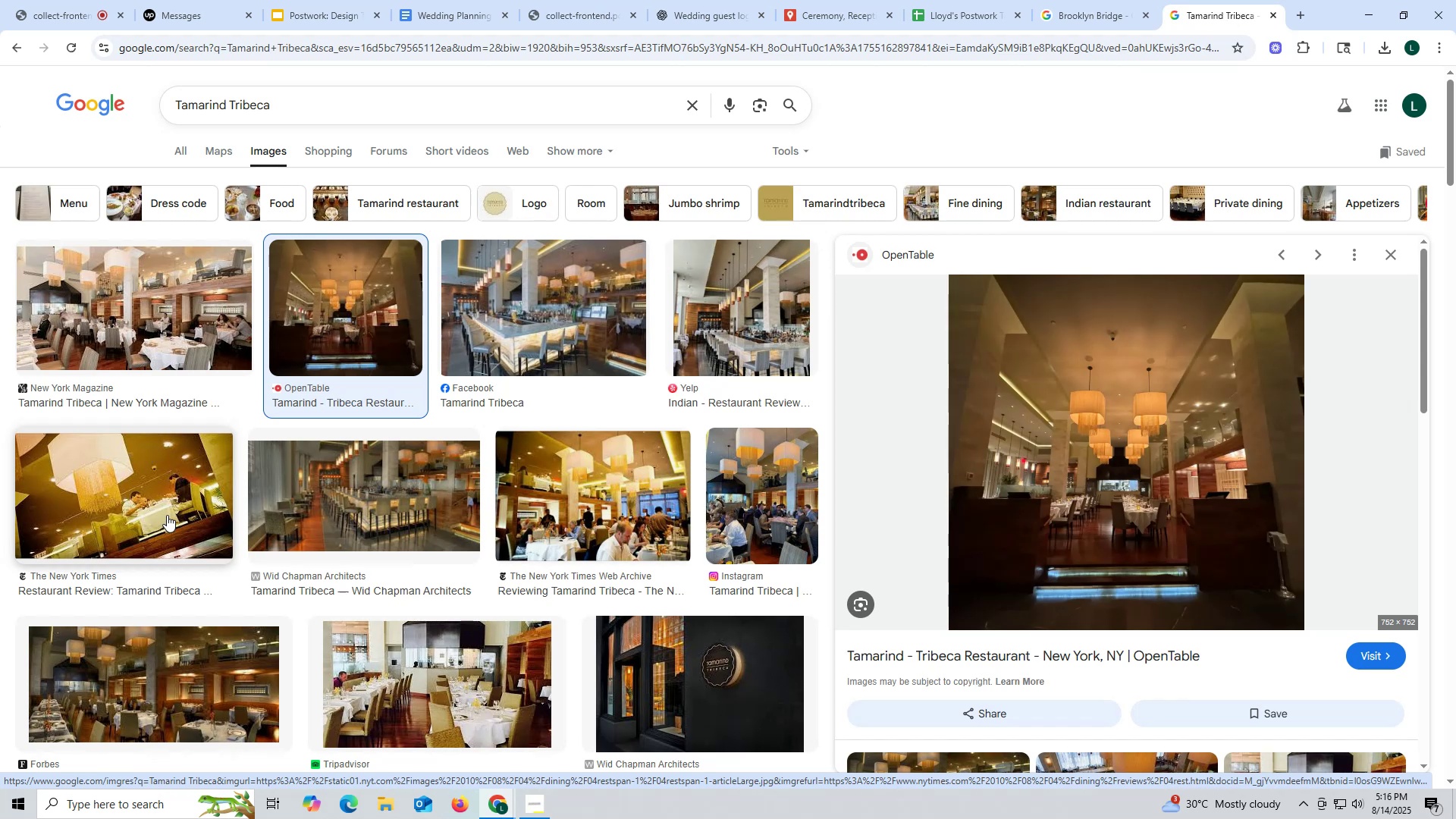 
left_click([288, 505])
 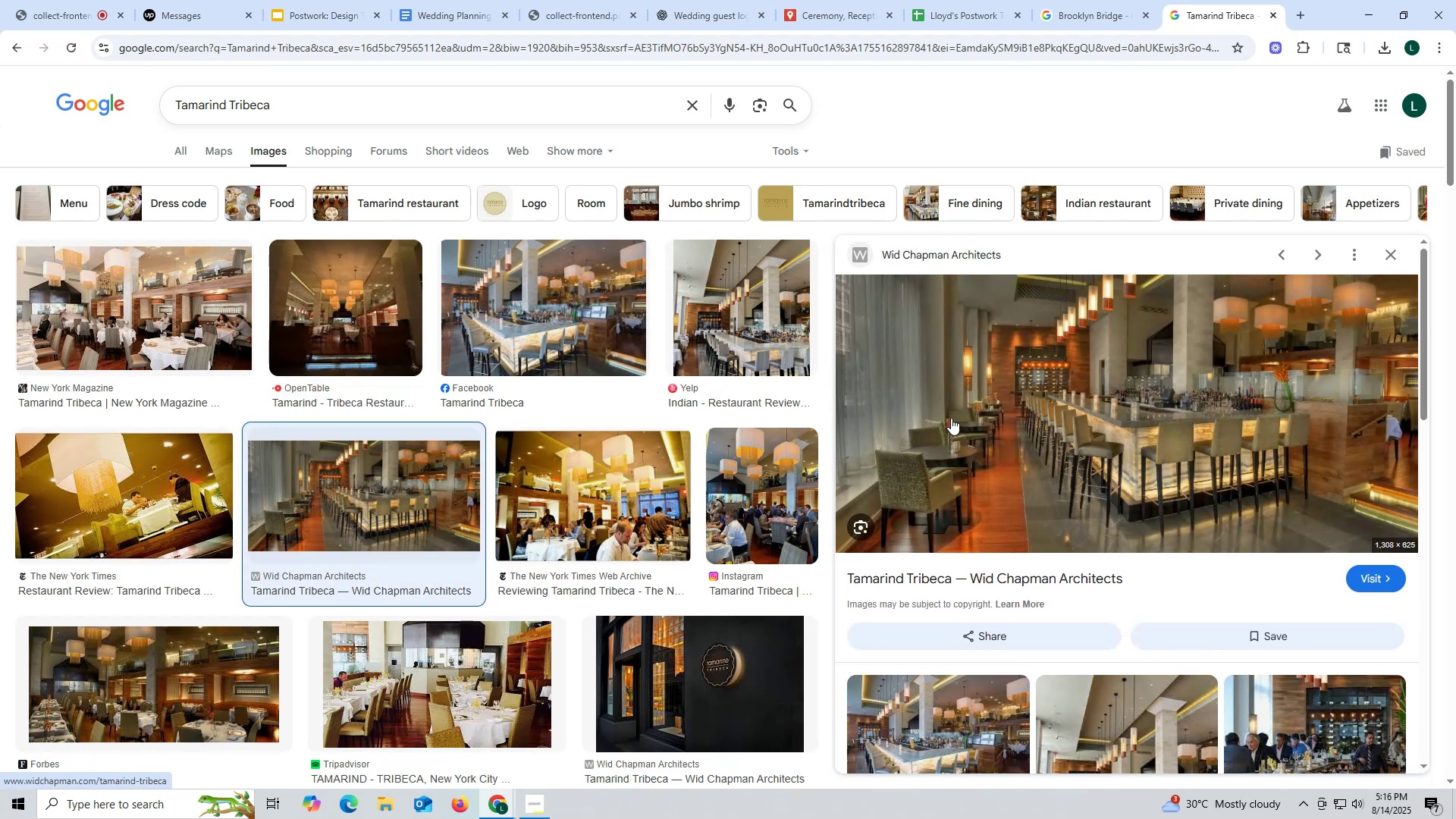 
right_click([1065, 376])
 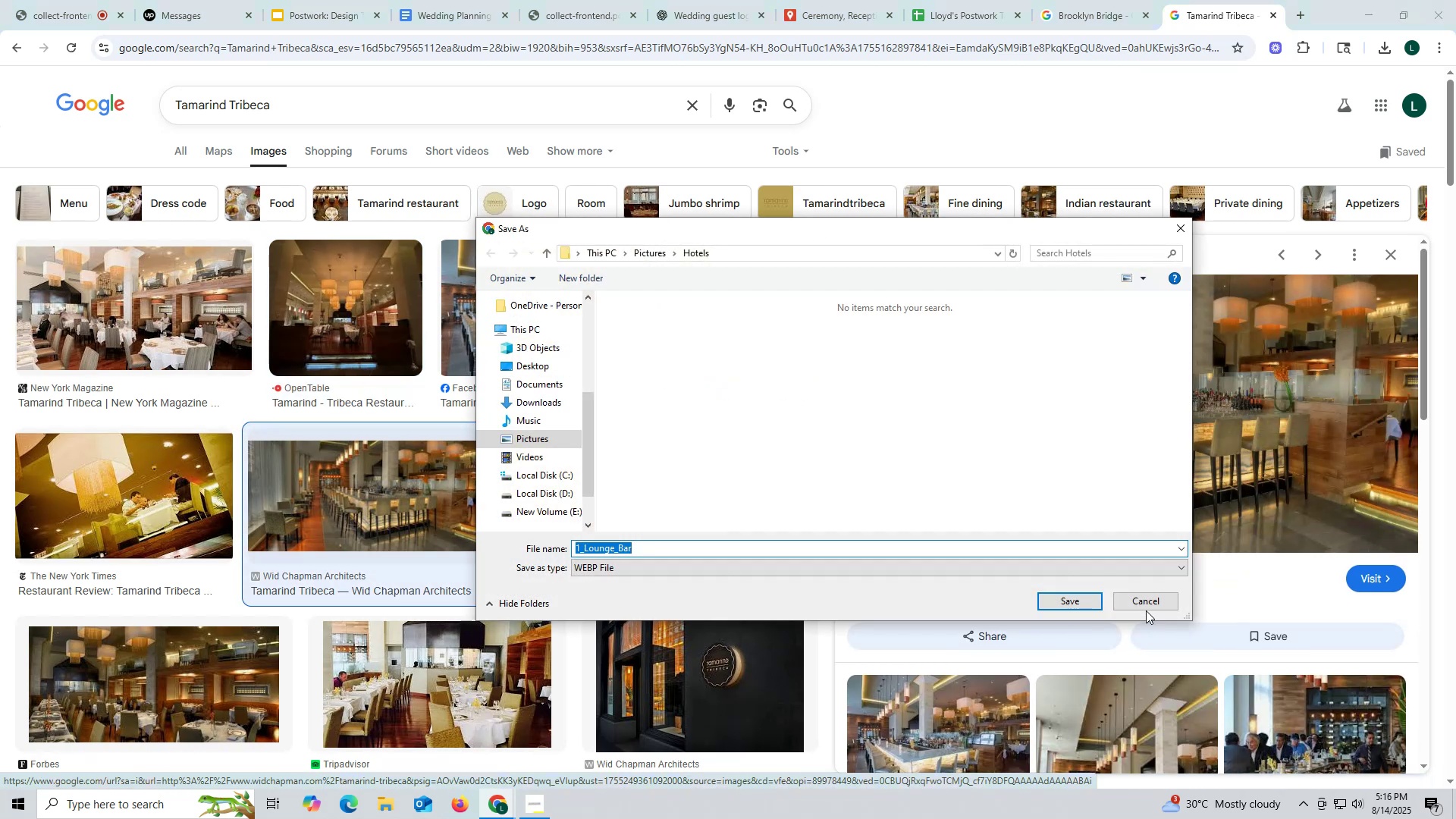 
left_click([1134, 595])
 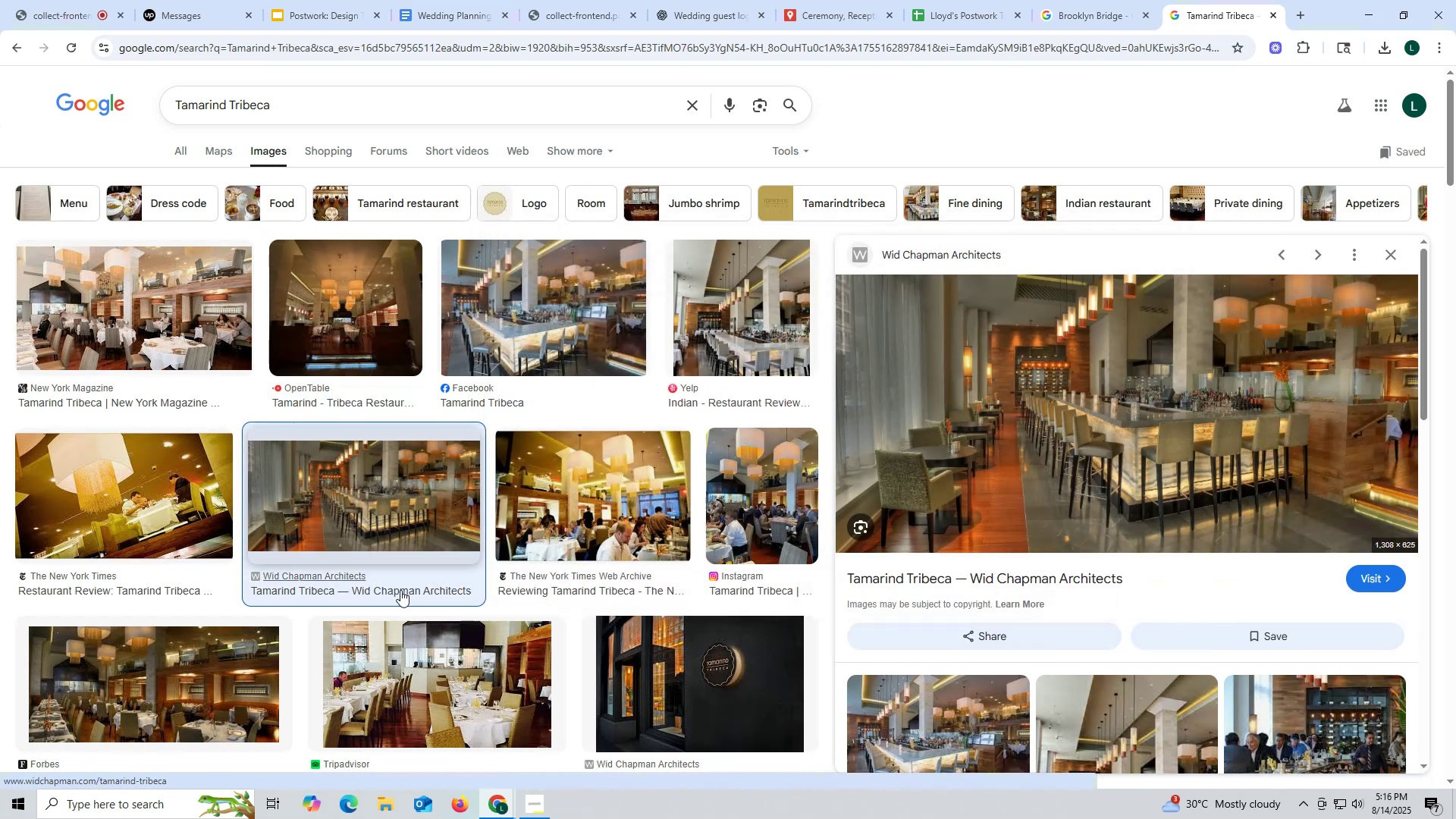 
scroll: coordinate [398, 590], scroll_direction: down, amount: 2.0
 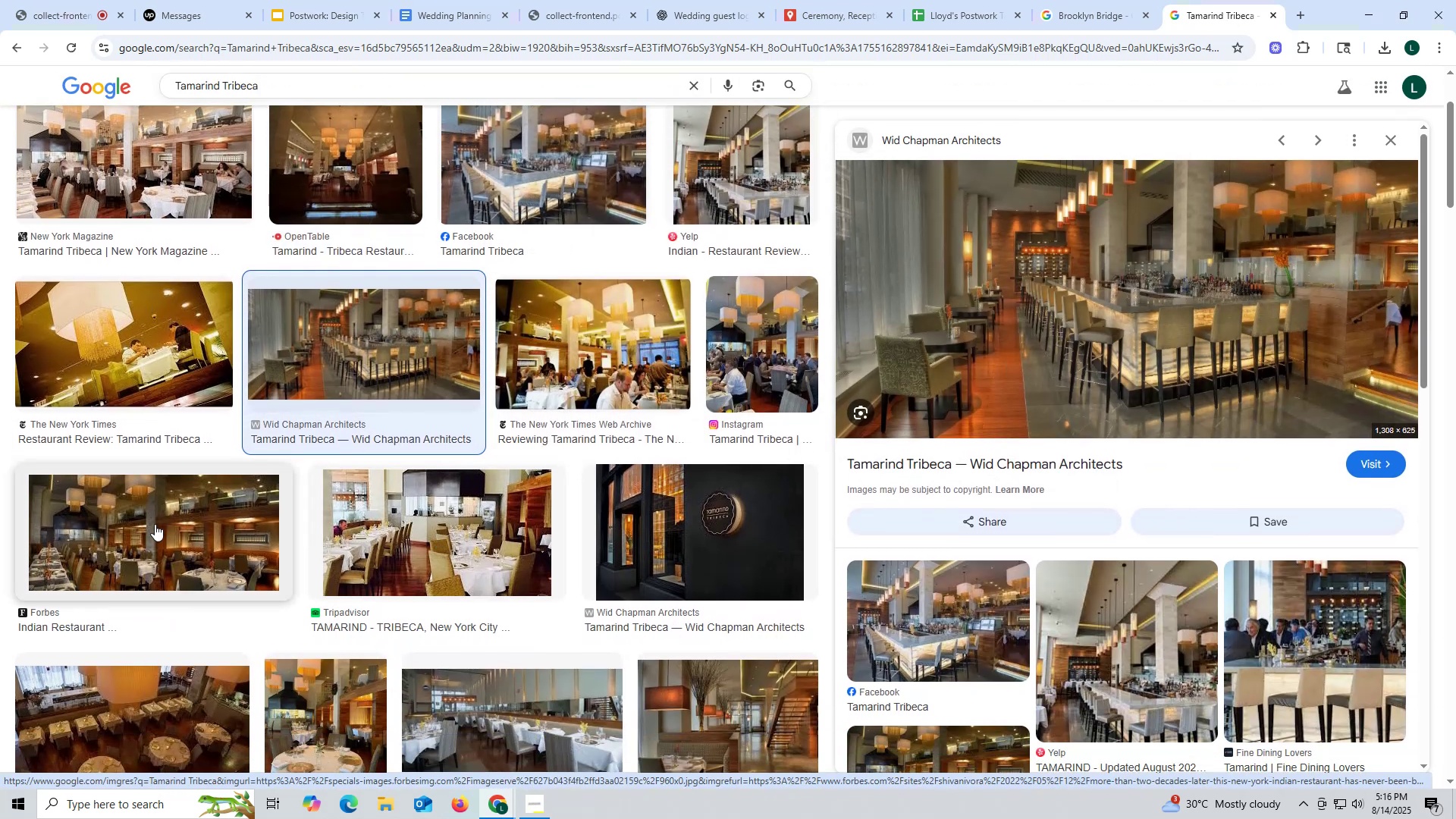 
left_click([155, 522])
 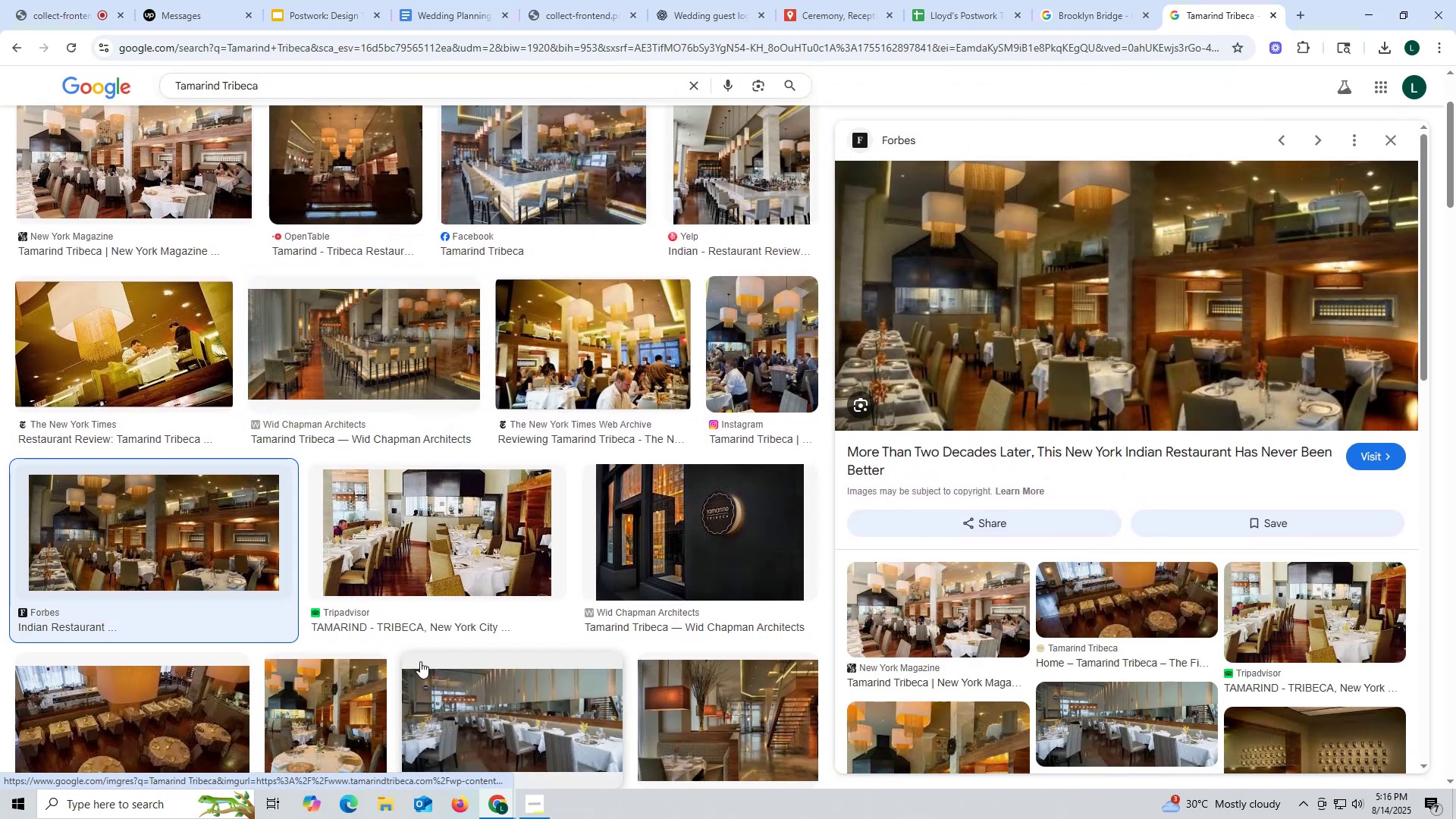 
left_click([429, 582])
 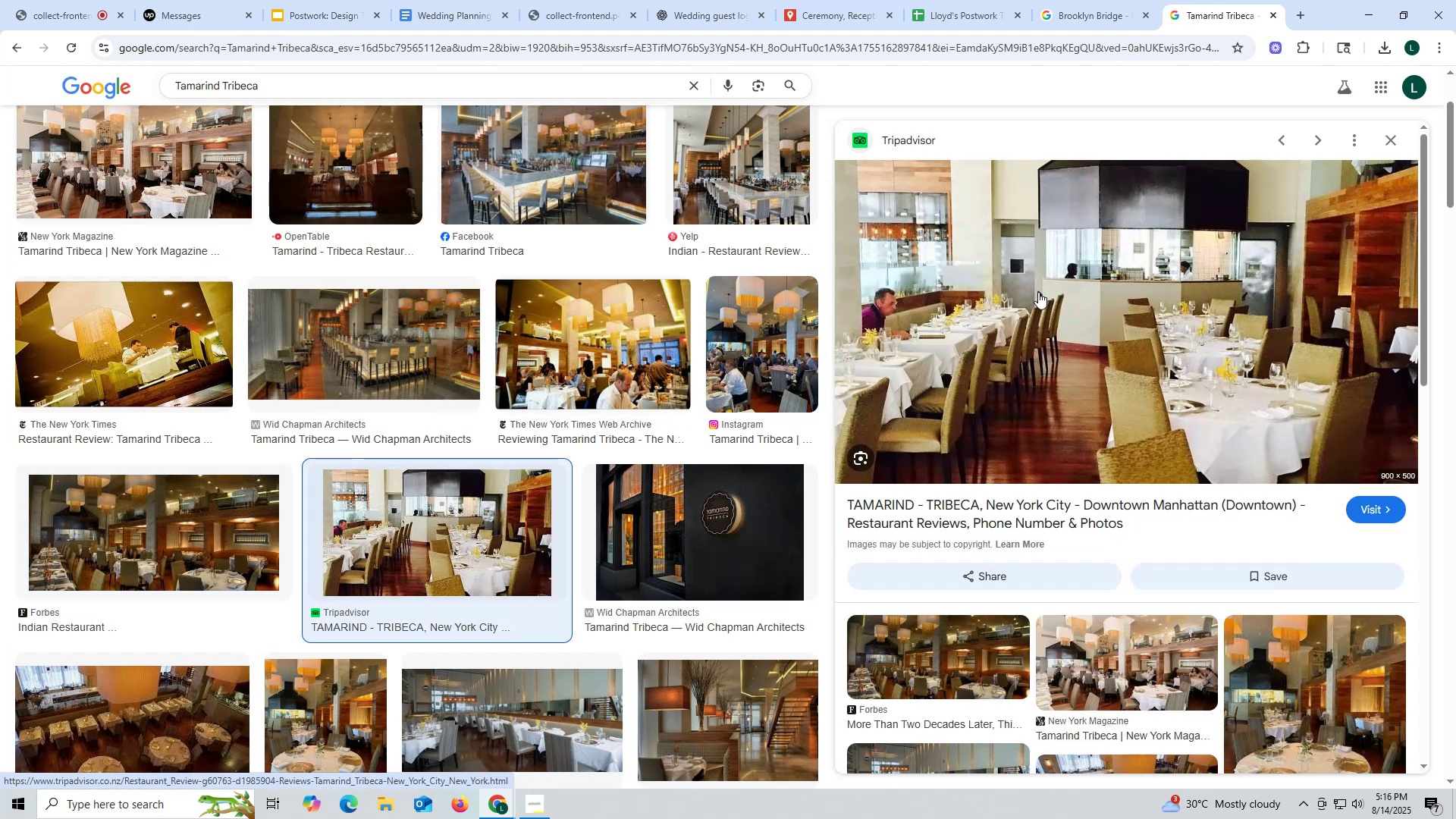 
left_click([1038, 292])
 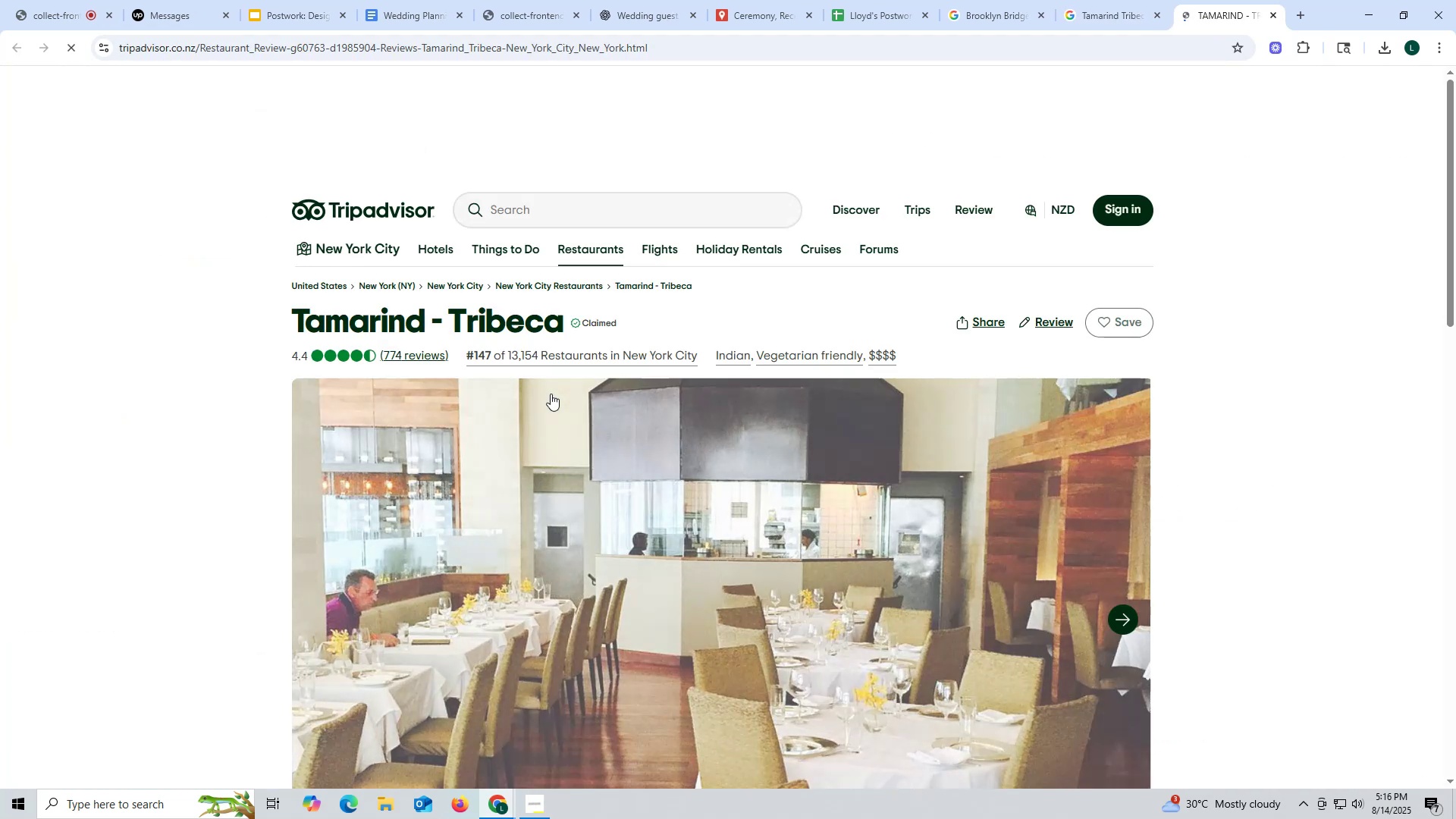 
scroll: coordinate [503, 492], scroll_direction: down, amount: 3.0
 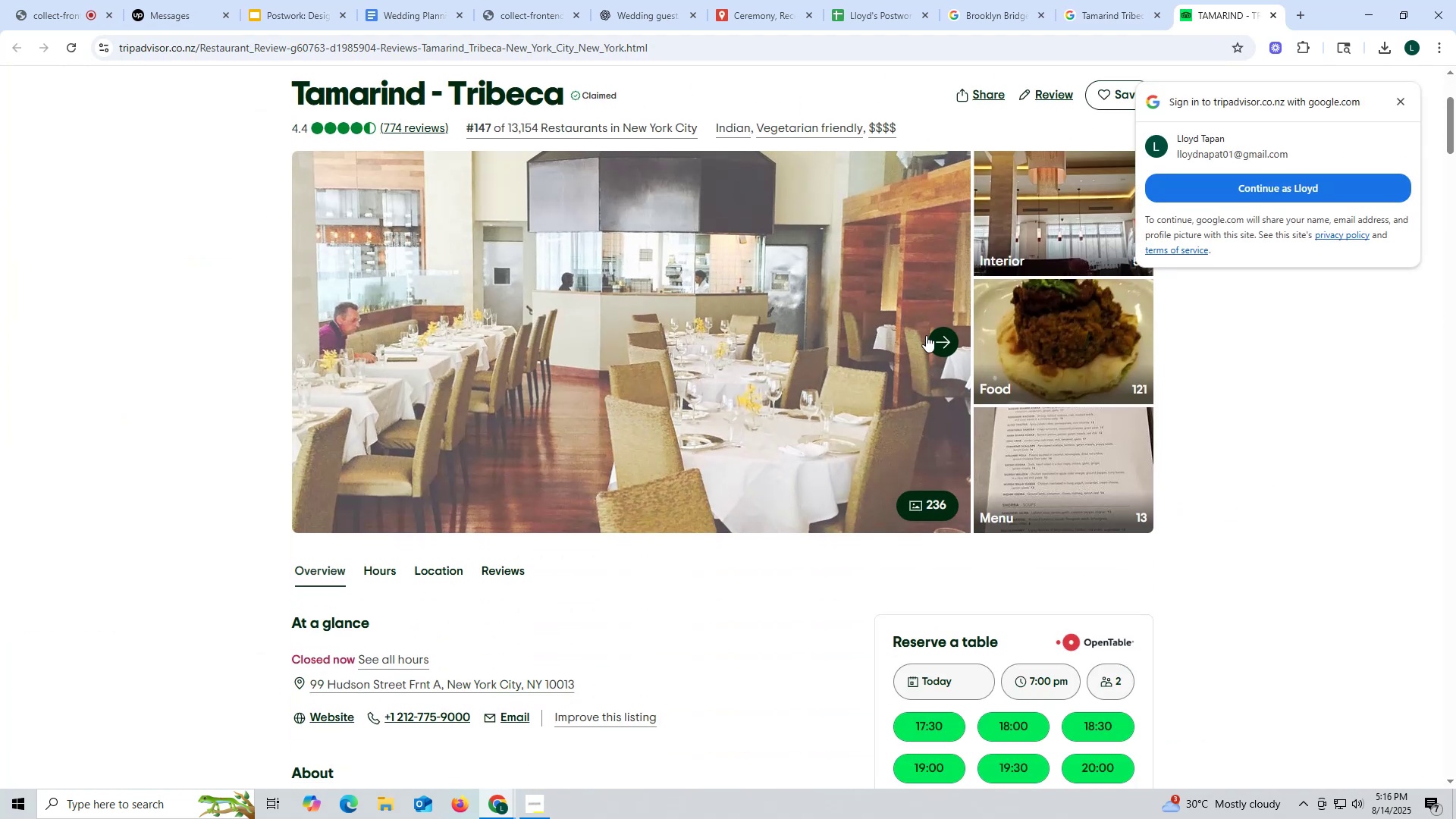 
right_click([634, 250])
 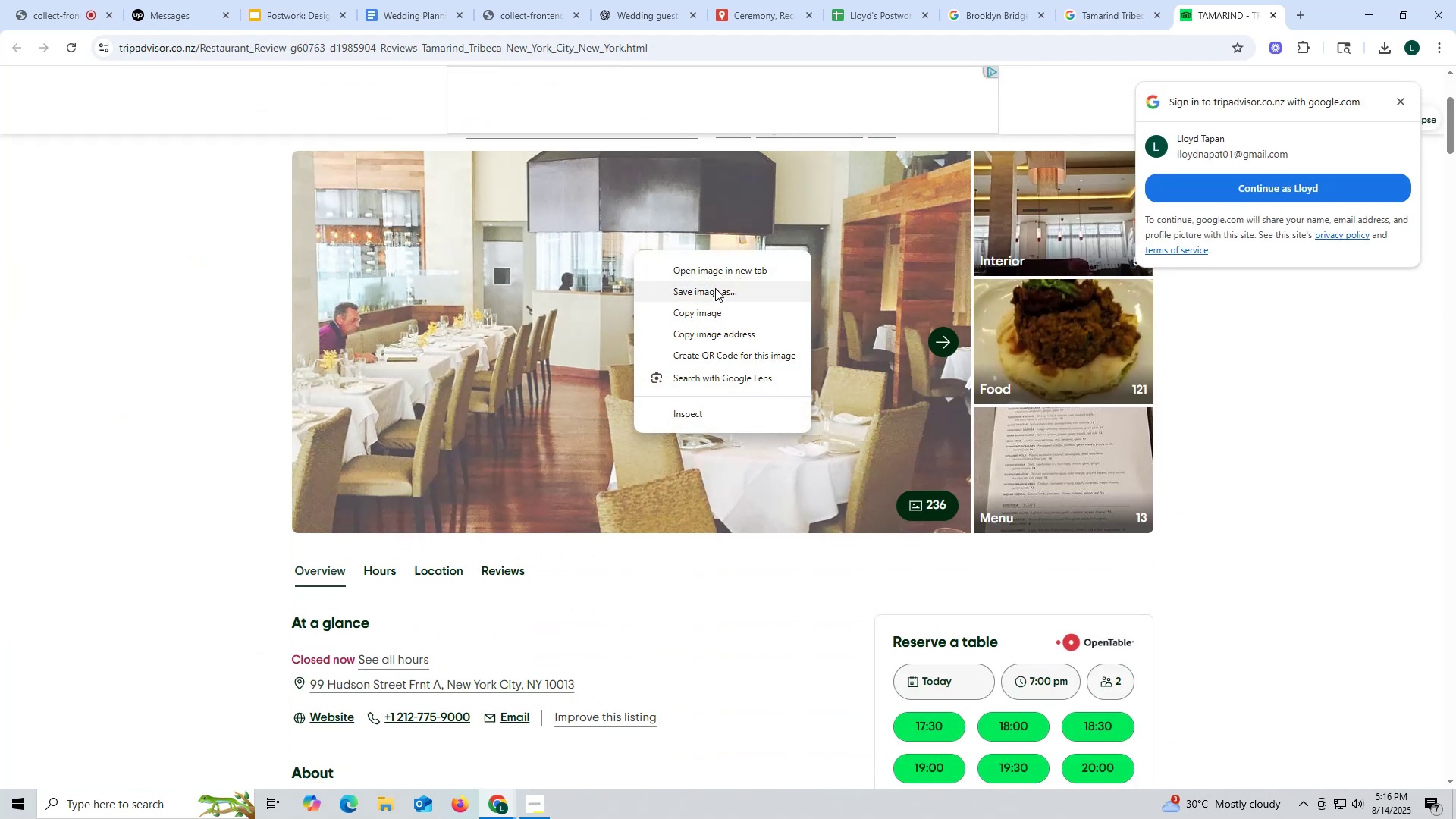 
left_click([715, 289])
 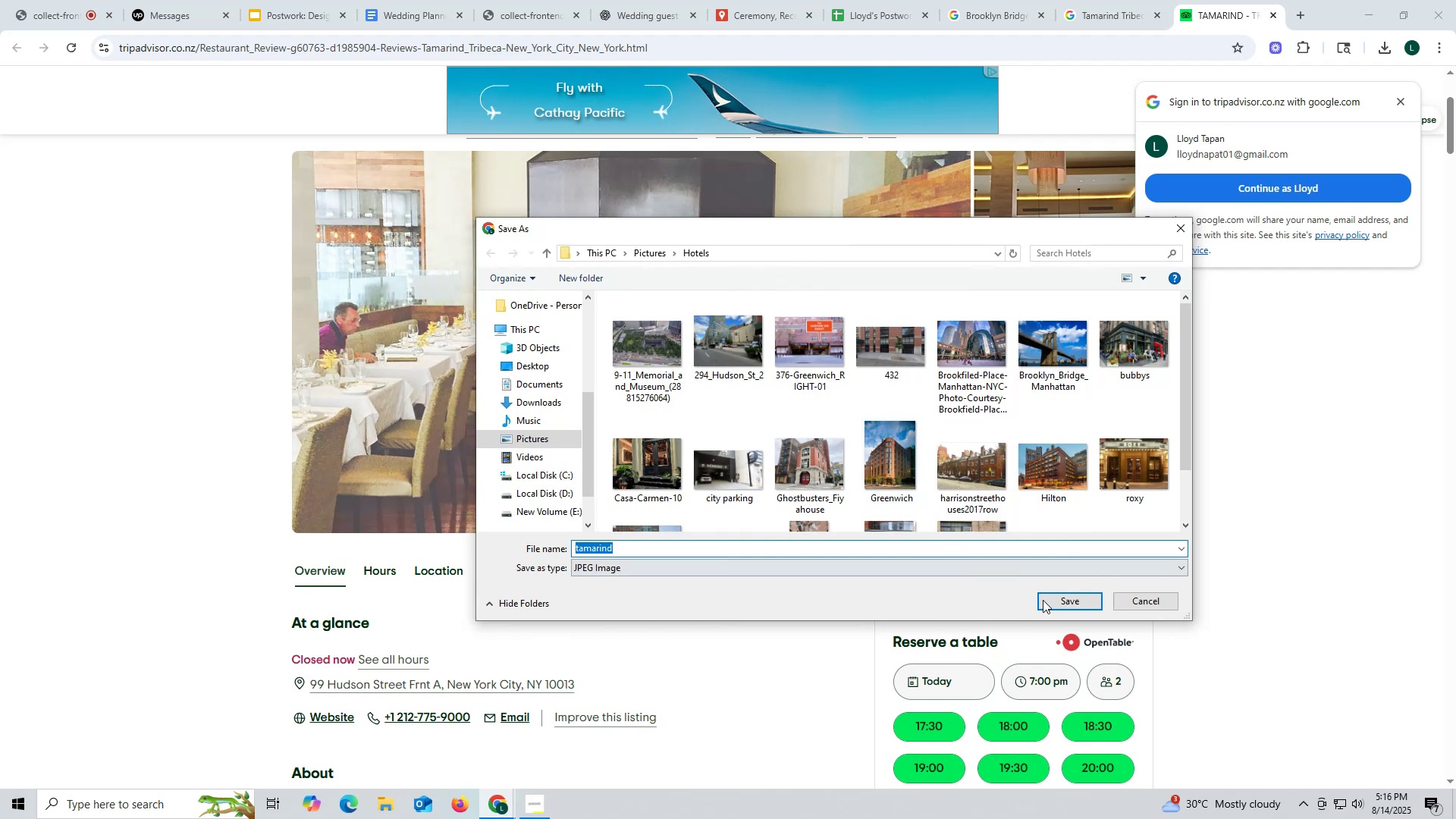 
left_click([1070, 596])
 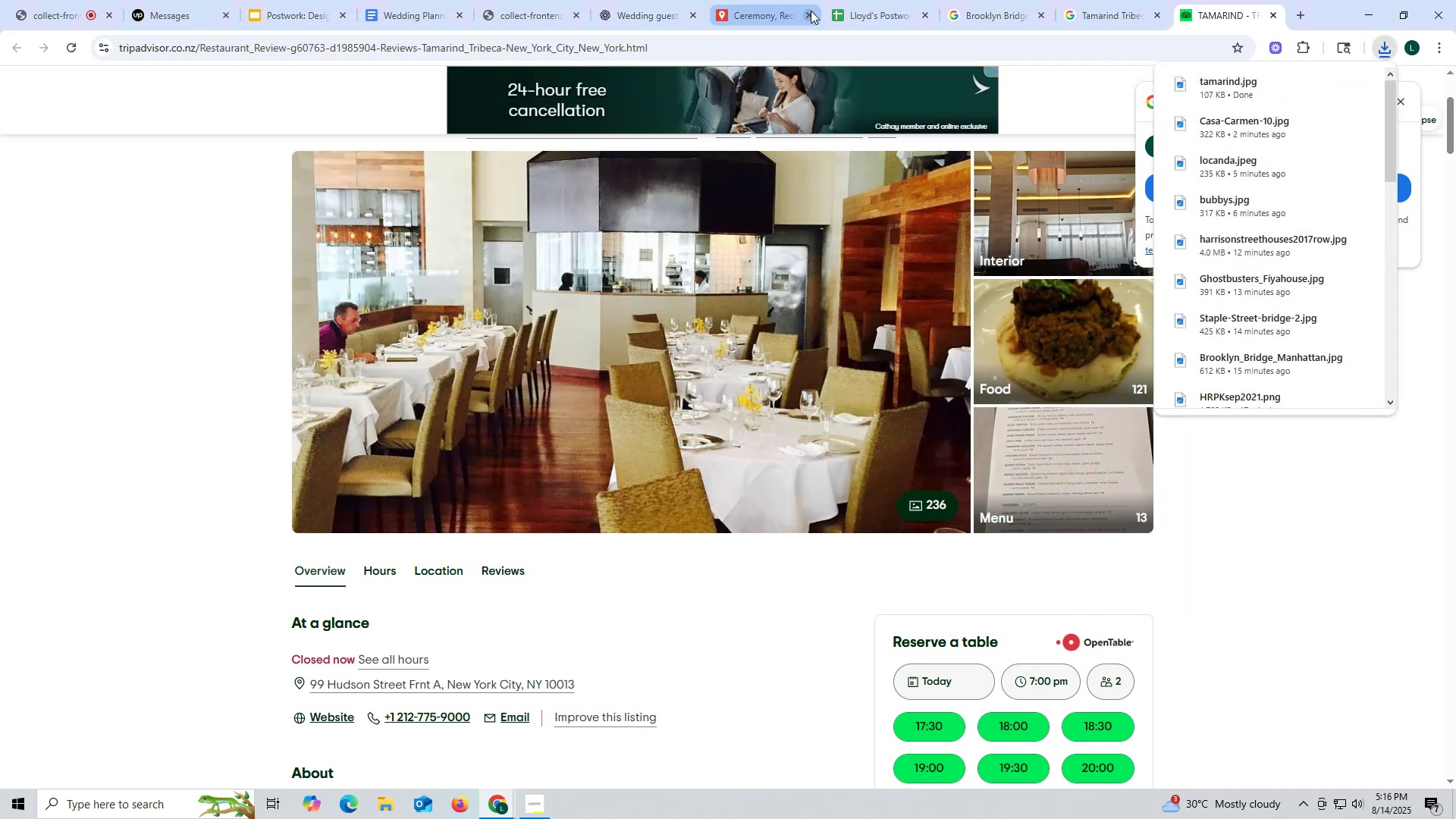 
left_click([637, 14])
 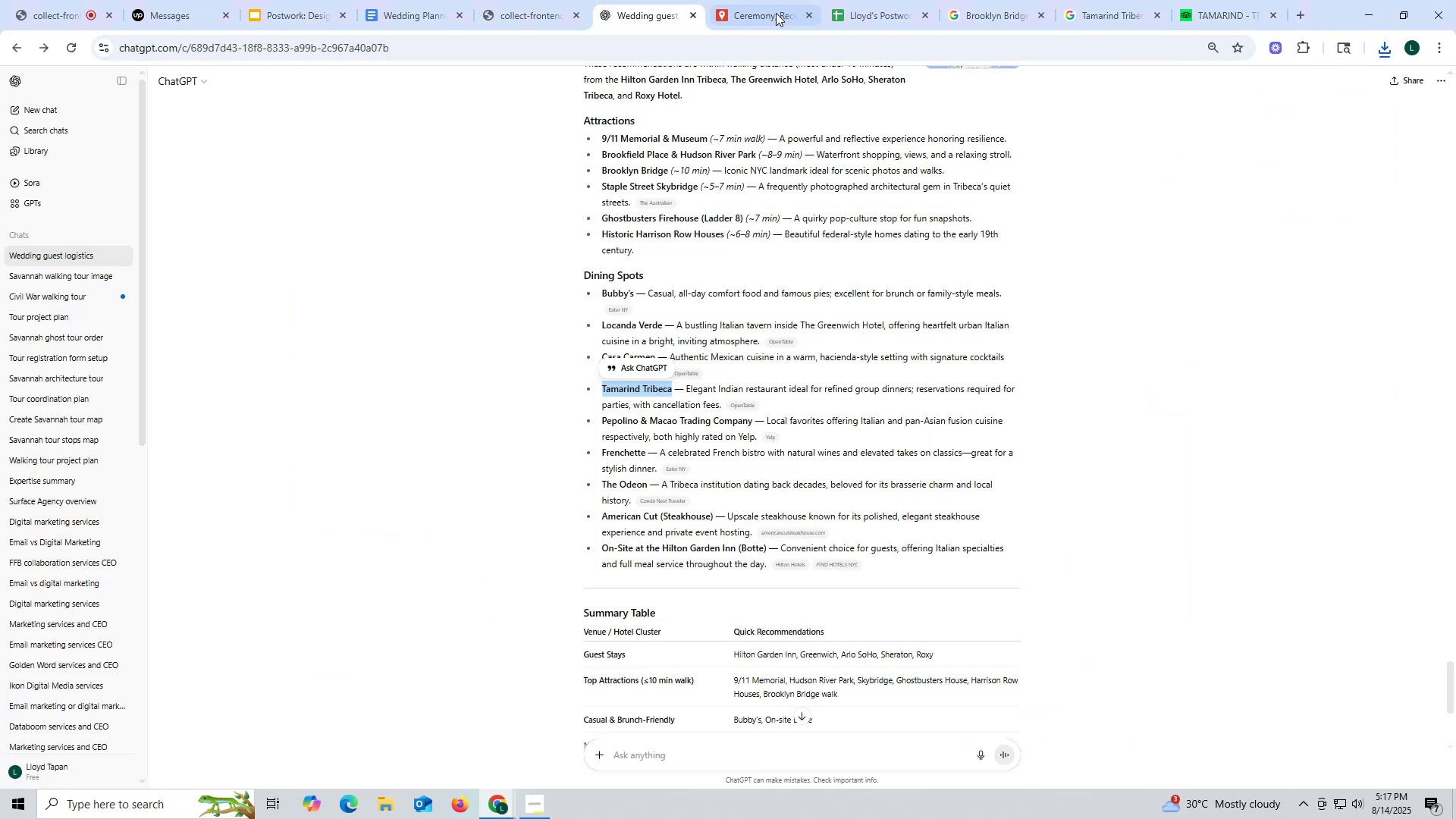 
left_click([751, 2])
 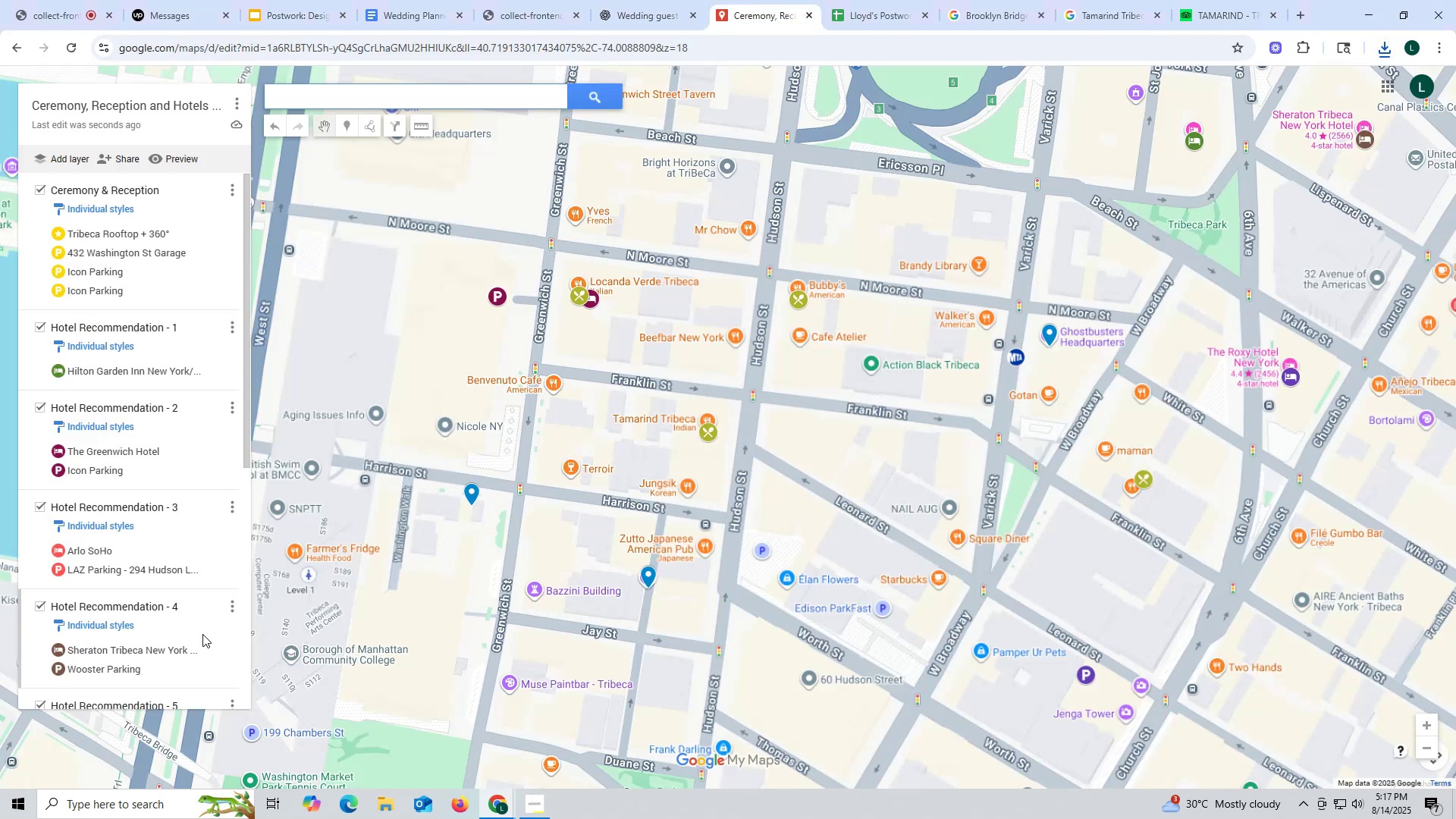 
scroll: coordinate [152, 595], scroll_direction: down, amount: 11.0
 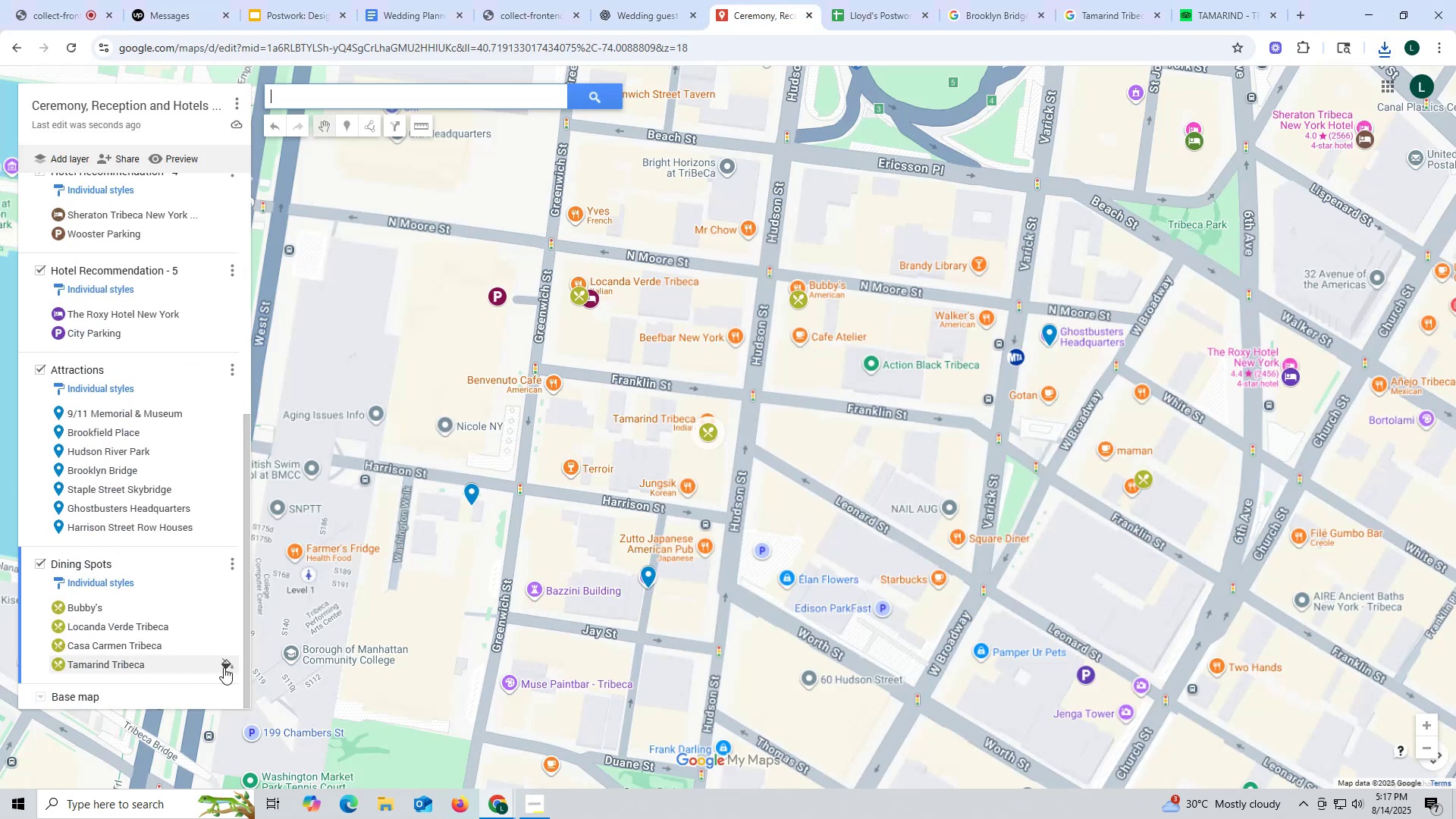 
left_click([224, 667])
 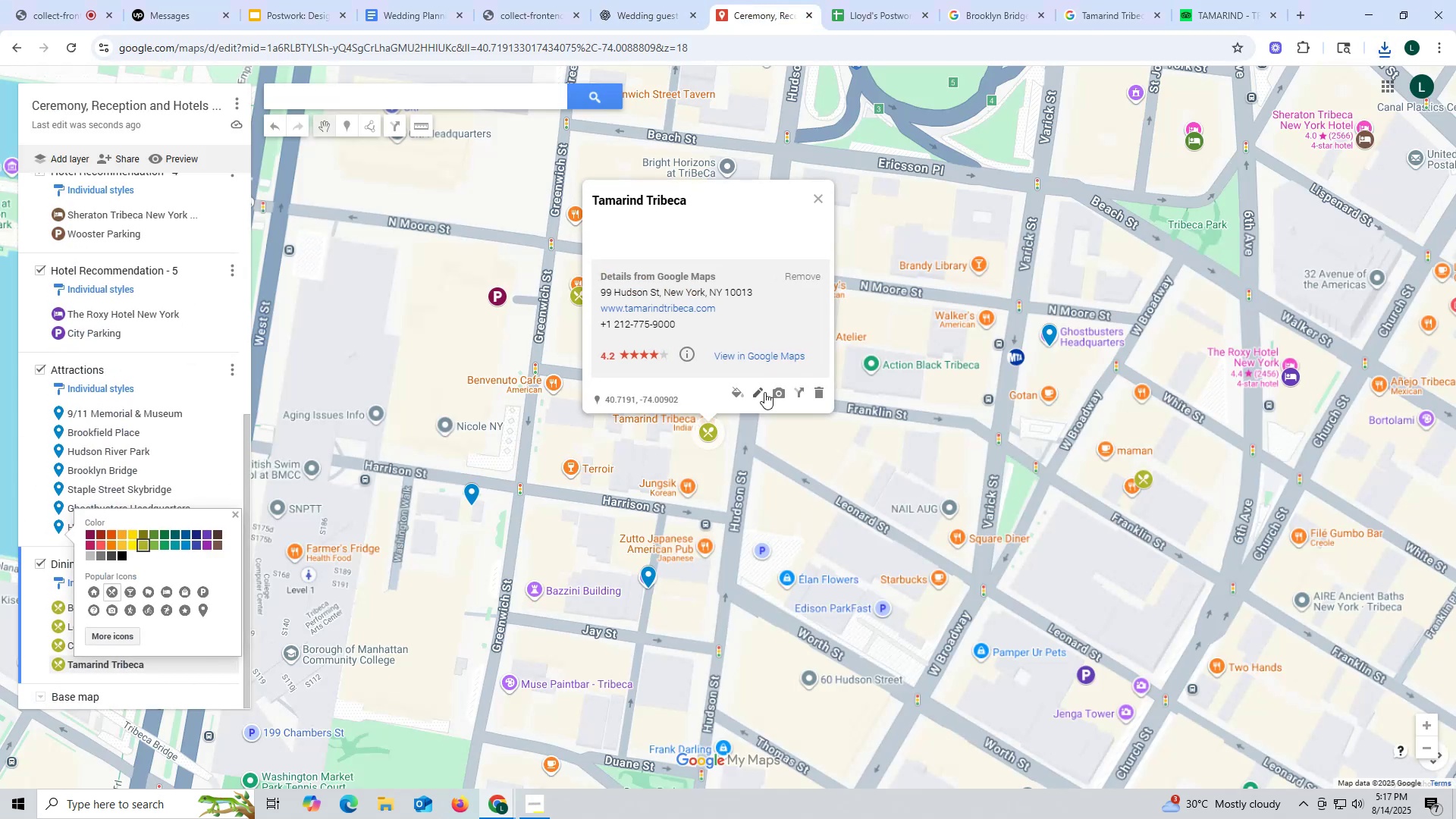 
left_click([779, 391])
 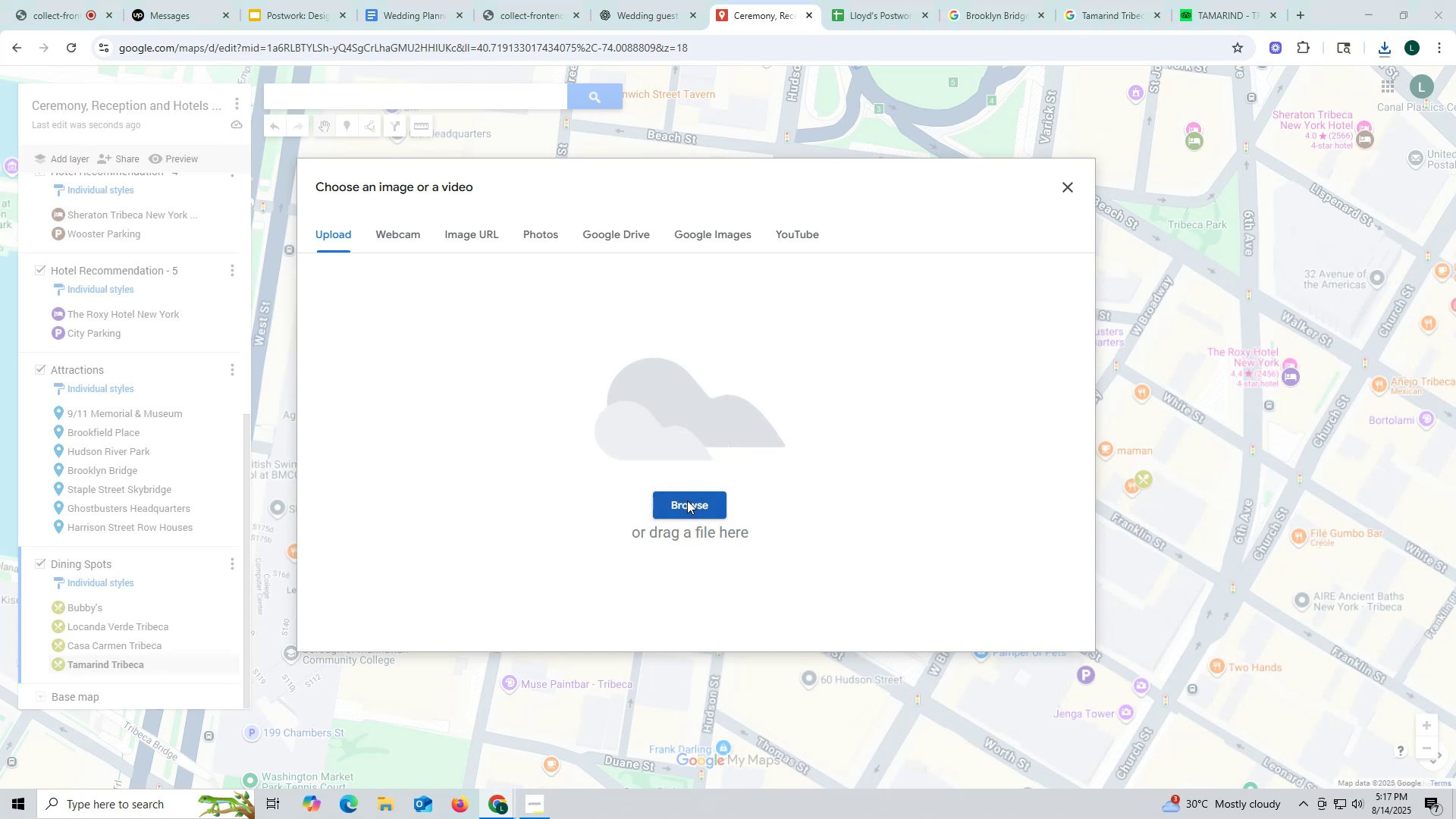 
scroll: coordinate [877, 486], scroll_direction: down, amount: 15.0
 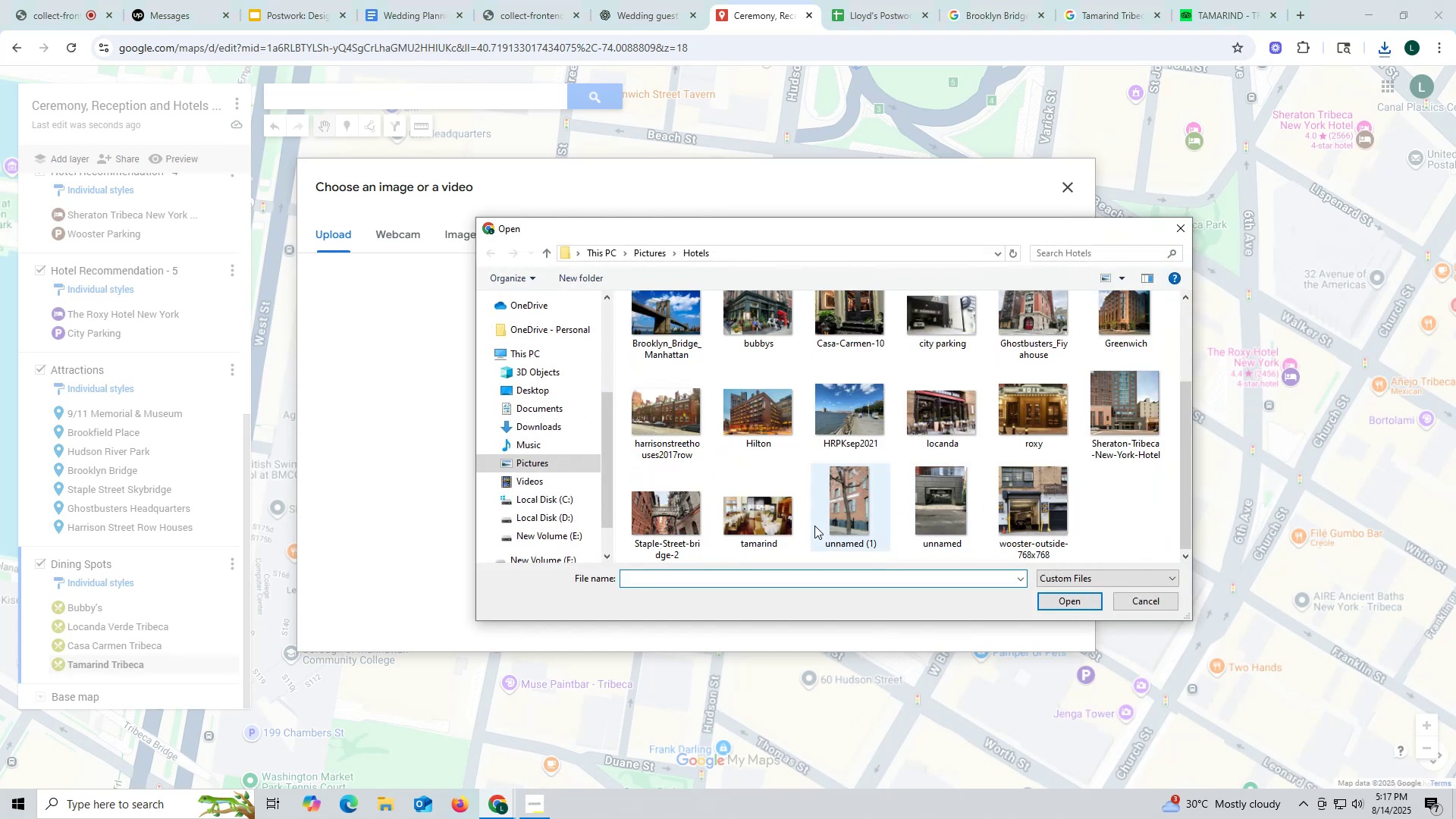 
left_click([756, 519])
 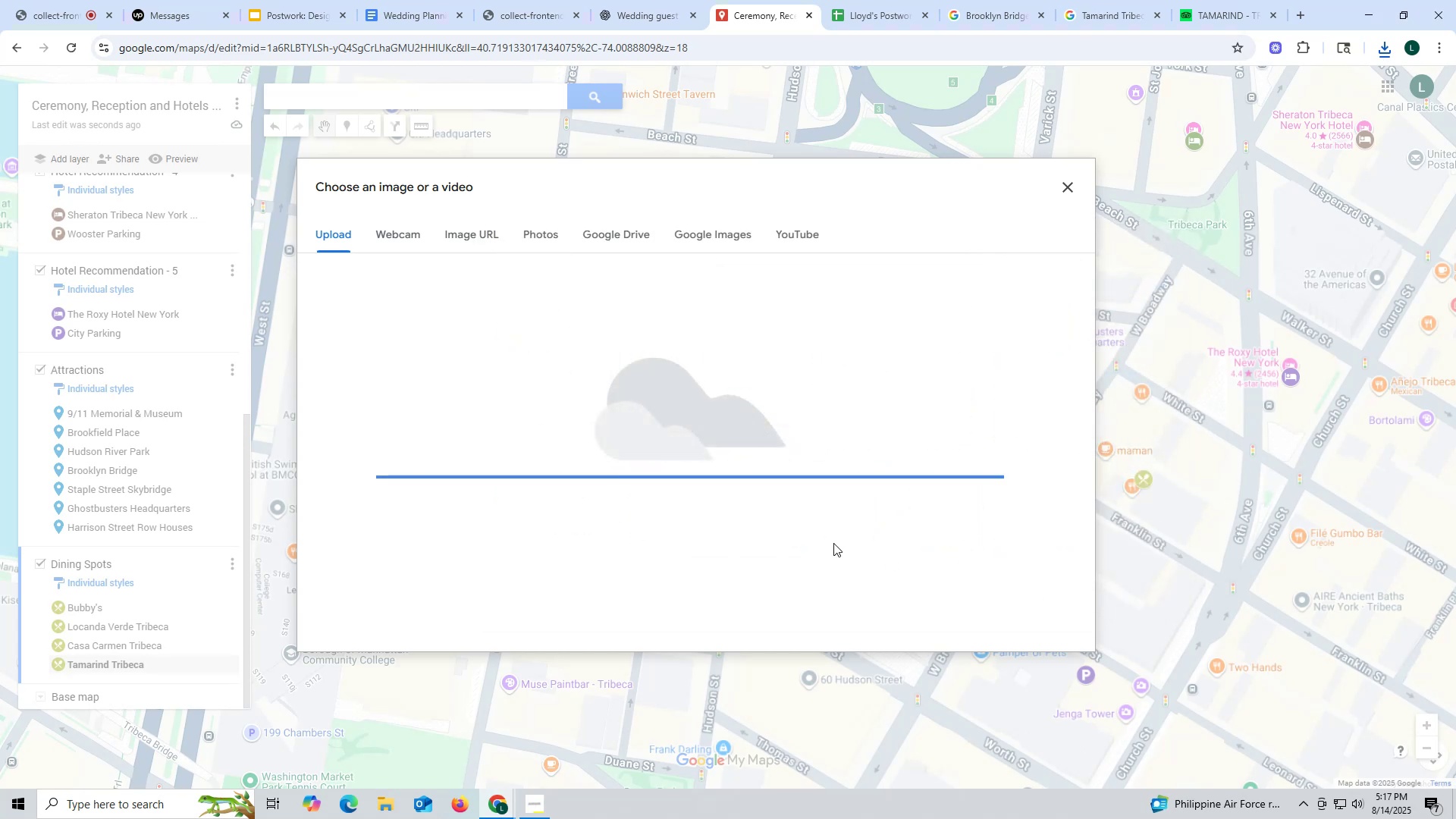 
left_click([687, 266])
 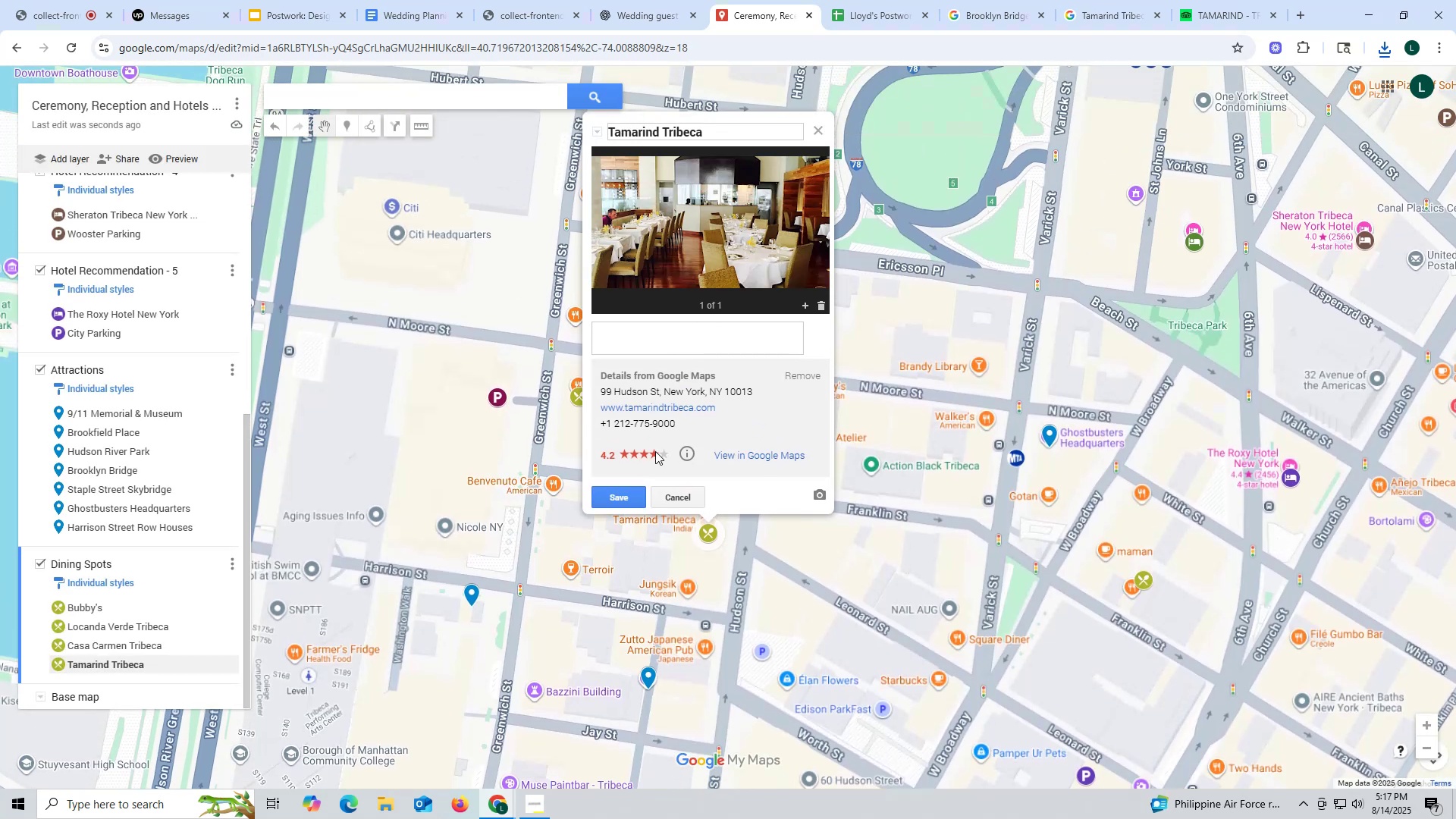 
left_click([626, 497])
 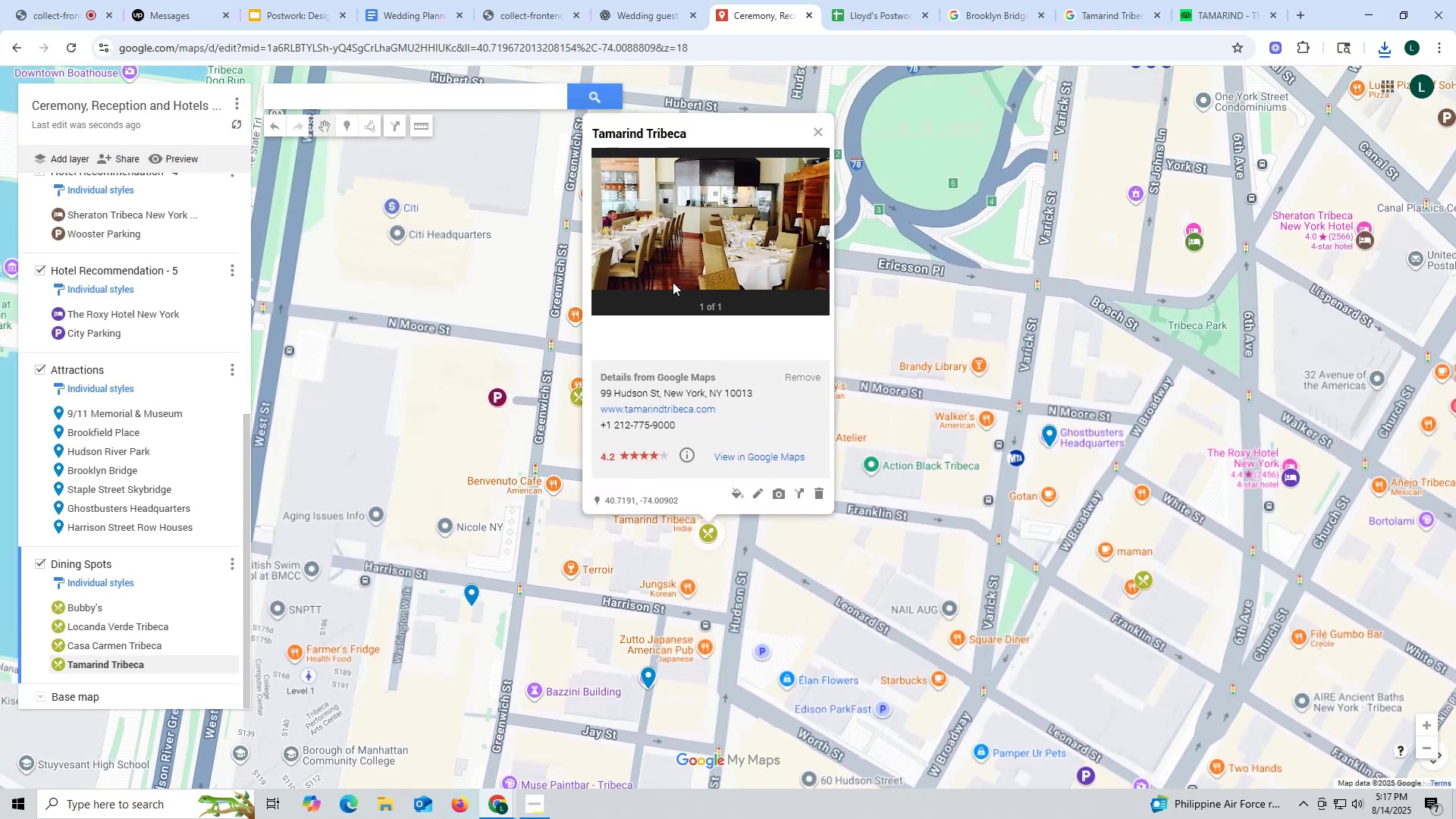 
left_click([673, 280])
 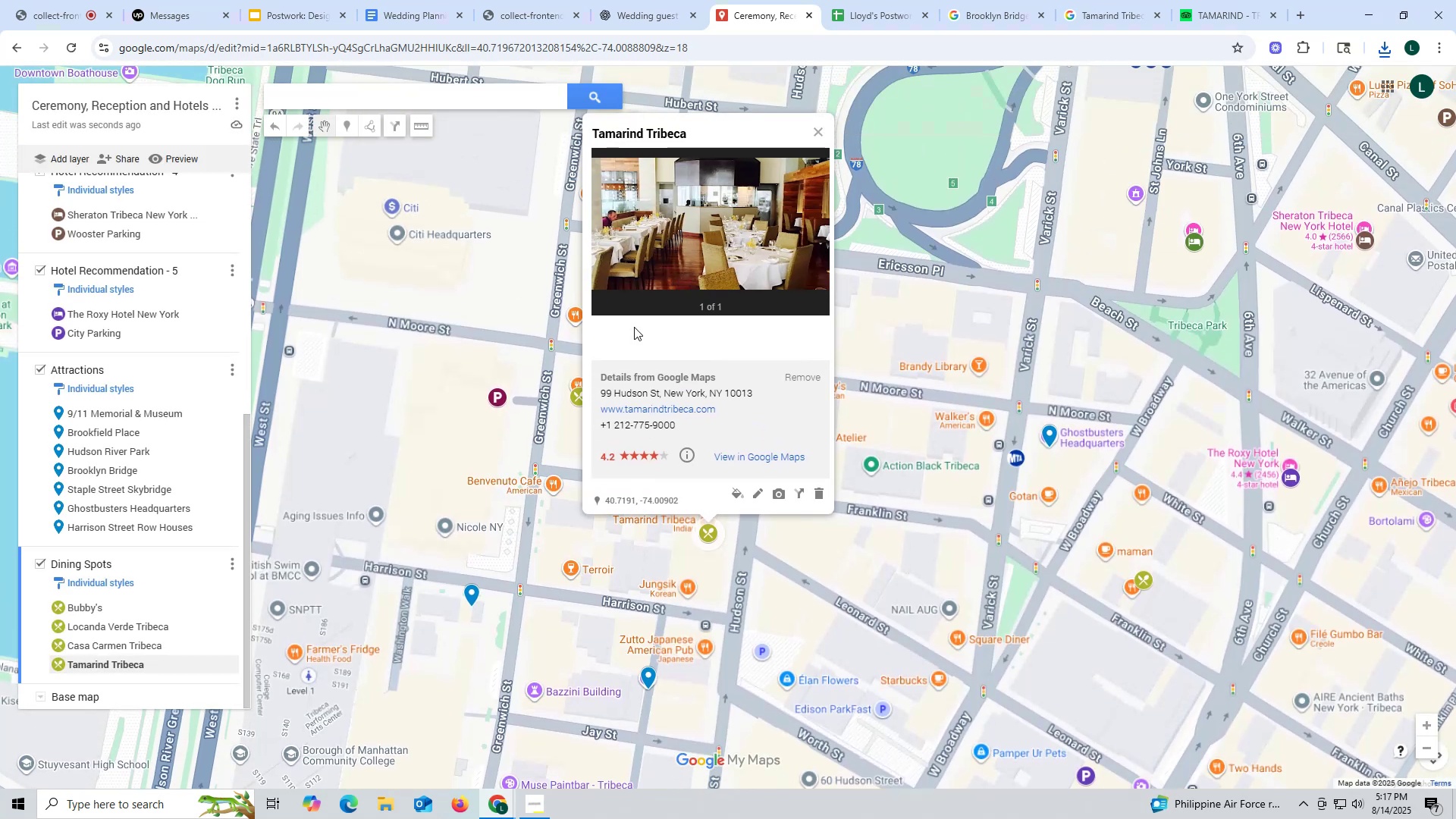 
left_click([645, 279])
 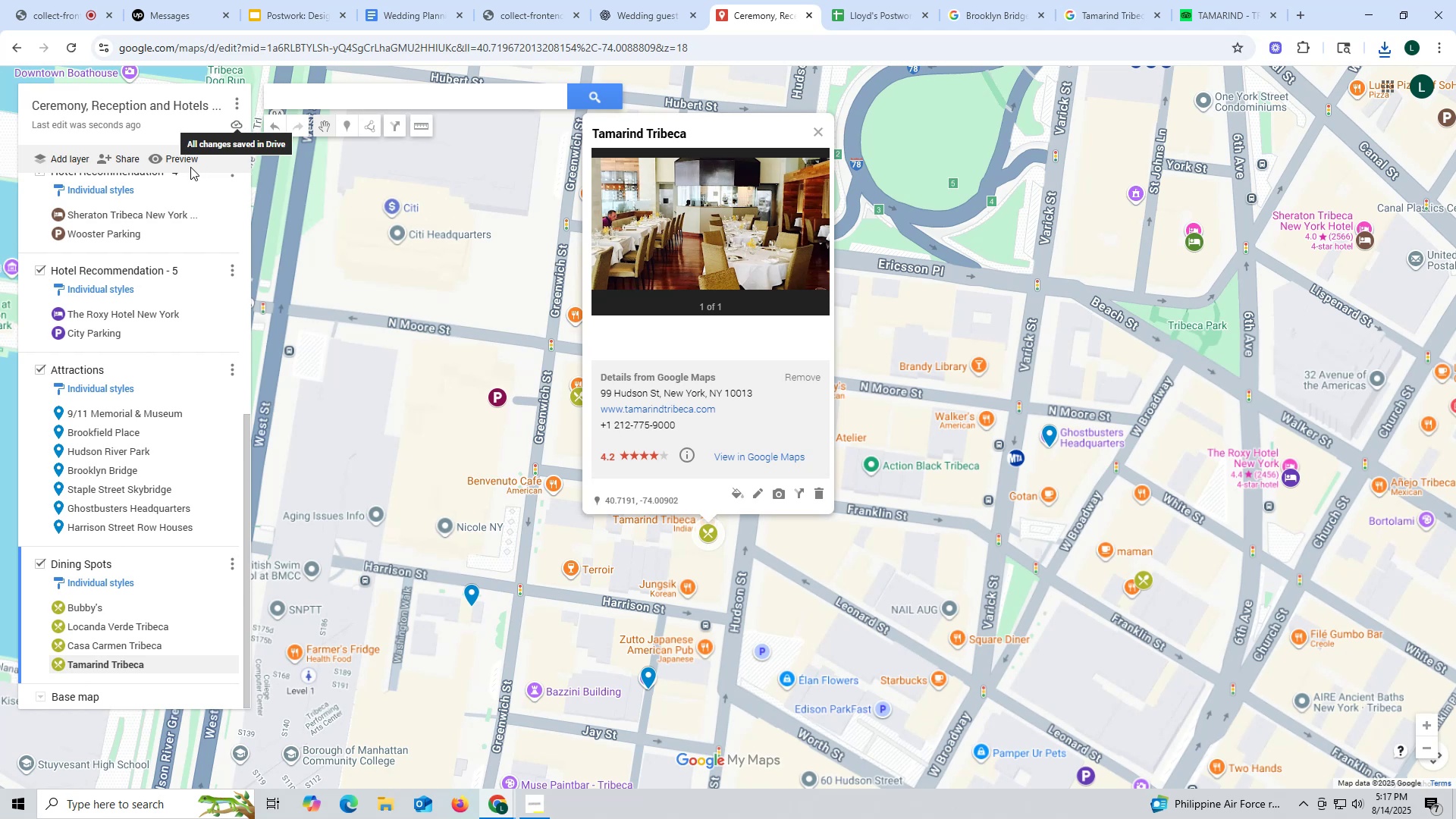 
left_click([168, 159])
 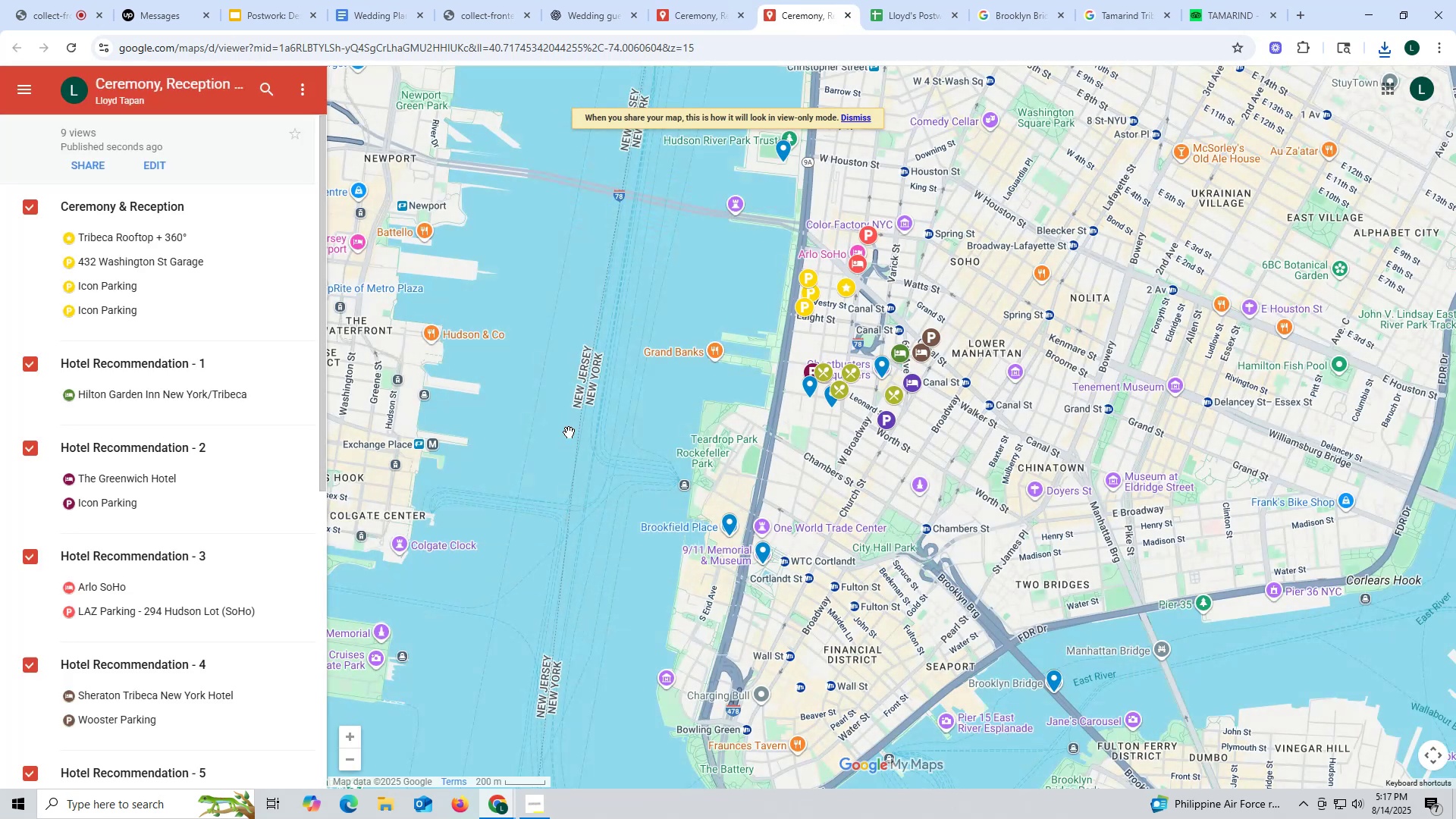 
scroll: coordinate [118, 484], scroll_direction: down, amount: 21.0
 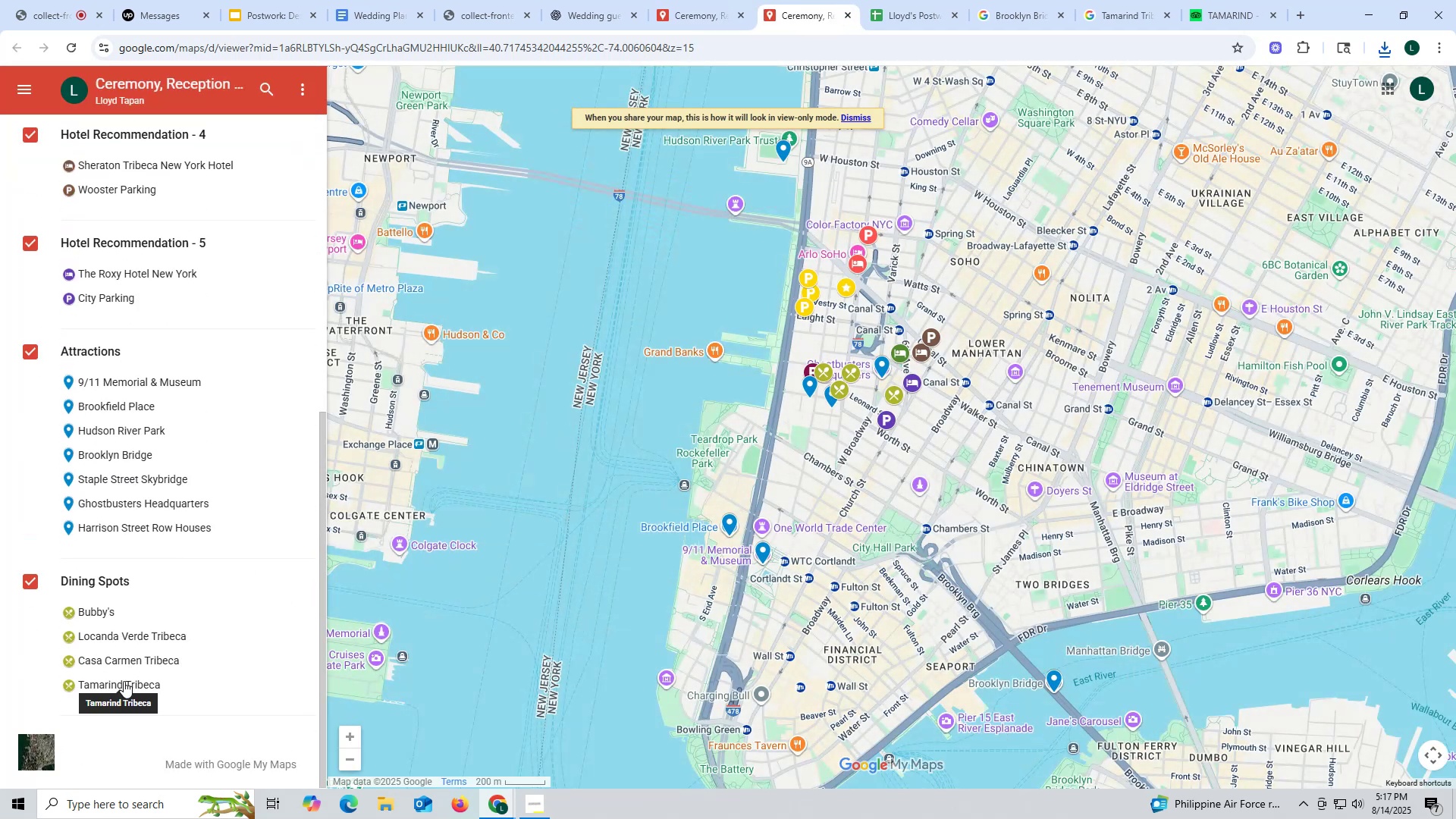 
left_click([124, 681])
 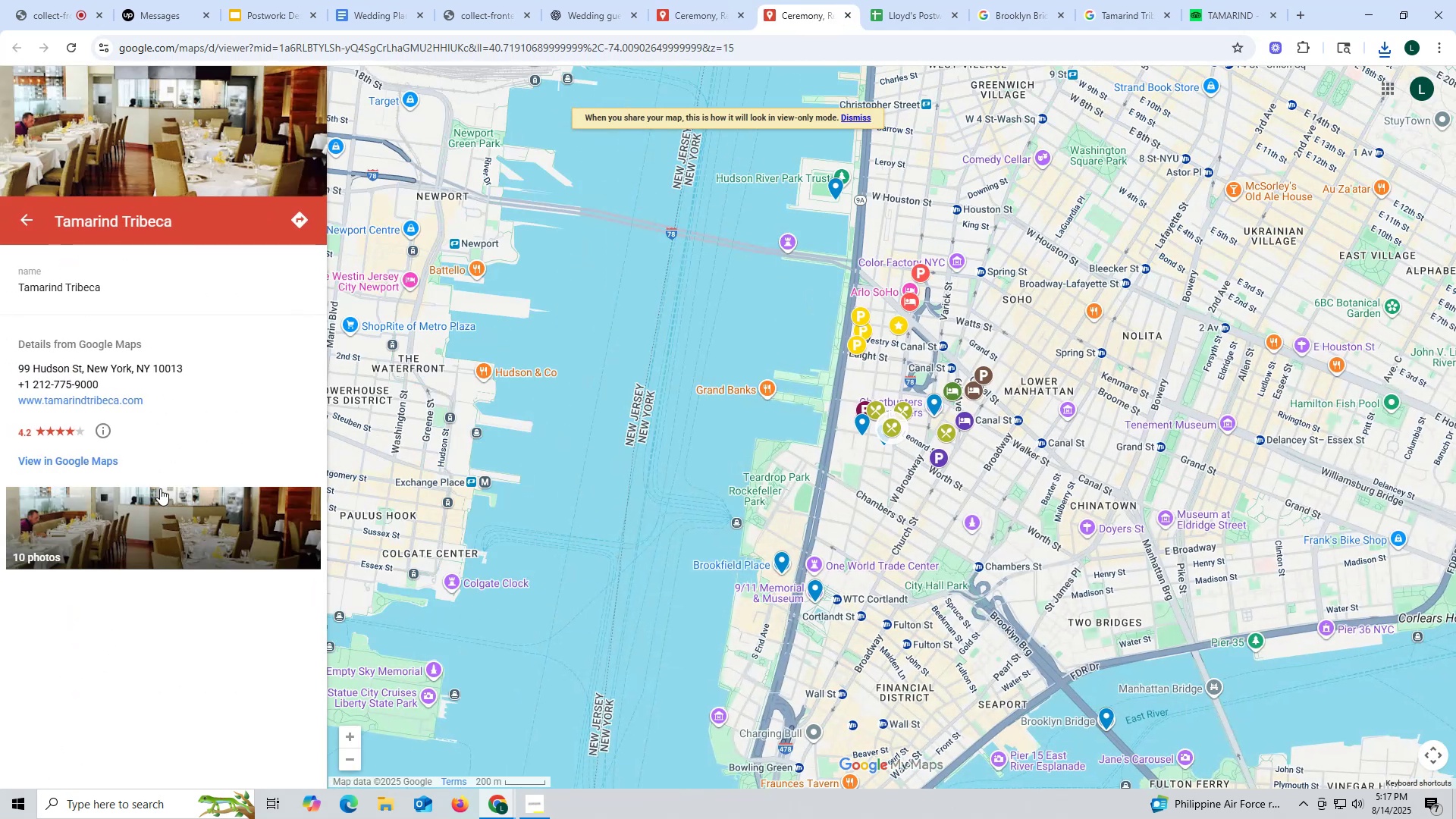 
left_click([175, 142])
 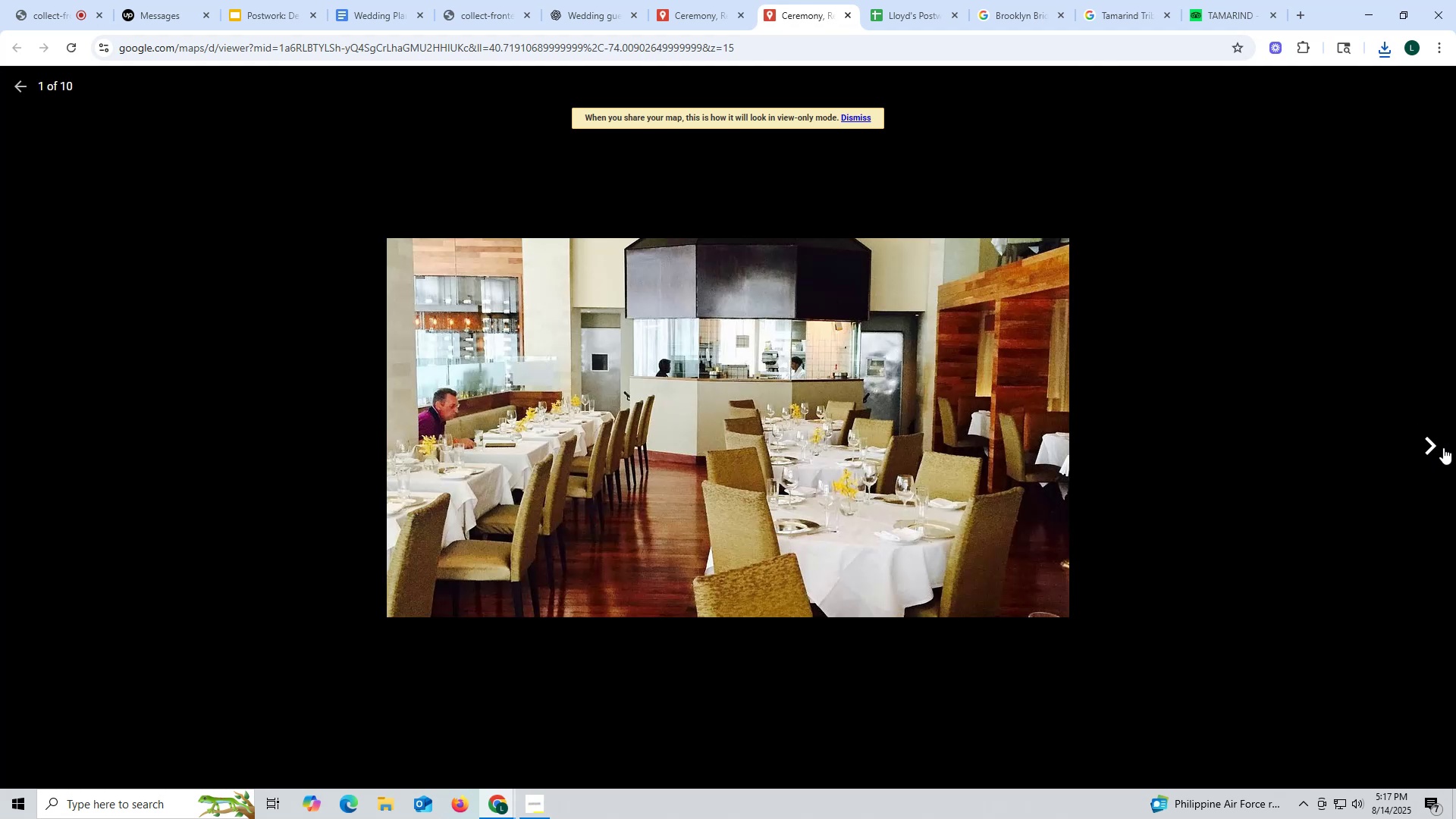 
left_click([1432, 442])
 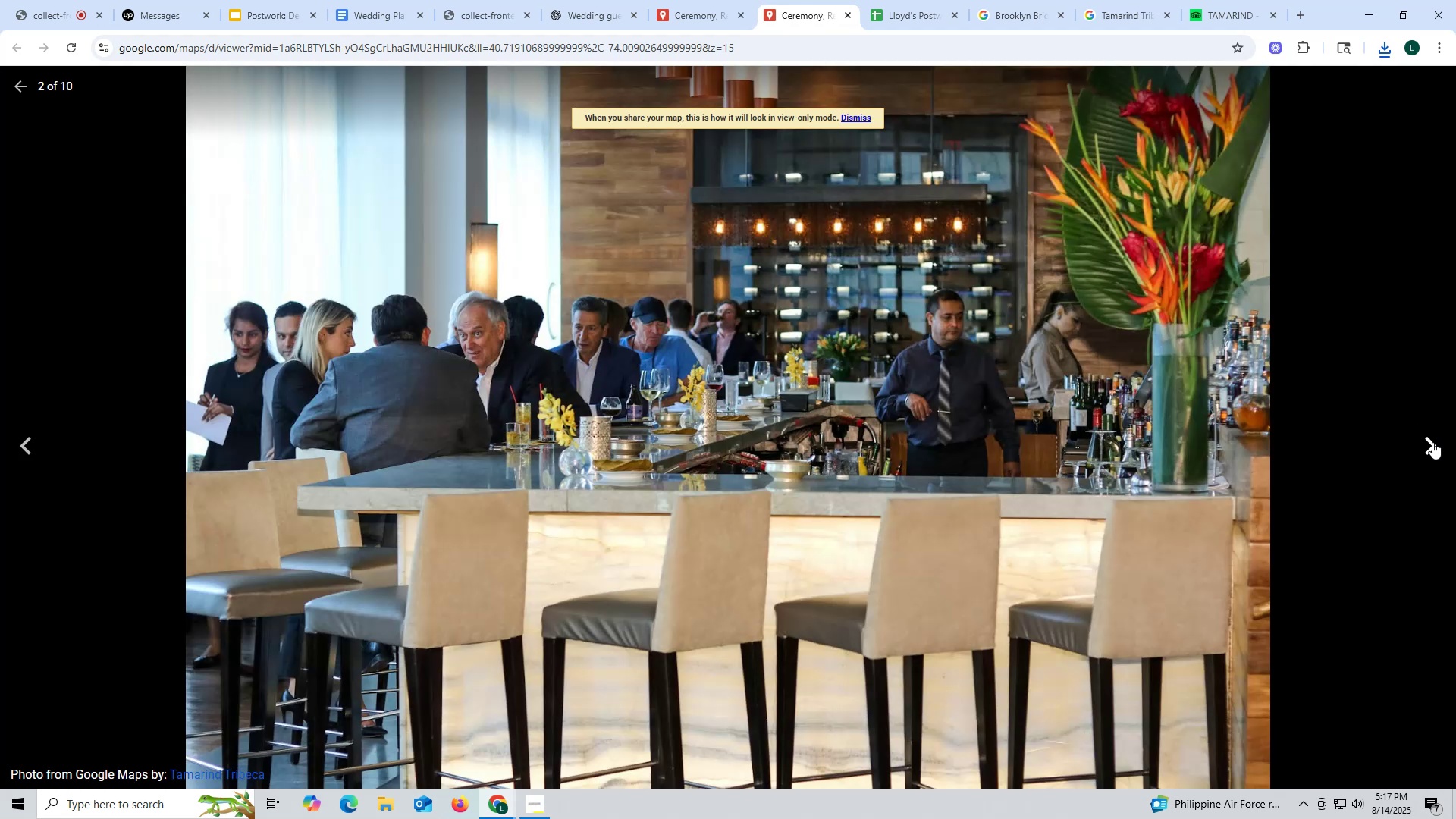 
left_click([1432, 442])
 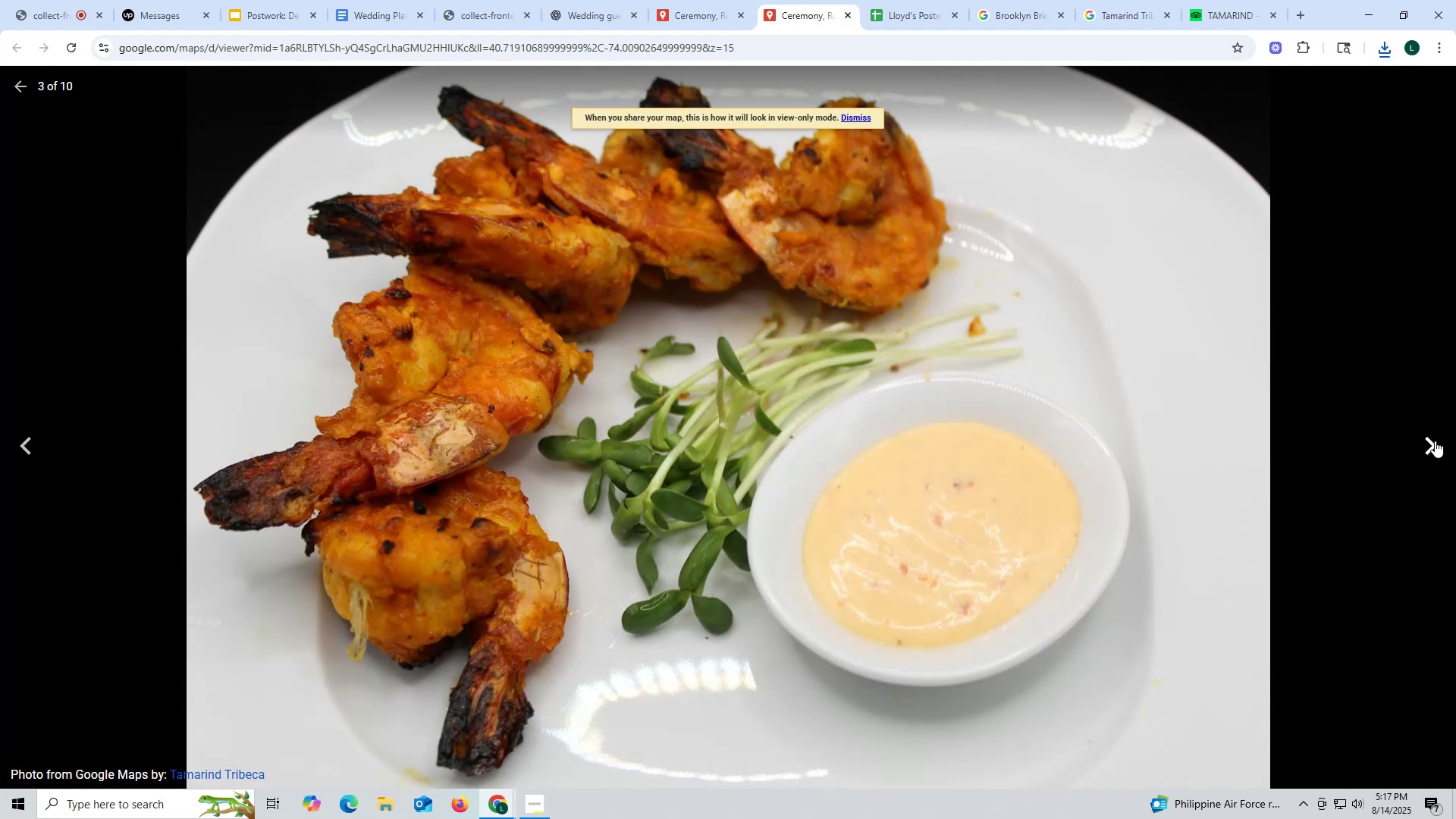 
left_click_drag(start_coordinate=[1436, 441], to_coordinate=[1440, 440])
 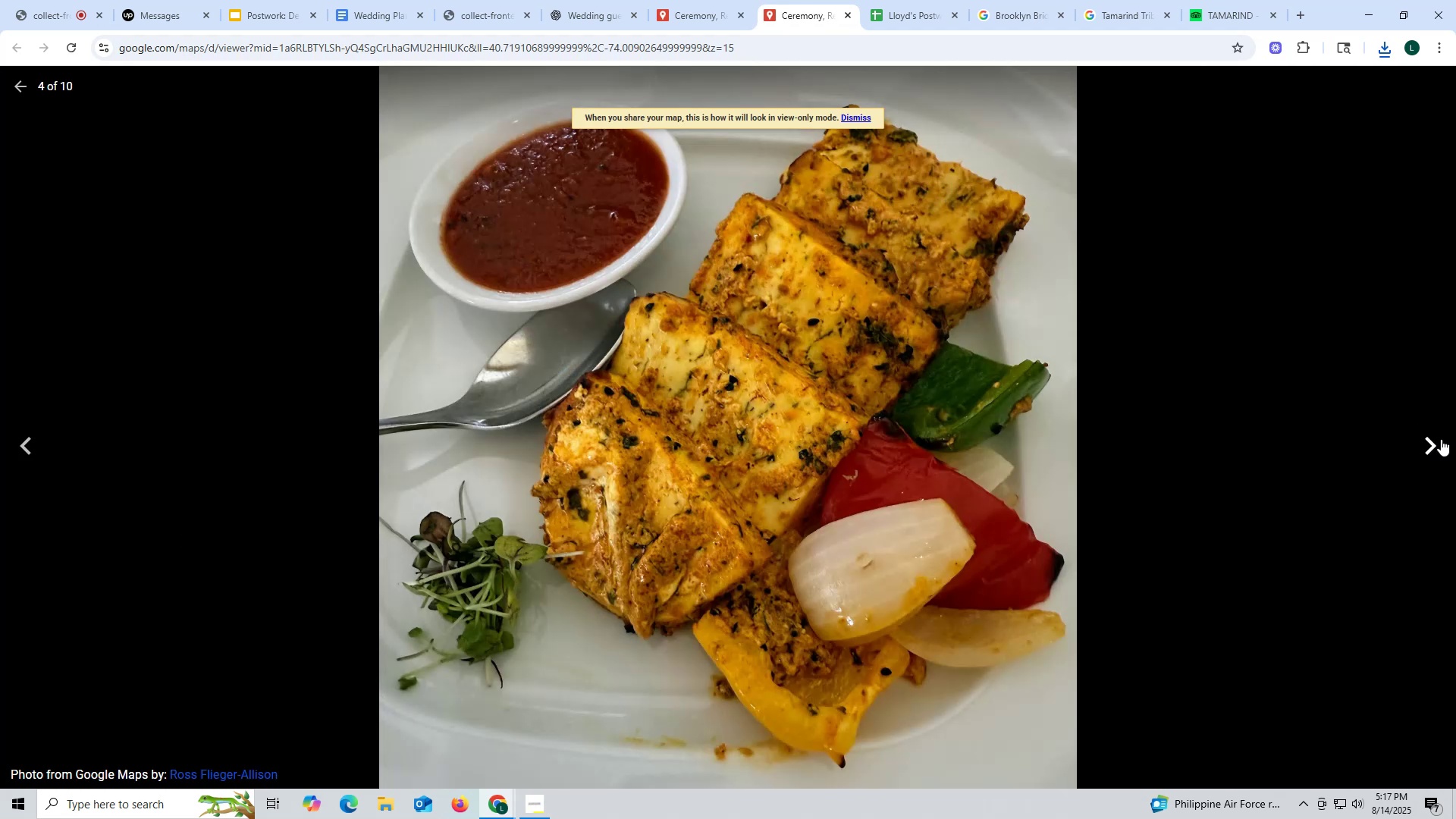 
double_click([1441, 439])
 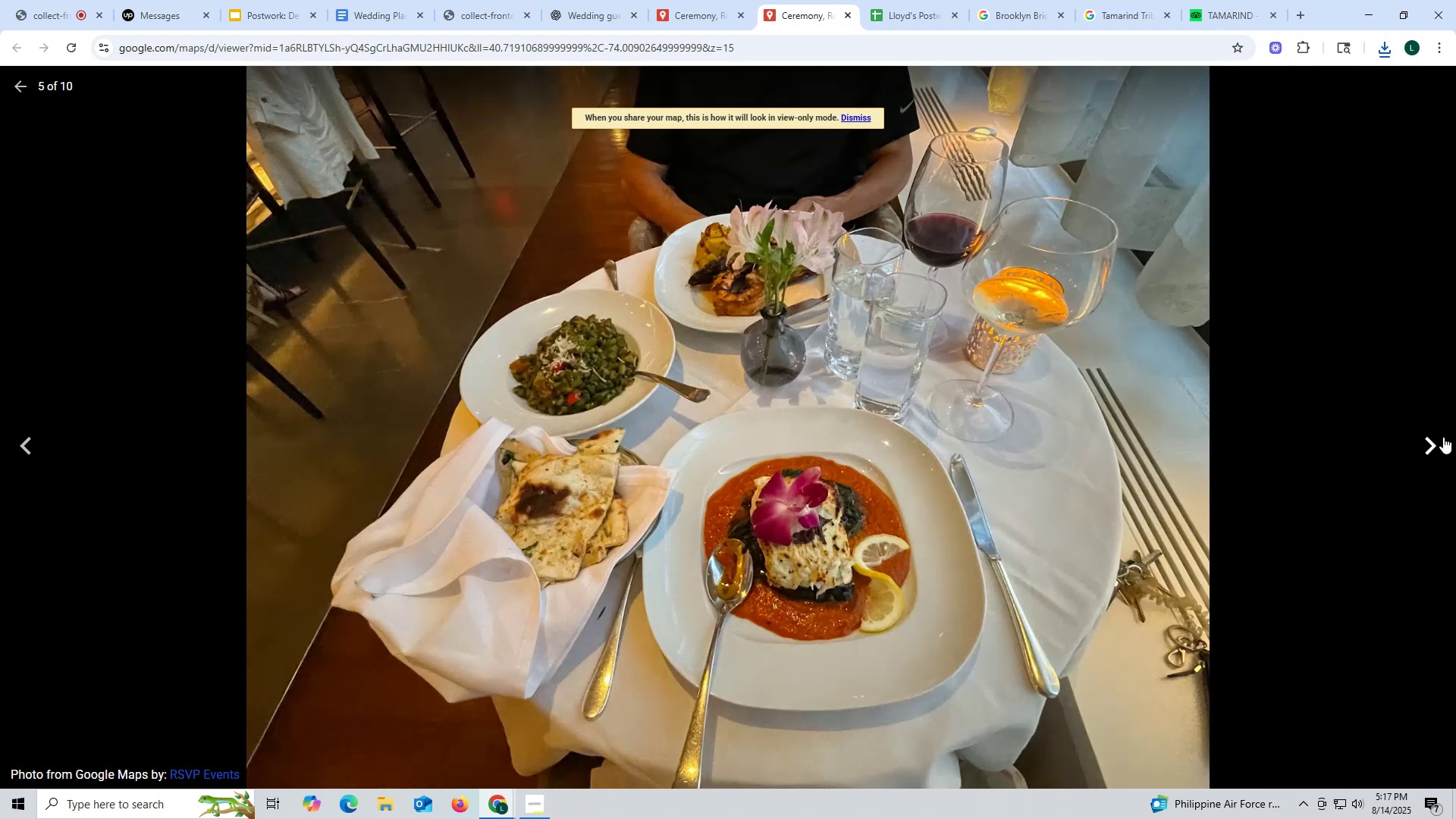 
triple_click([1443, 437])
 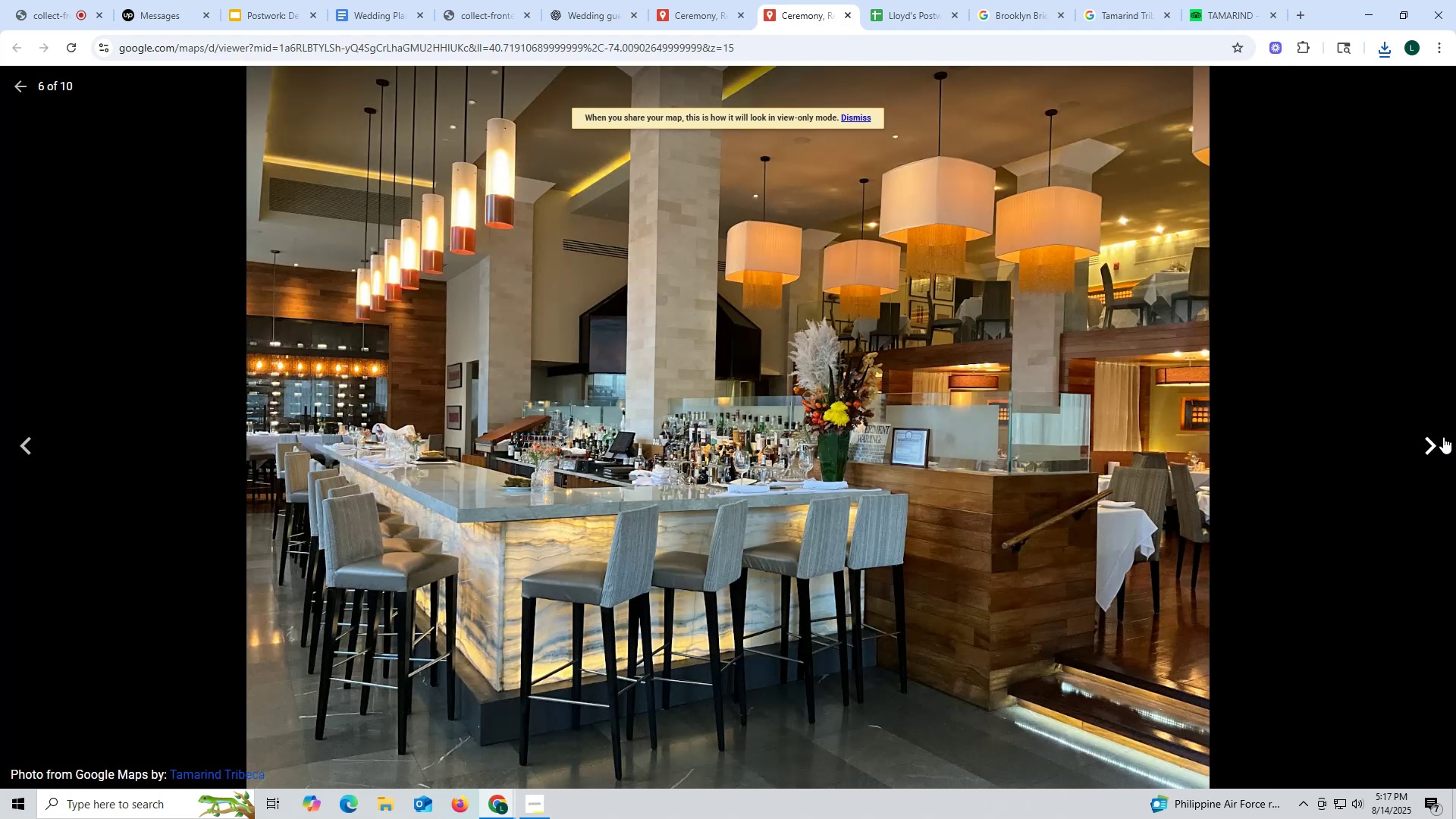 
key(Escape)
 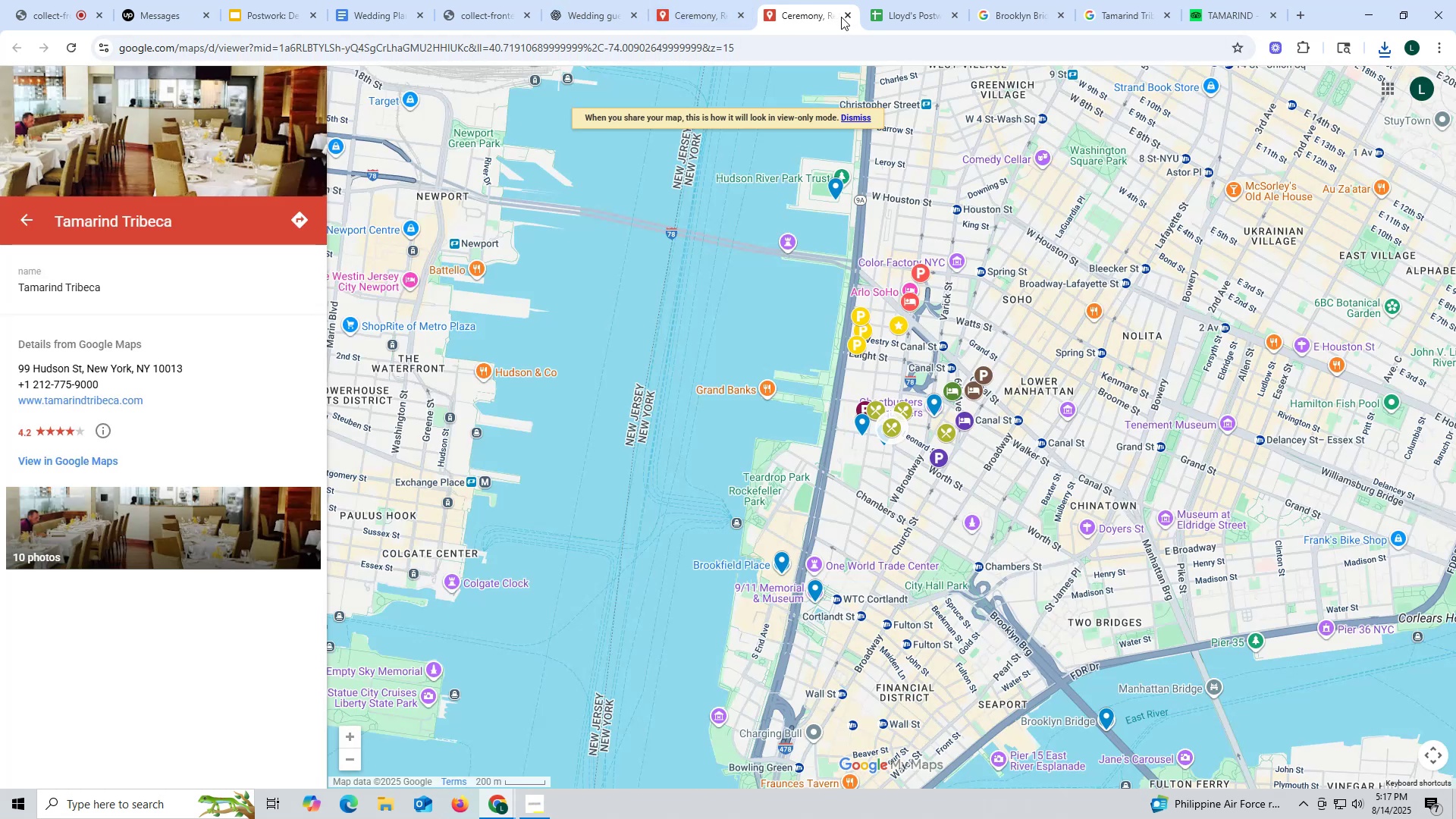 
left_click([848, 16])
 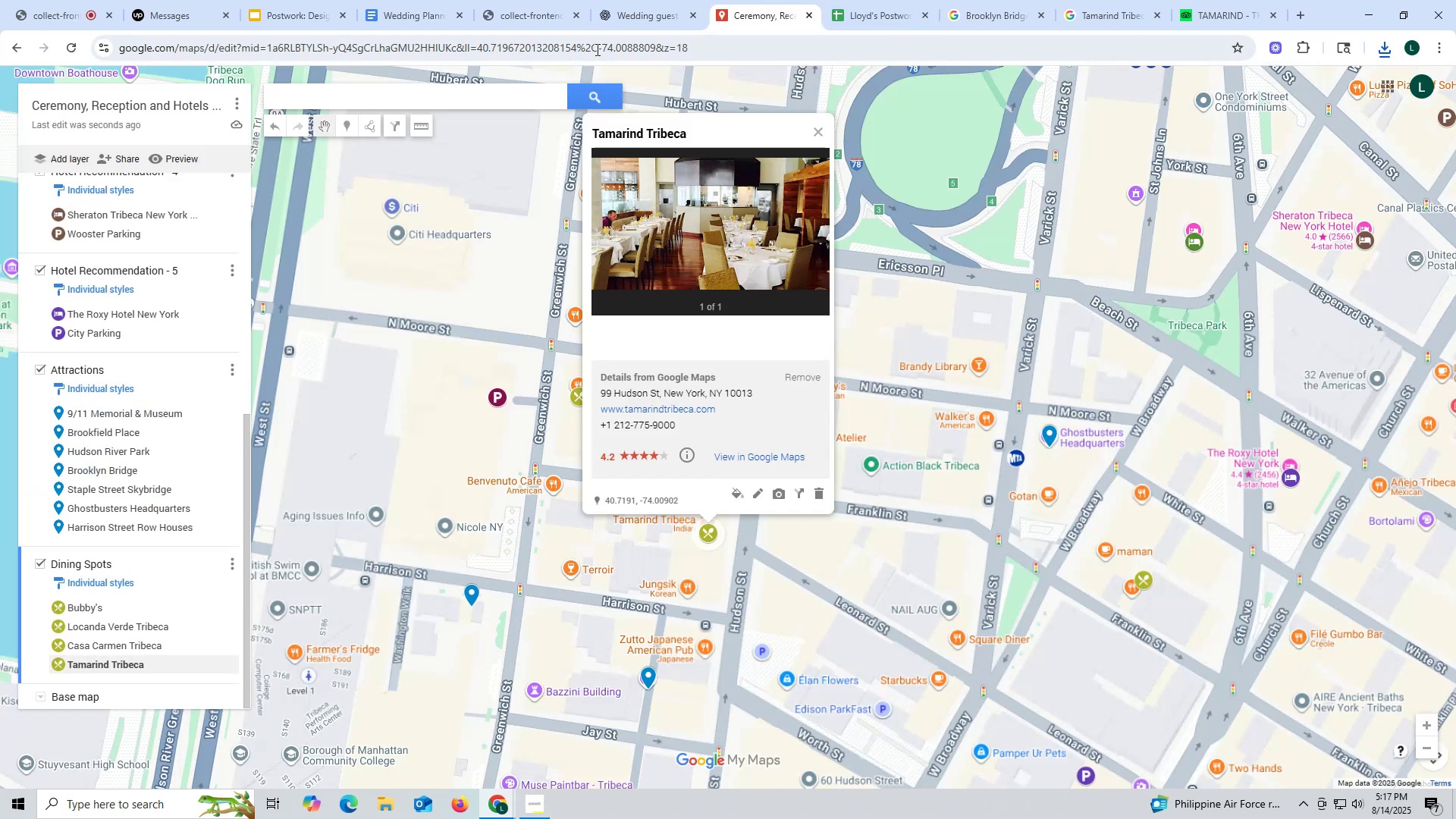 
left_click([645, 17])
 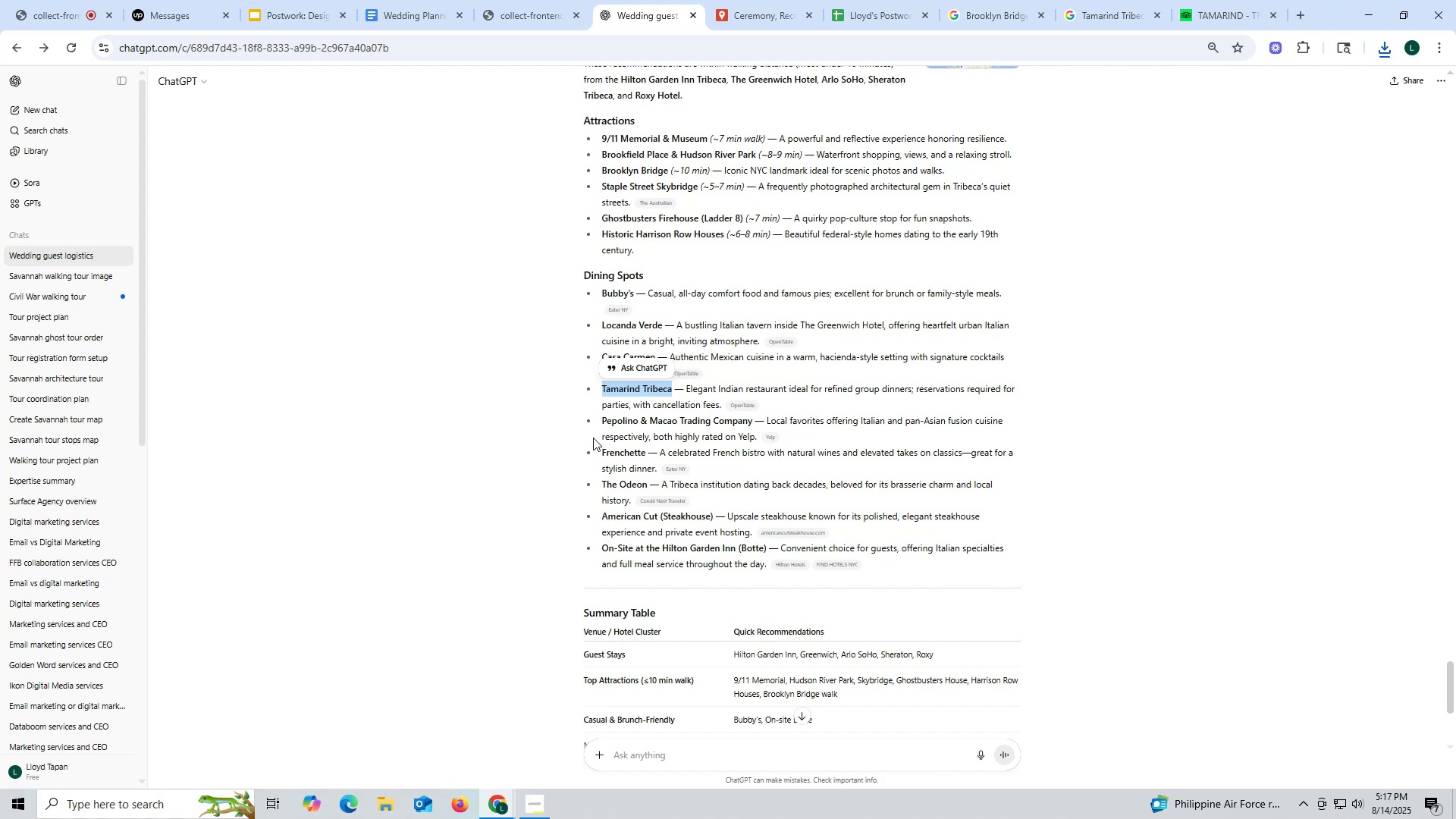 
left_click_drag(start_coordinate=[597, 417], to_coordinate=[752, 422])
 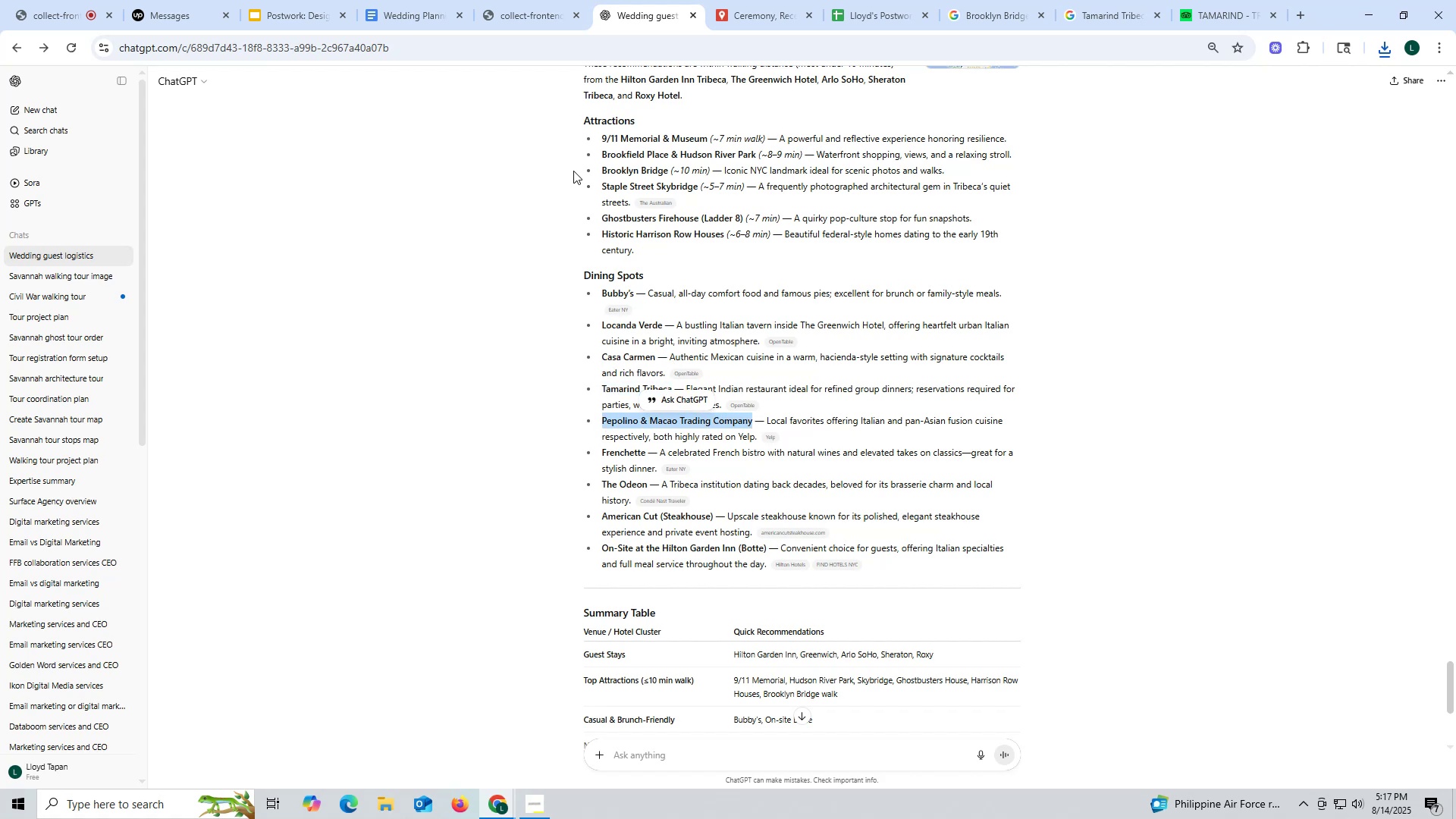 
key(Control+ControlLeft)
 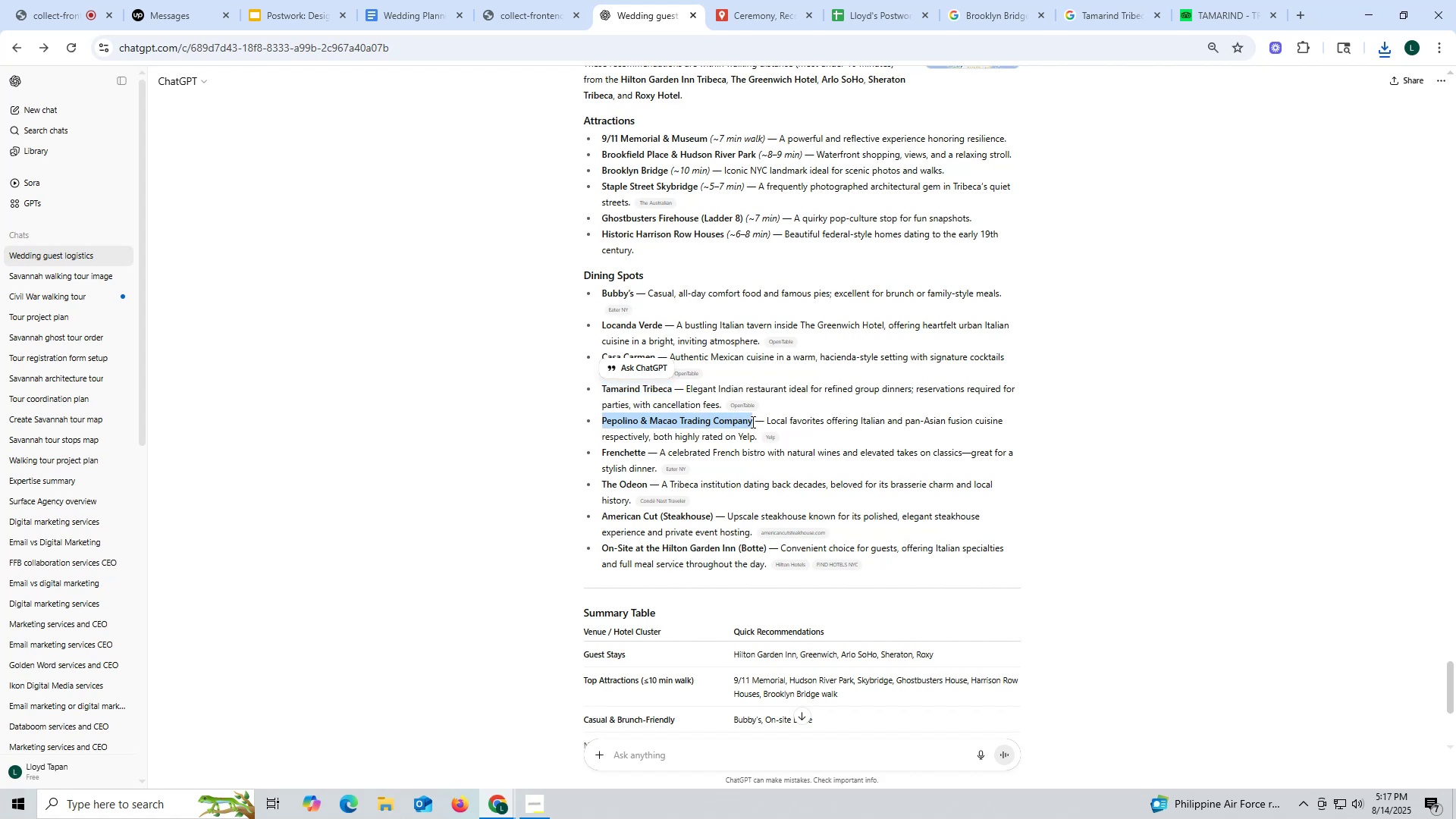 
key(Control+C)
 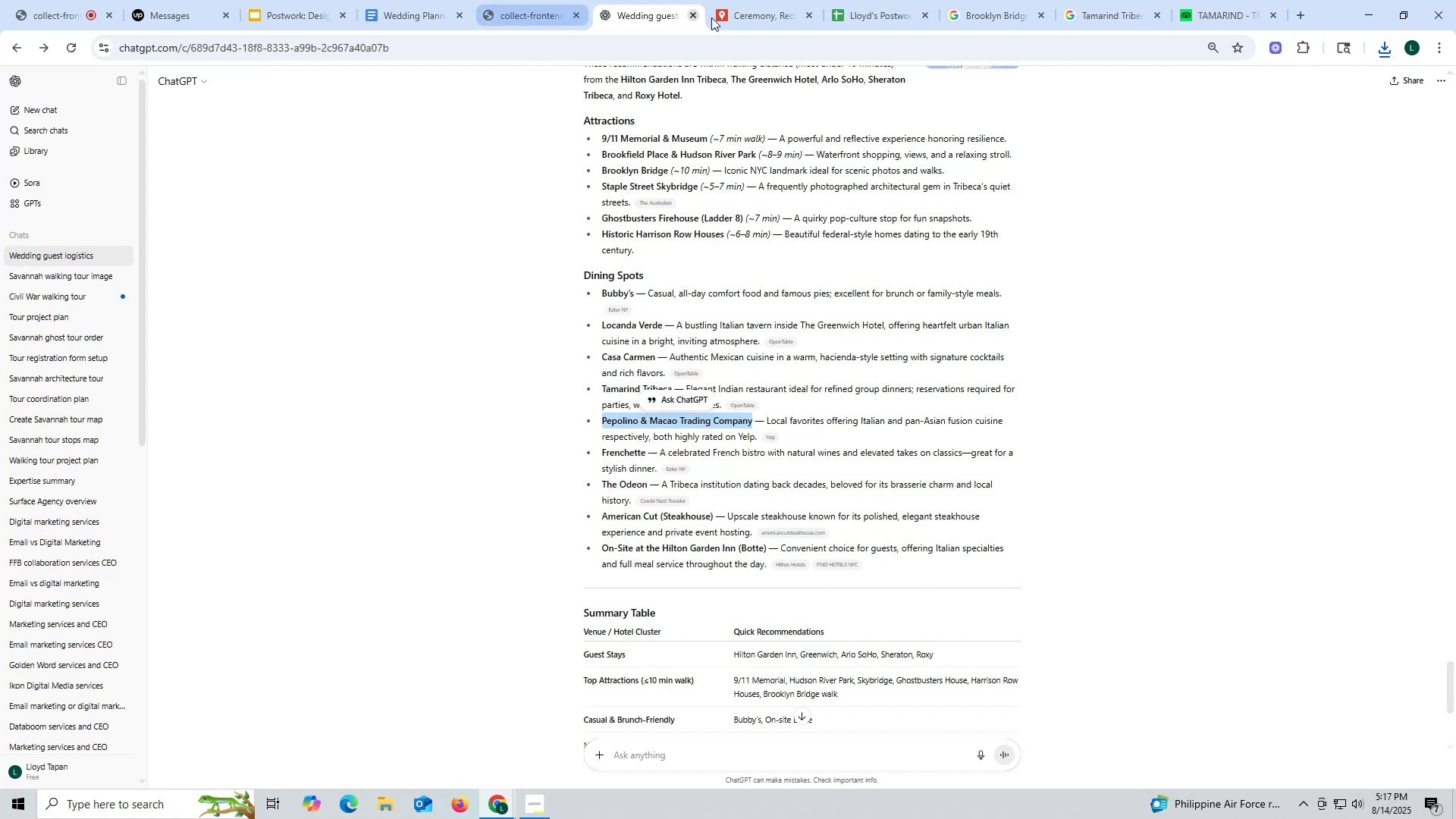 
left_click([736, 17])
 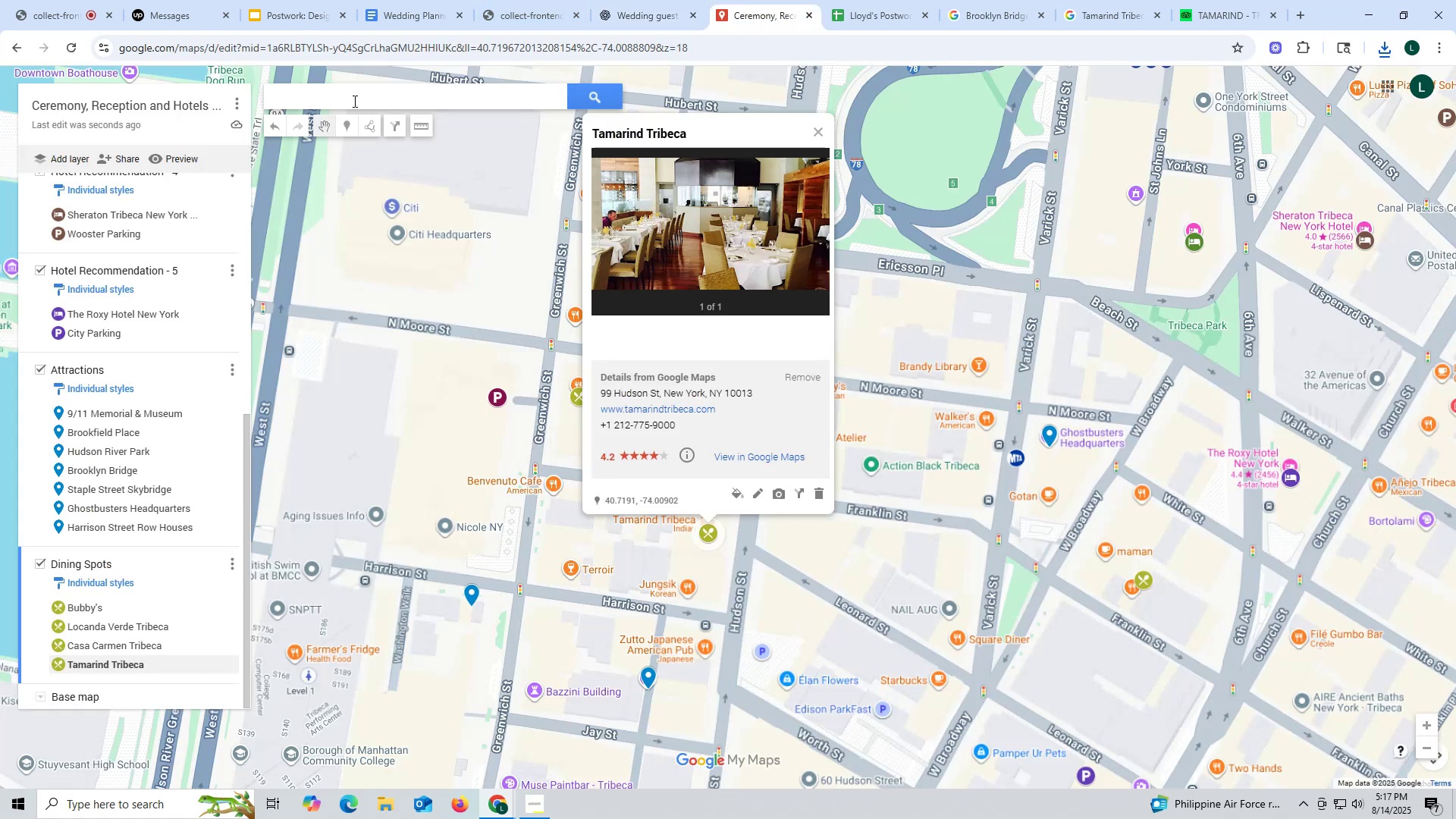 
key(Control+ControlLeft)
 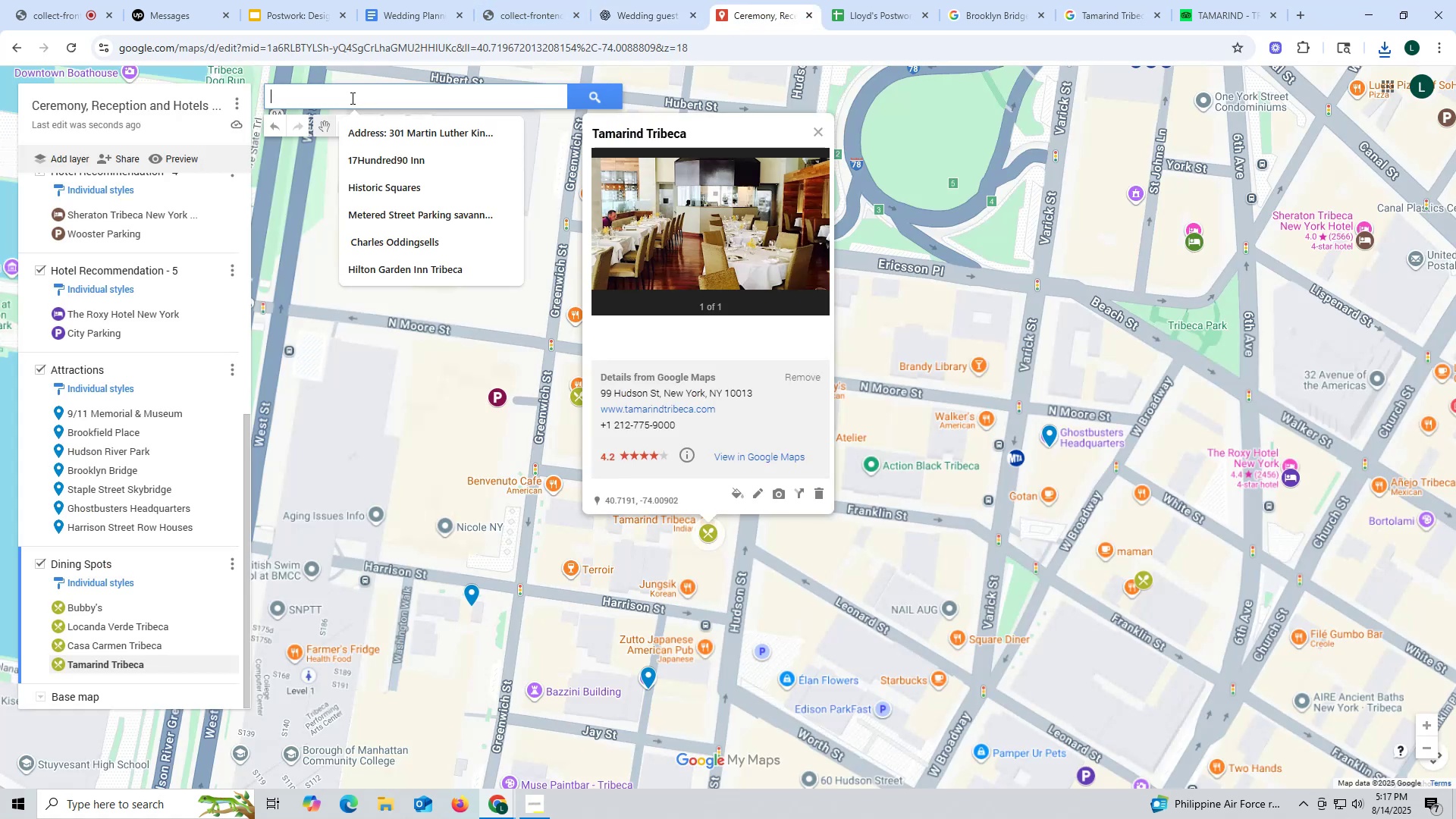 
left_click([351, 98])
 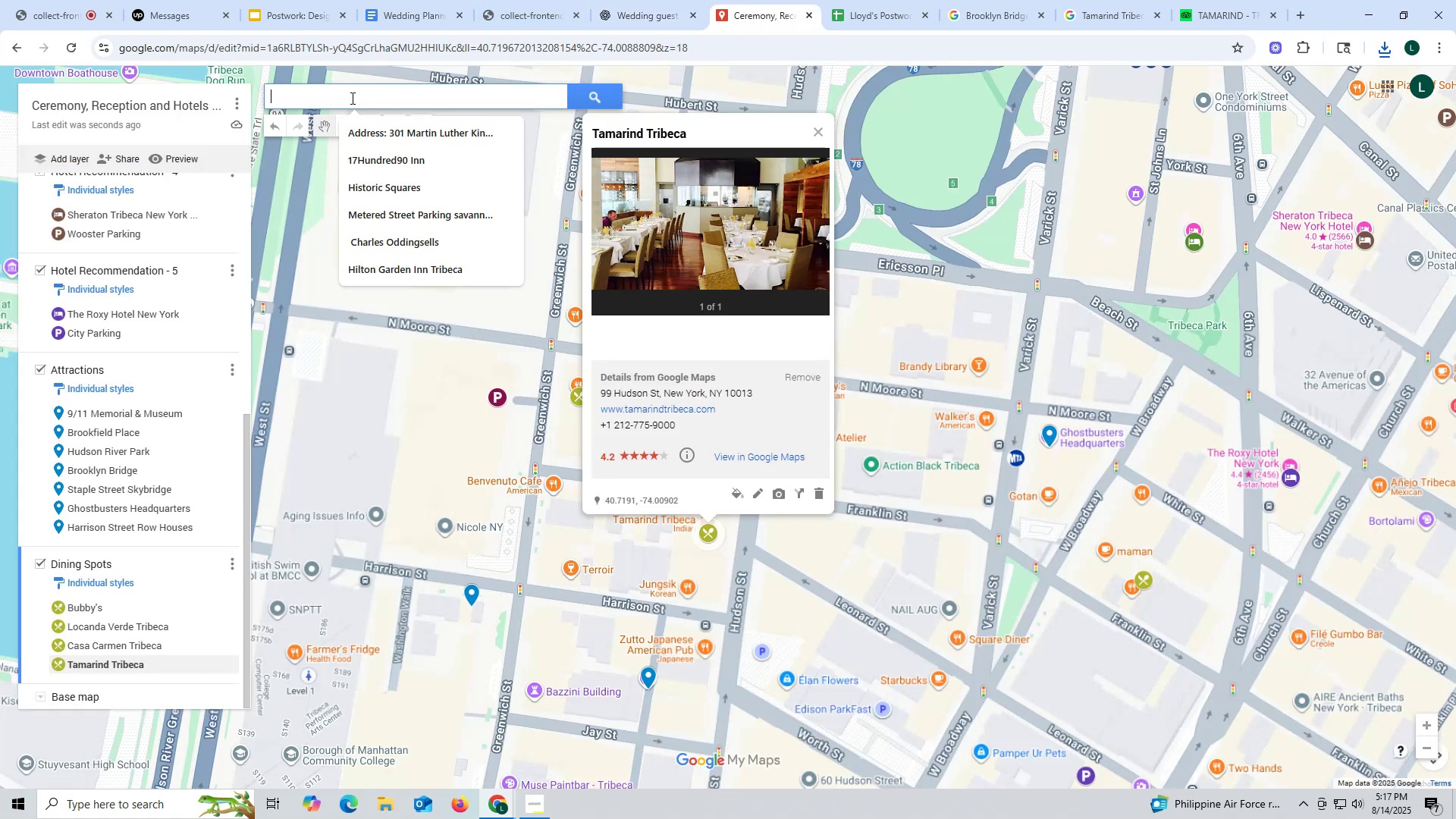 
key(Control+V)
 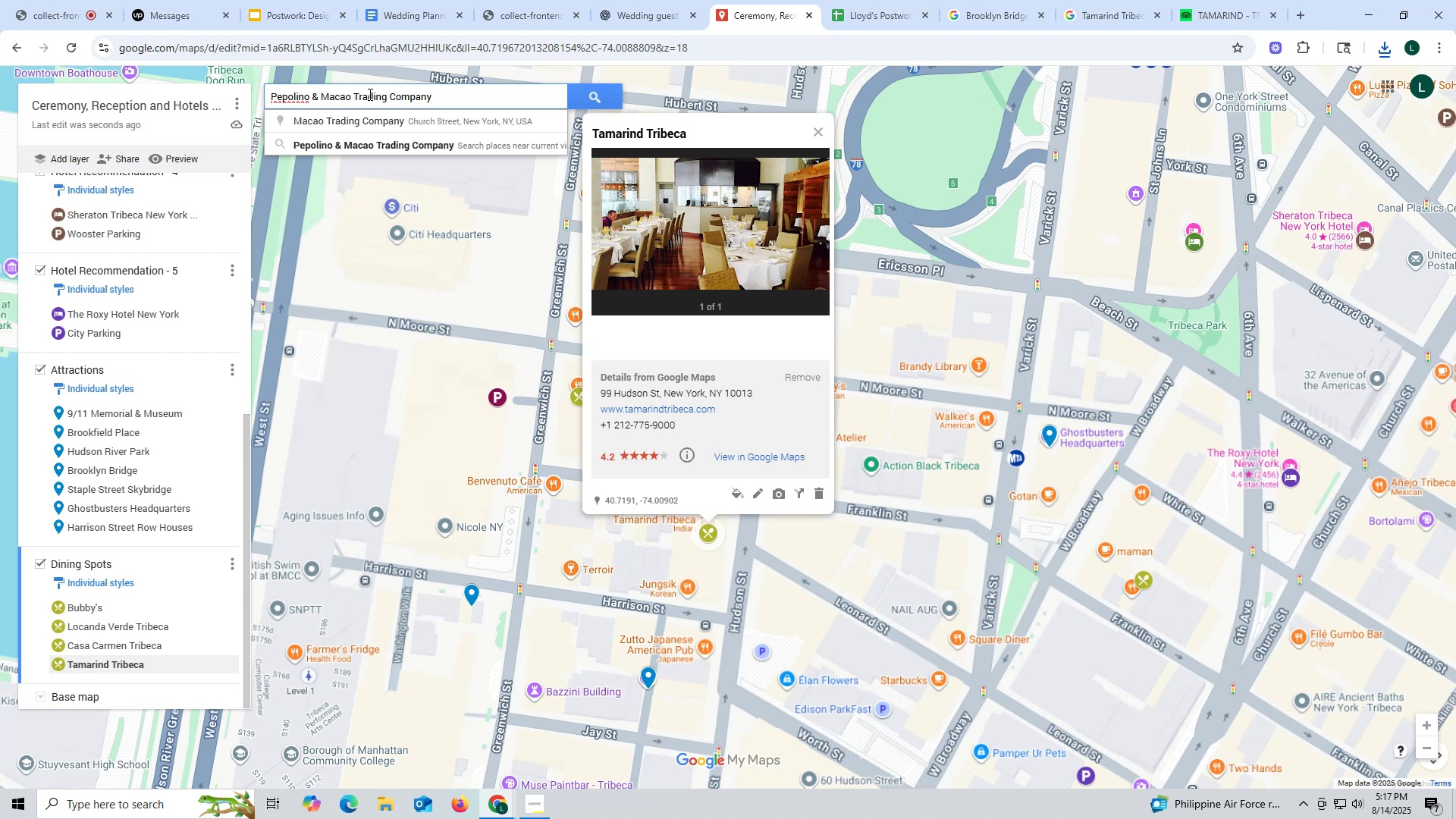 
left_click_drag(start_coordinate=[353, 92], to_coordinate=[490, 92])
 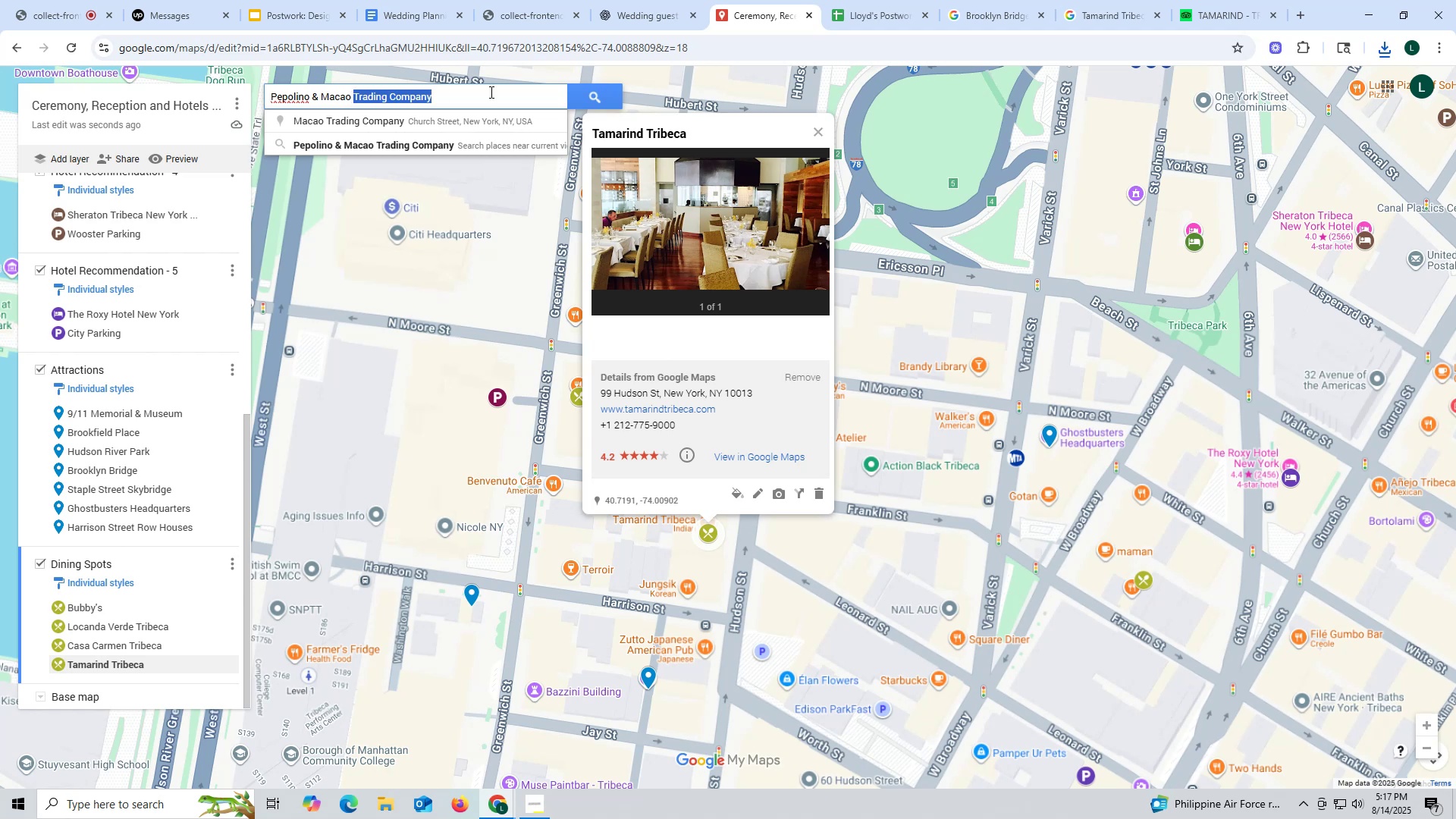 
key(Backspace)
 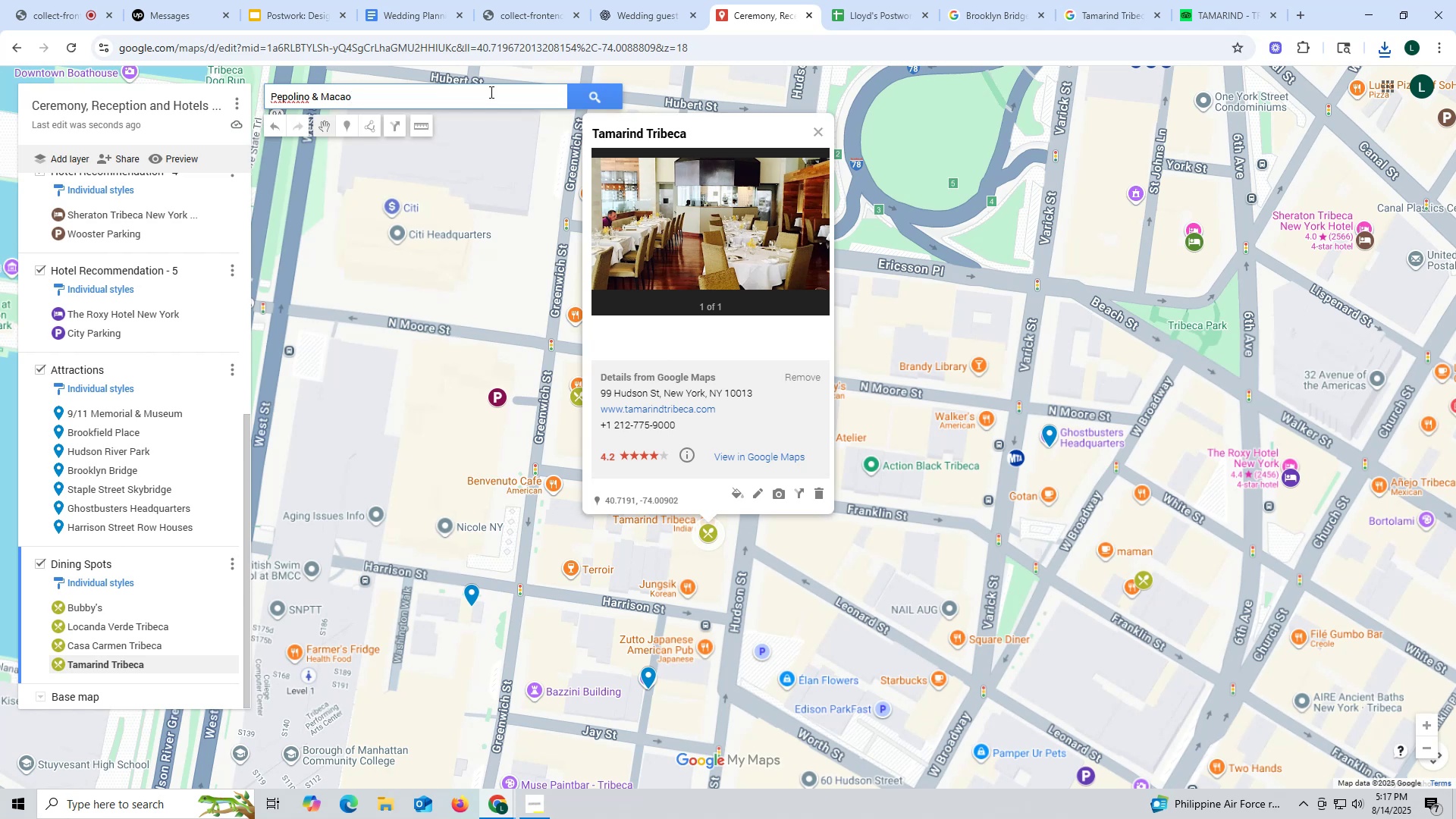 
key(Enter)
 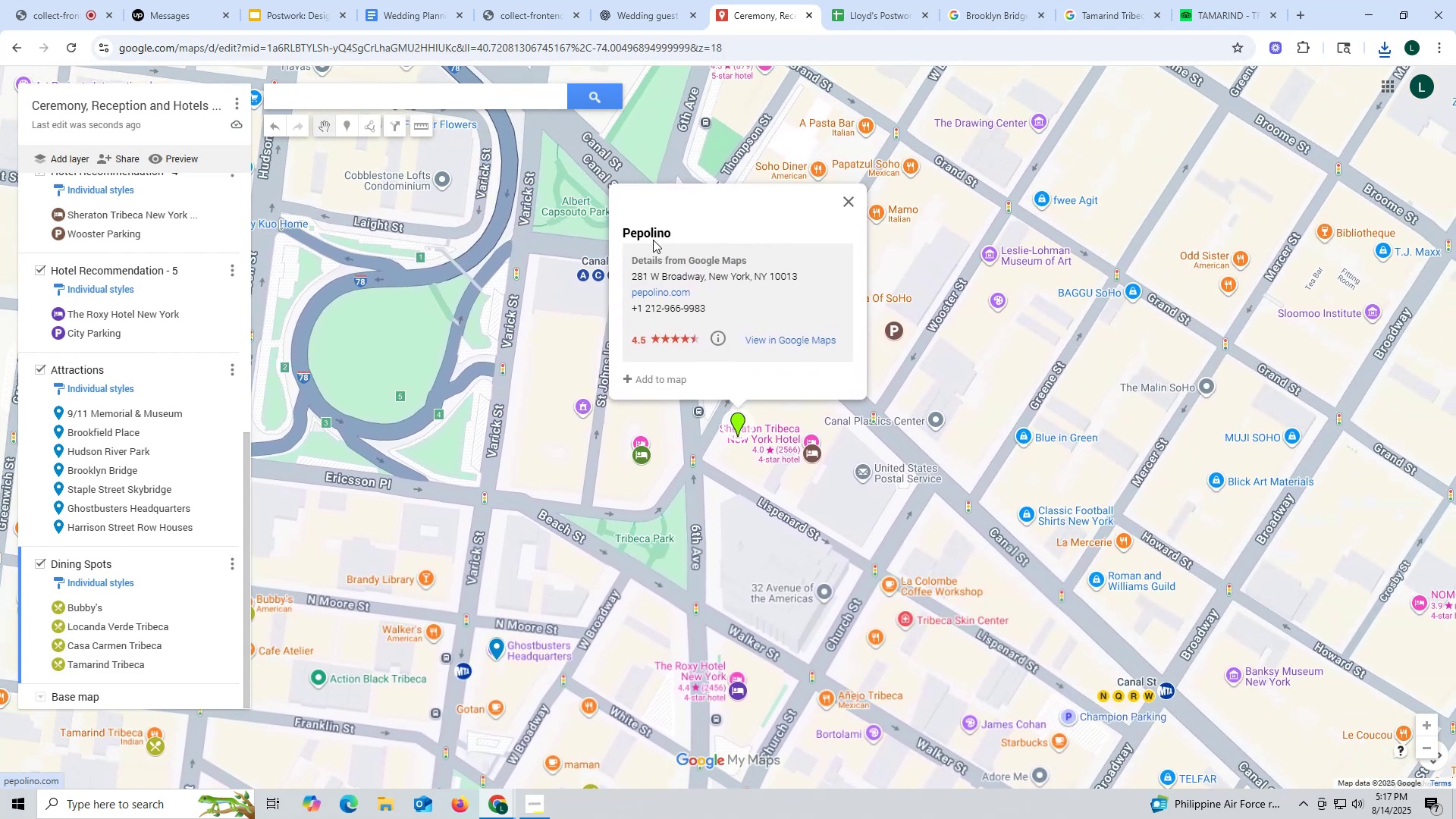 
wait(10.03)
 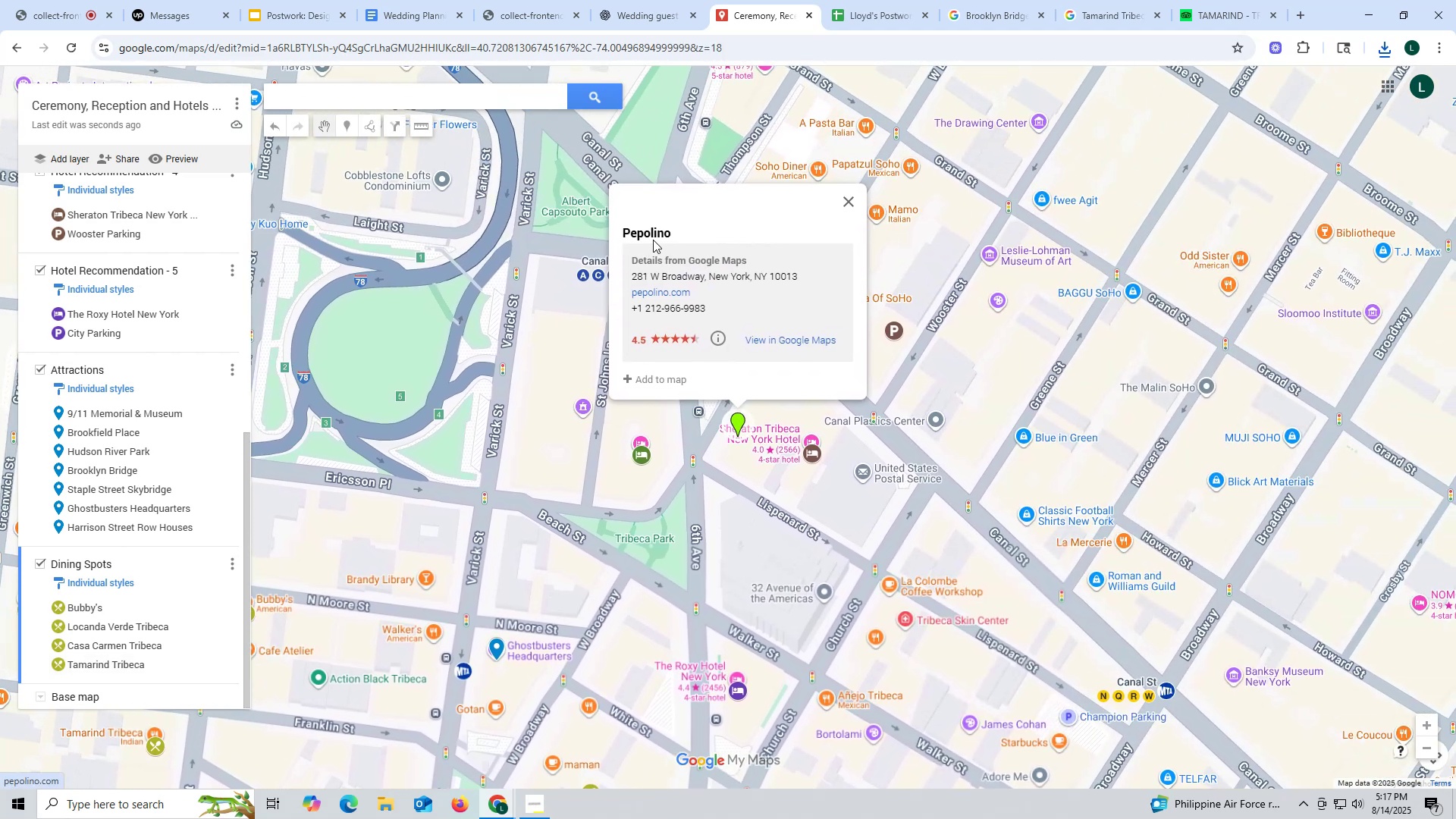 
left_click_drag(start_coordinate=[686, 229], to_coordinate=[611, 231])
 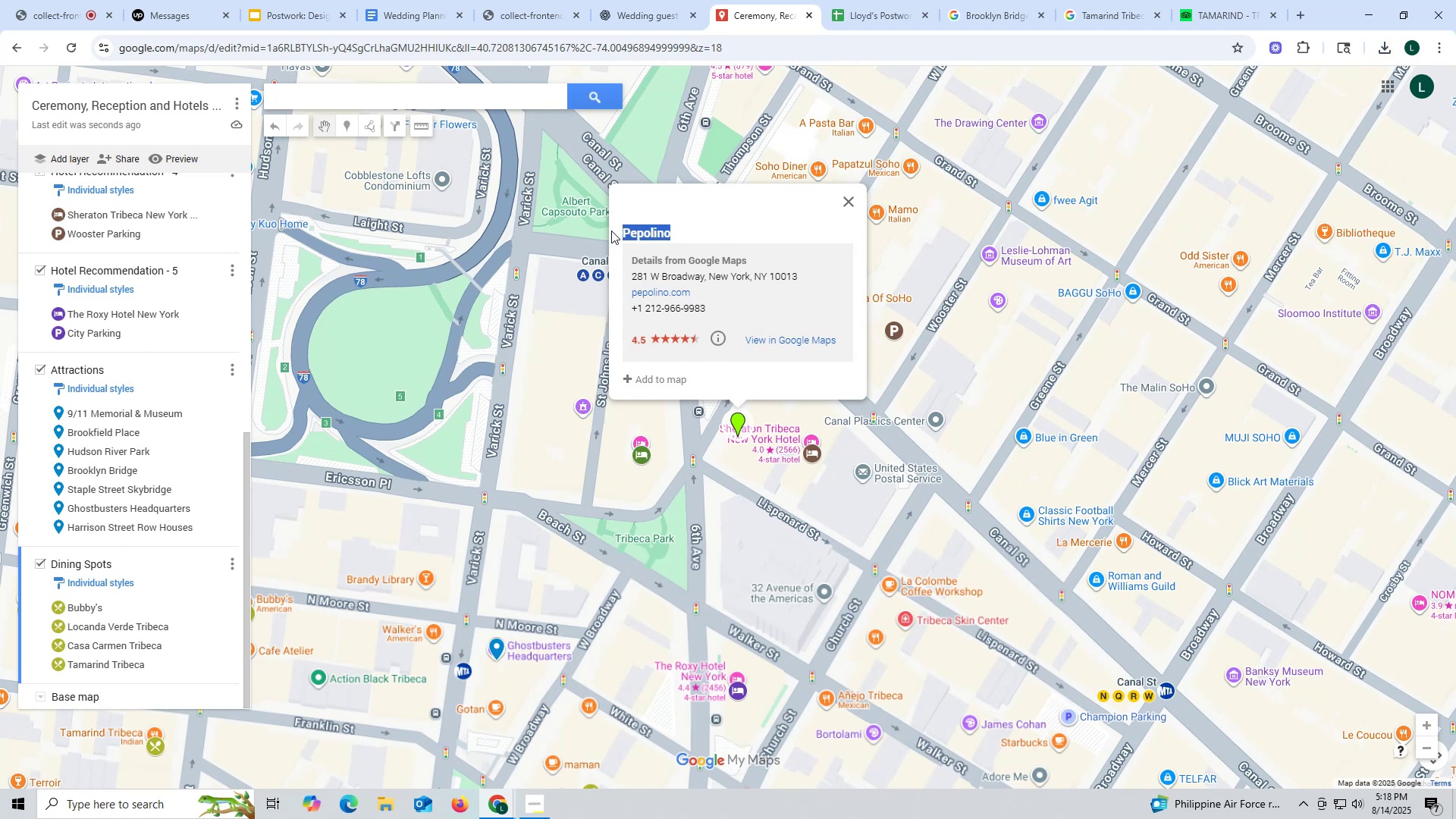 
key(Control+ControlLeft)
 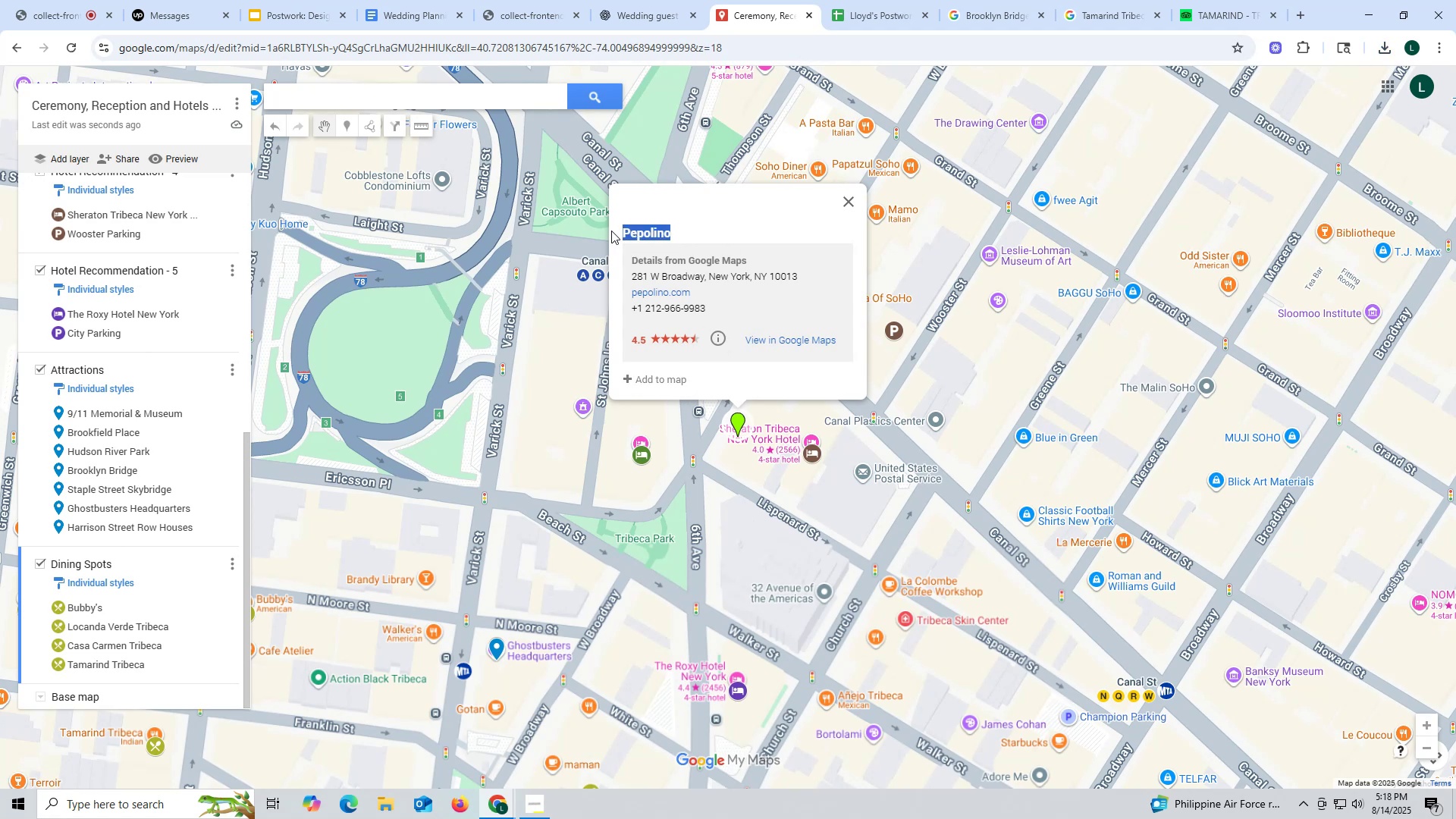 
key(Control+C)
 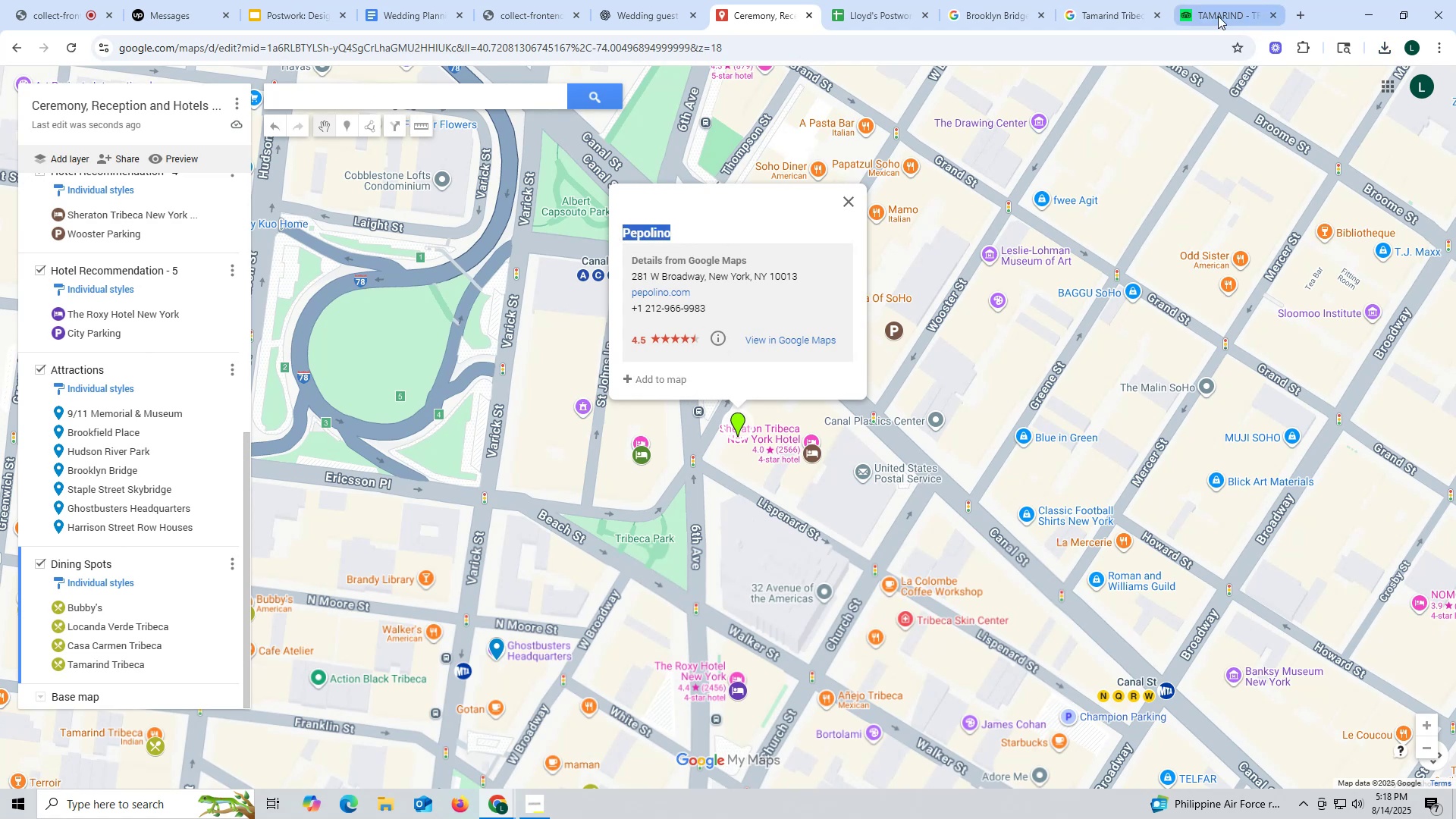 
left_click([1218, 16])
 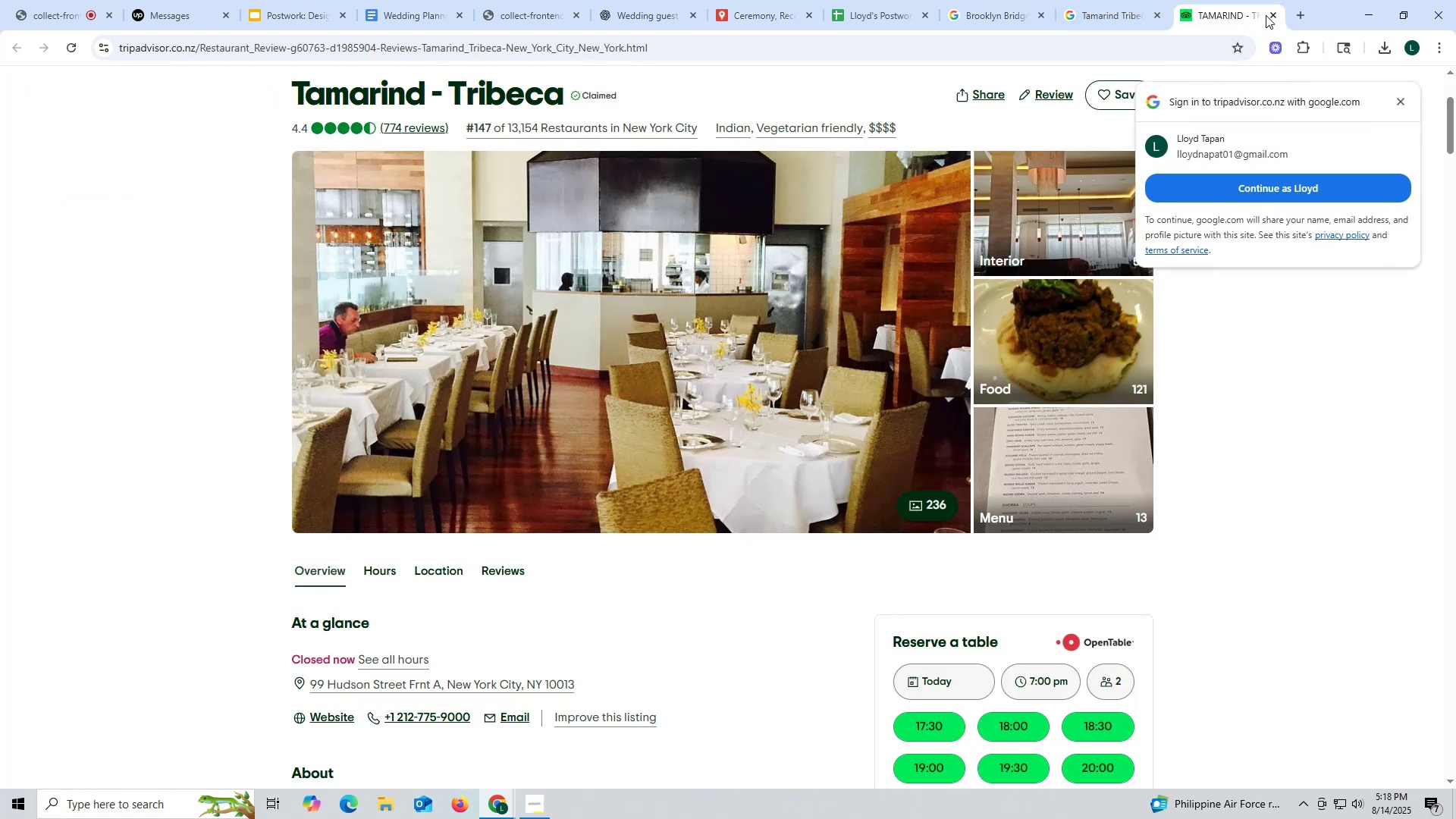 
left_click([1277, 12])
 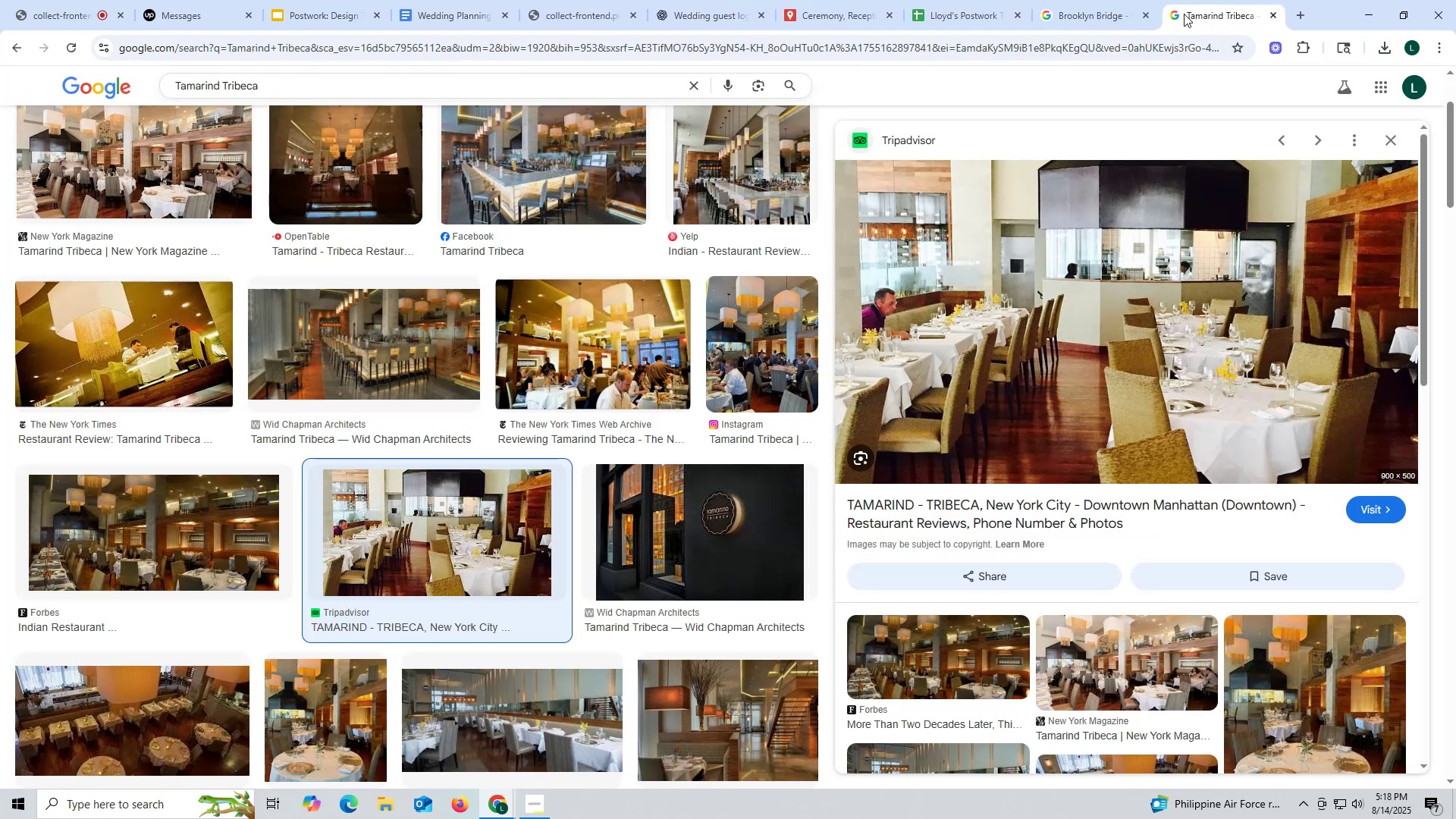 
left_click([1191, 11])
 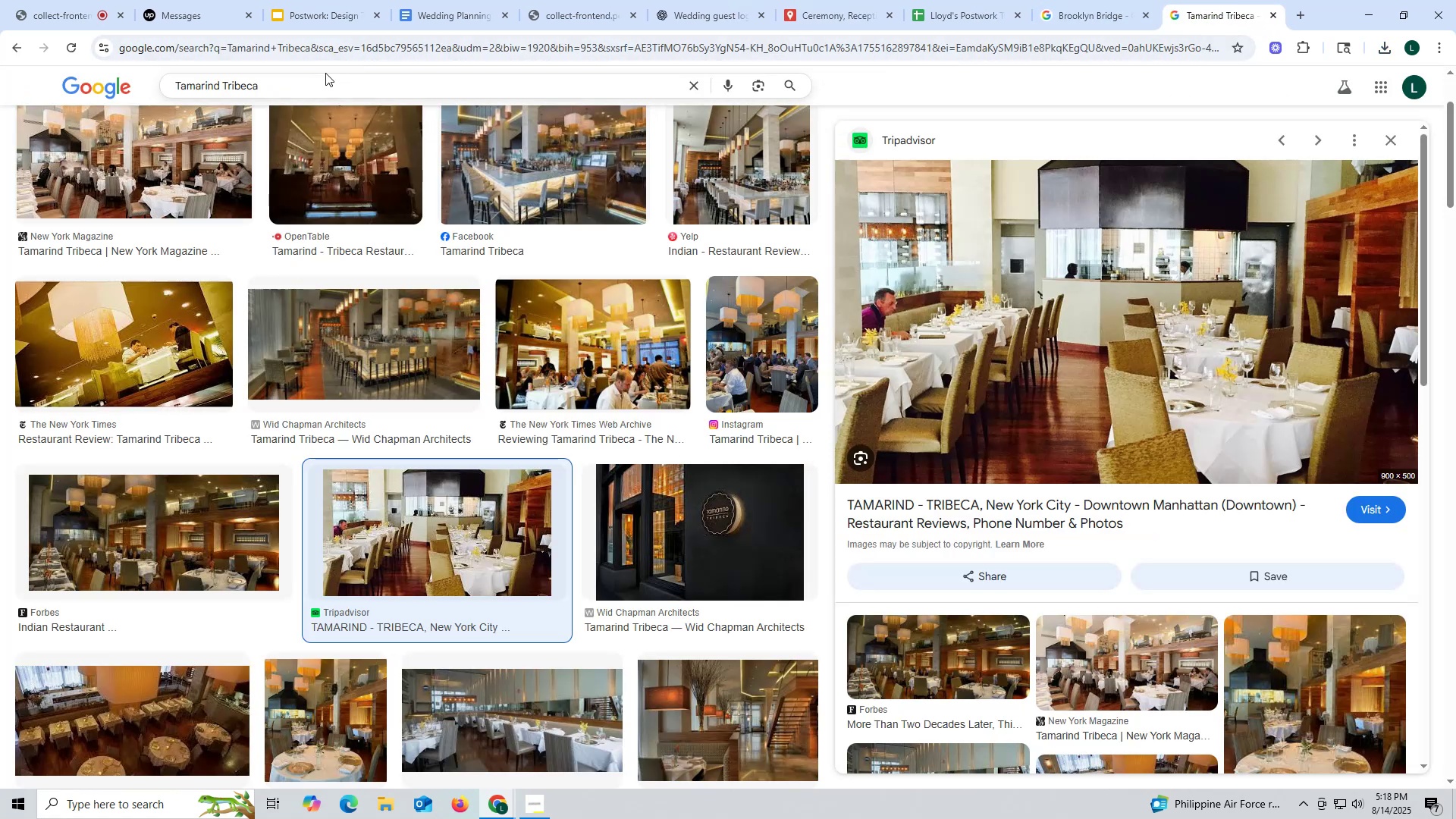 
left_click_drag(start_coordinate=[288, 86], to_coordinate=[215, 86])
 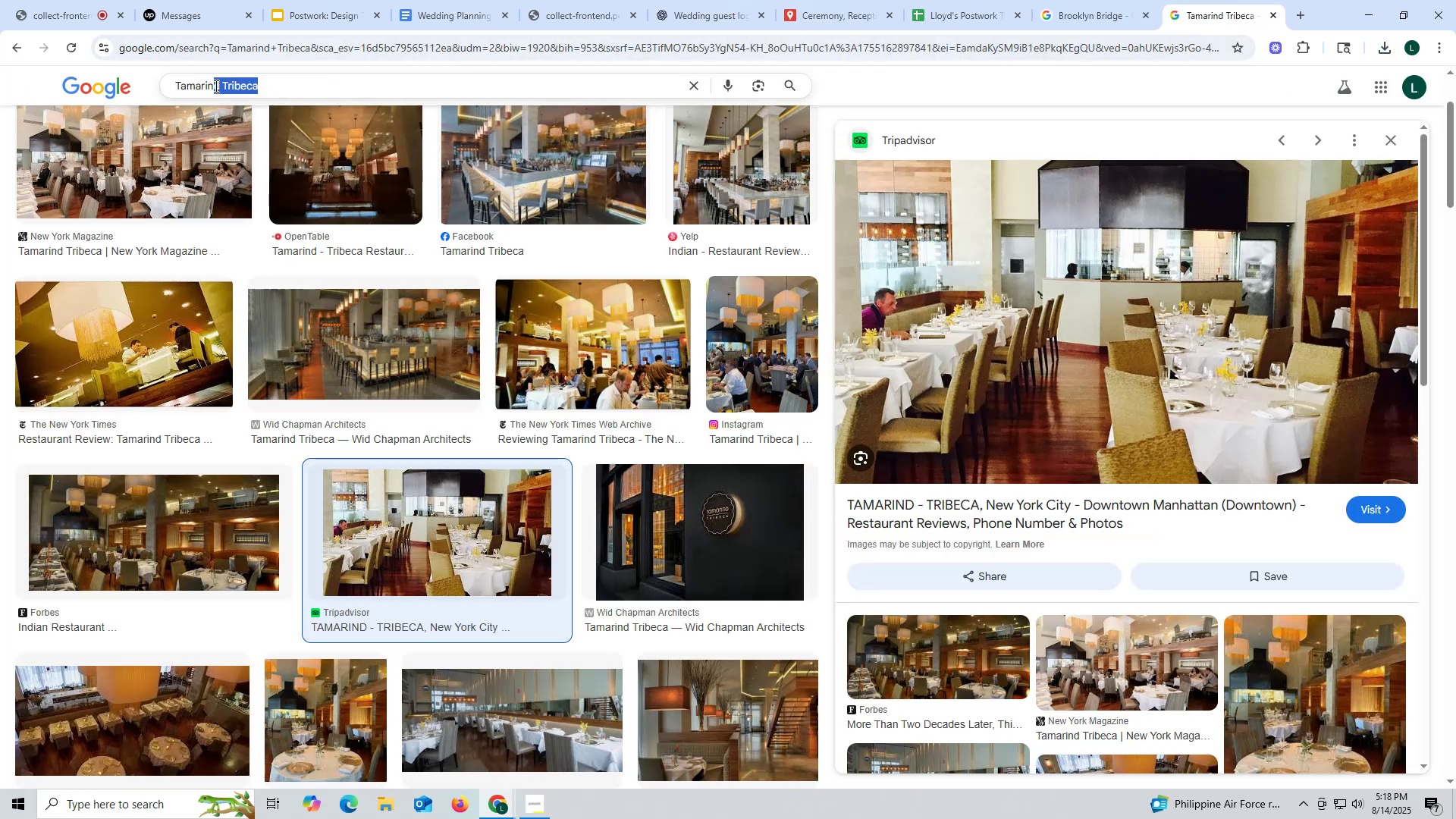 
key(Control+ControlLeft)
 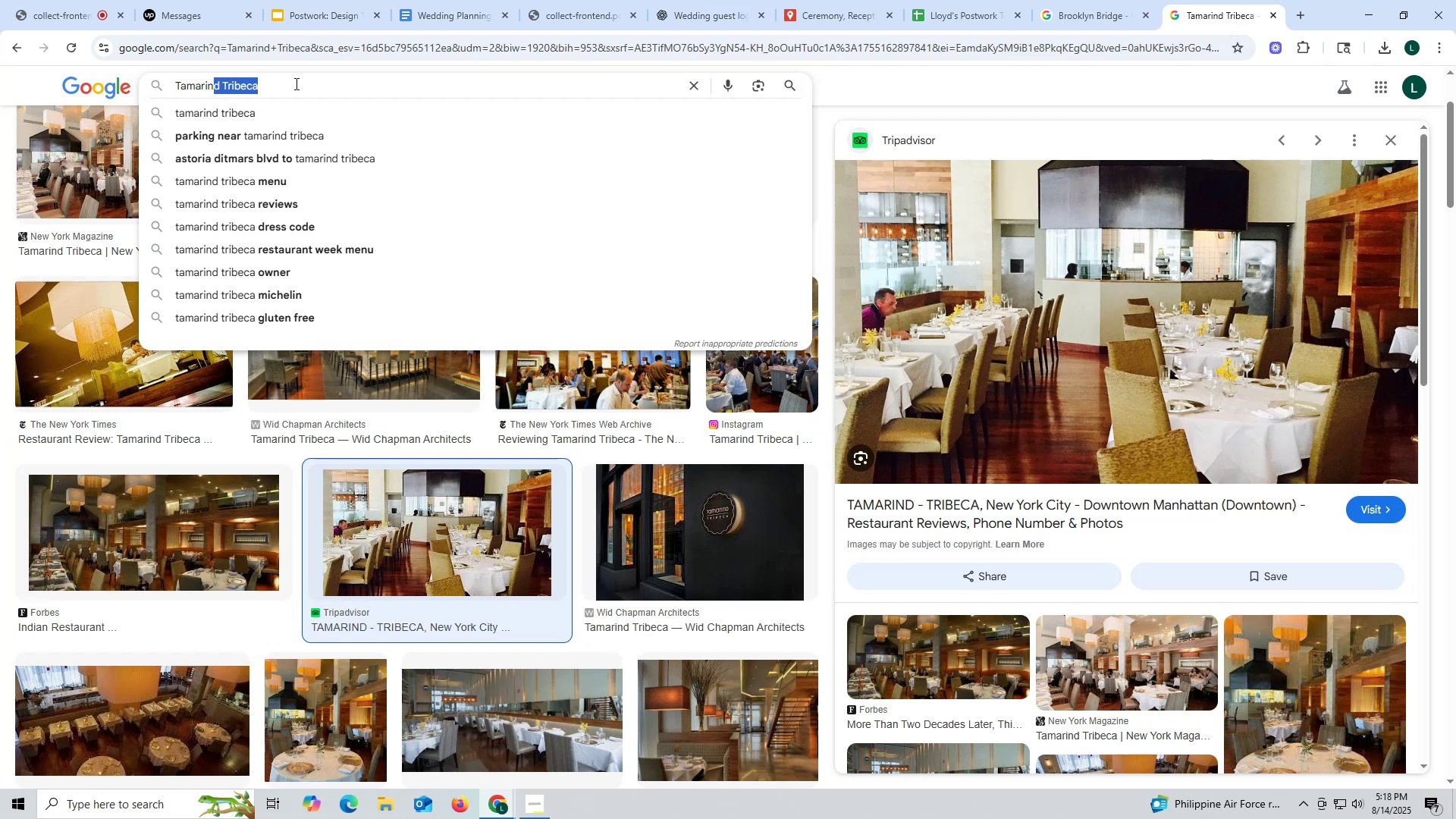 
left_click_drag(start_coordinate=[297, 83], to_coordinate=[176, 86])
 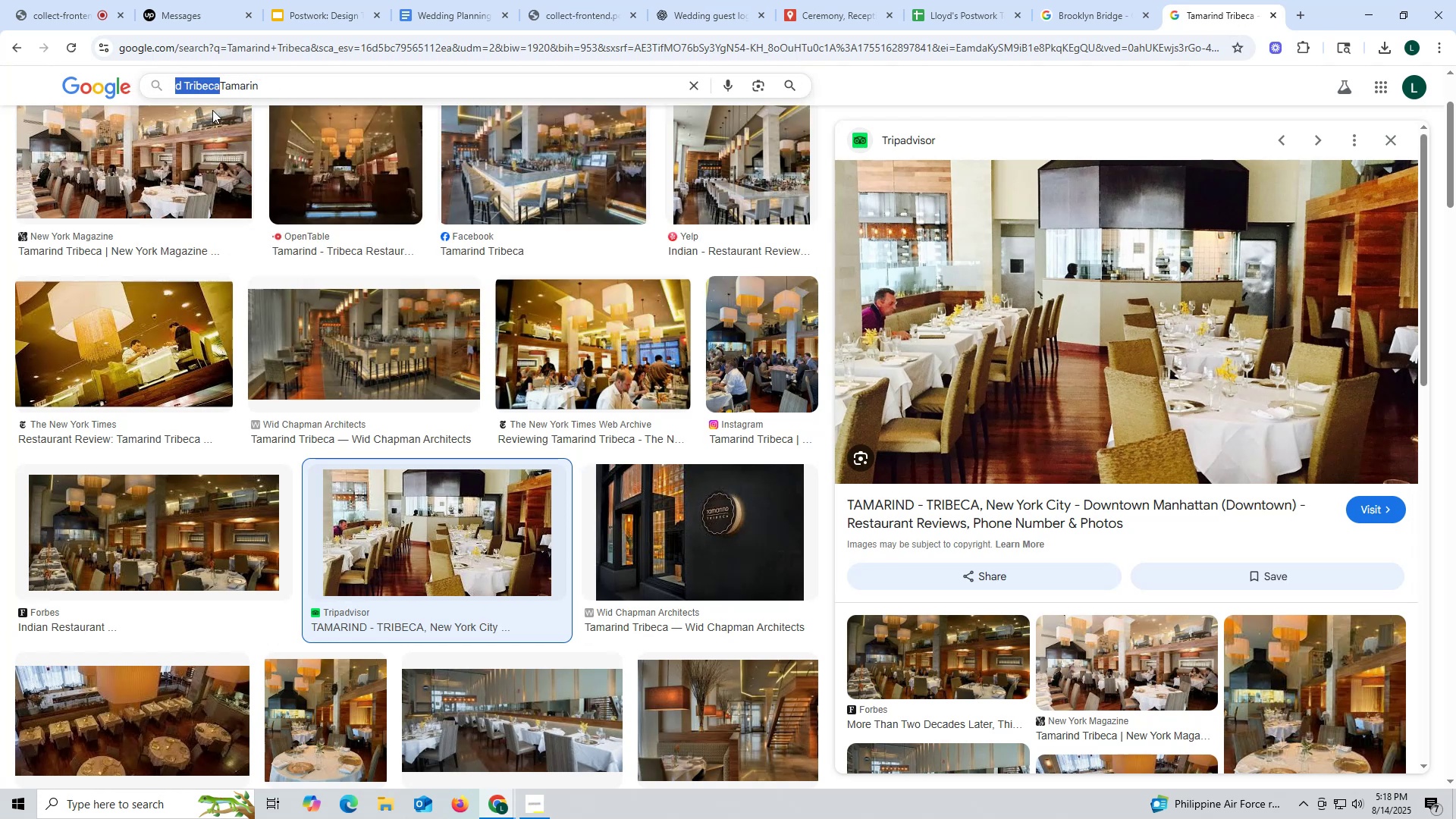 
left_click_drag(start_coordinate=[268, 86], to_coordinate=[34, 86])
 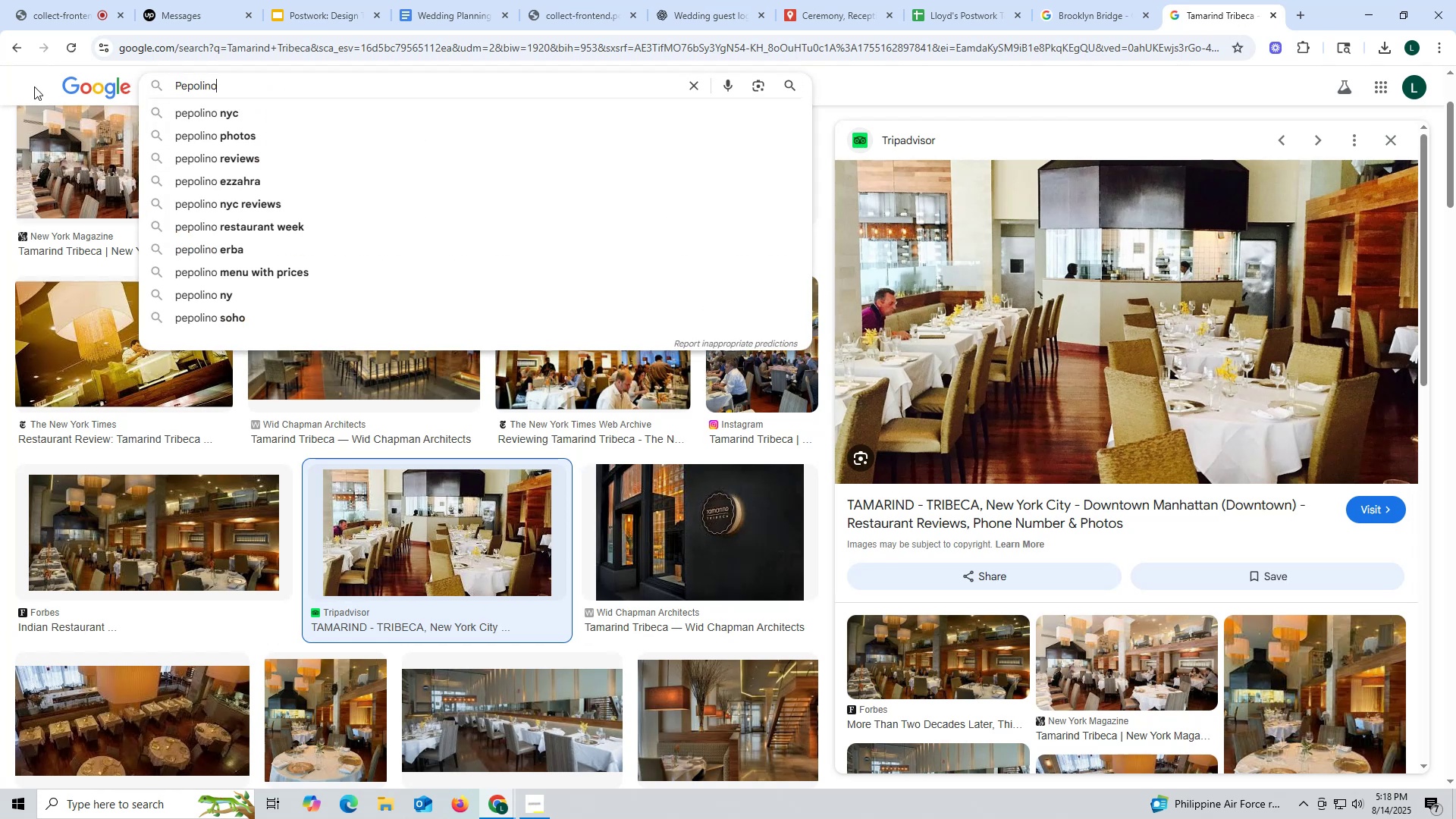 
key(Control+ControlLeft)
 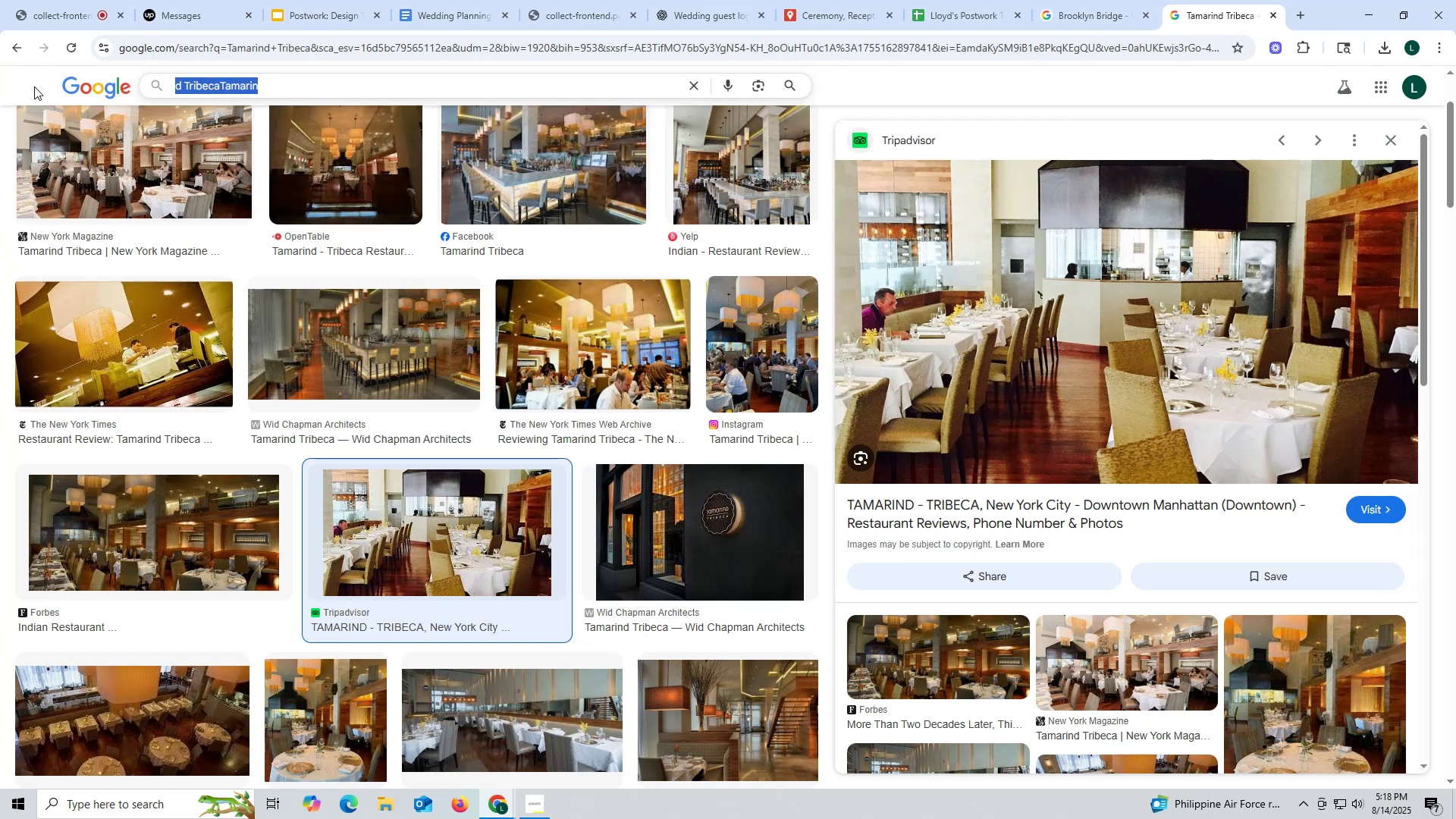 
key(Control+V)
 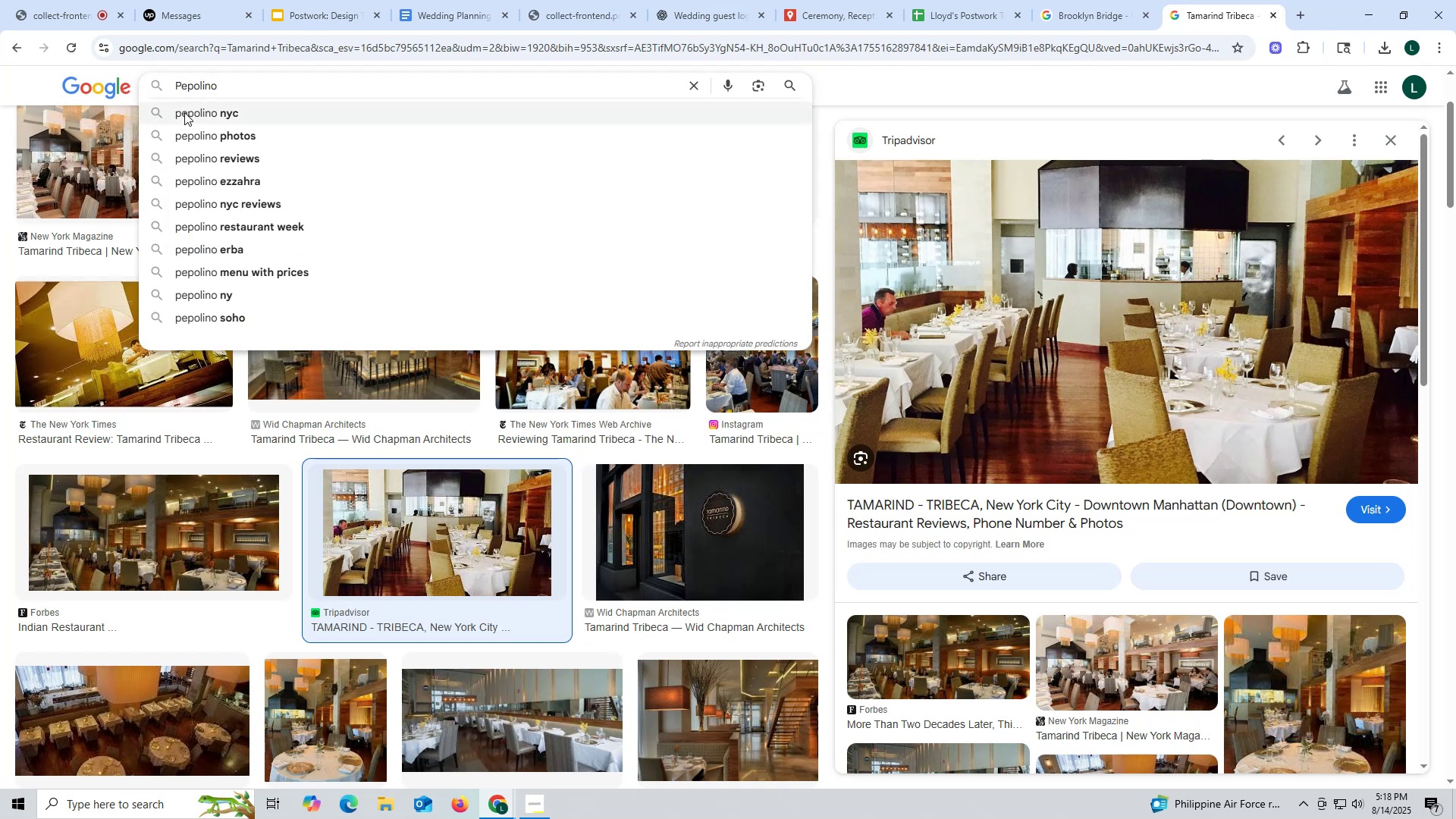 
left_click([188, 111])
 